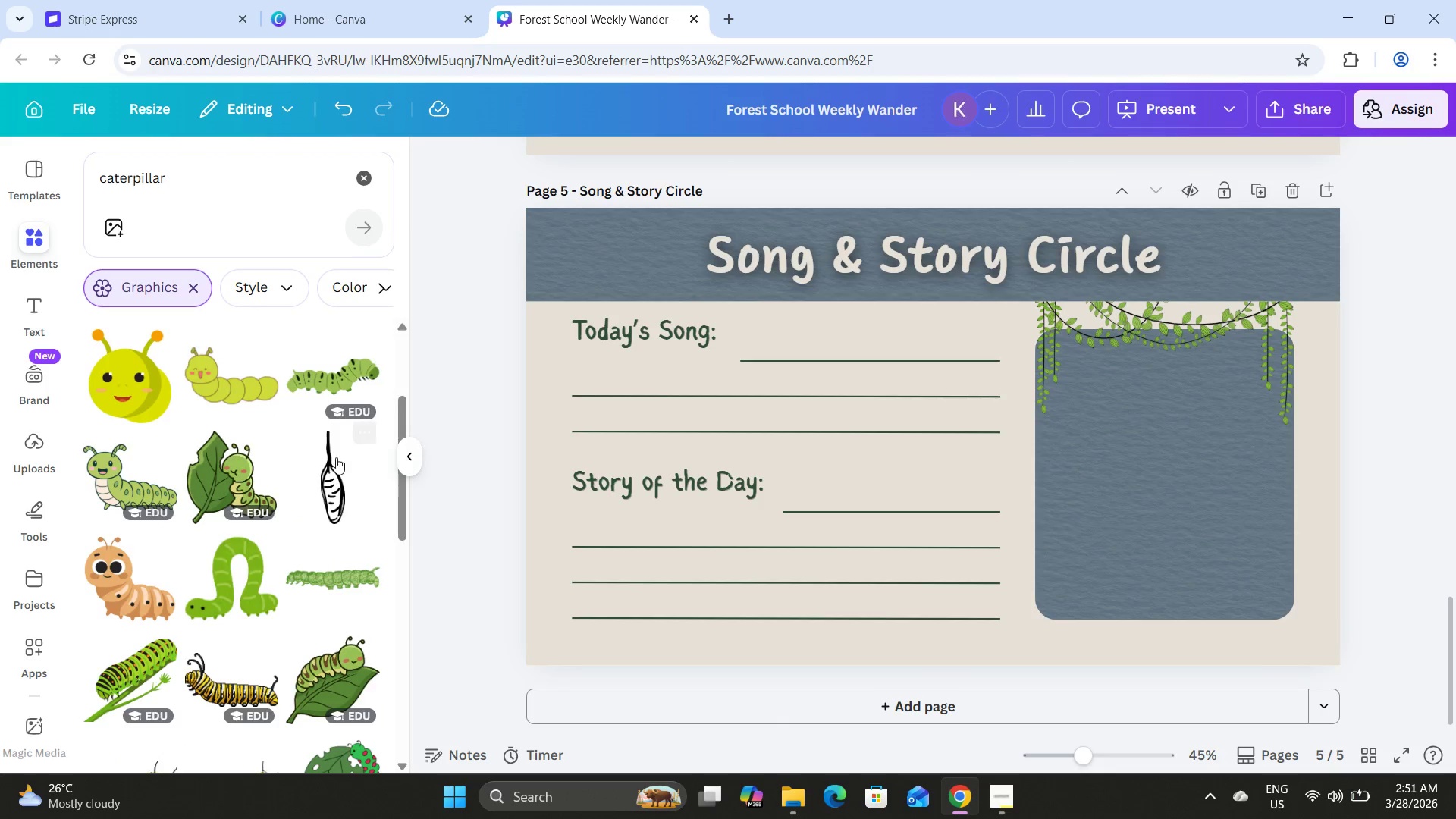 
scroll: coordinate [290, 439], scroll_direction: down, amount: 3.0
 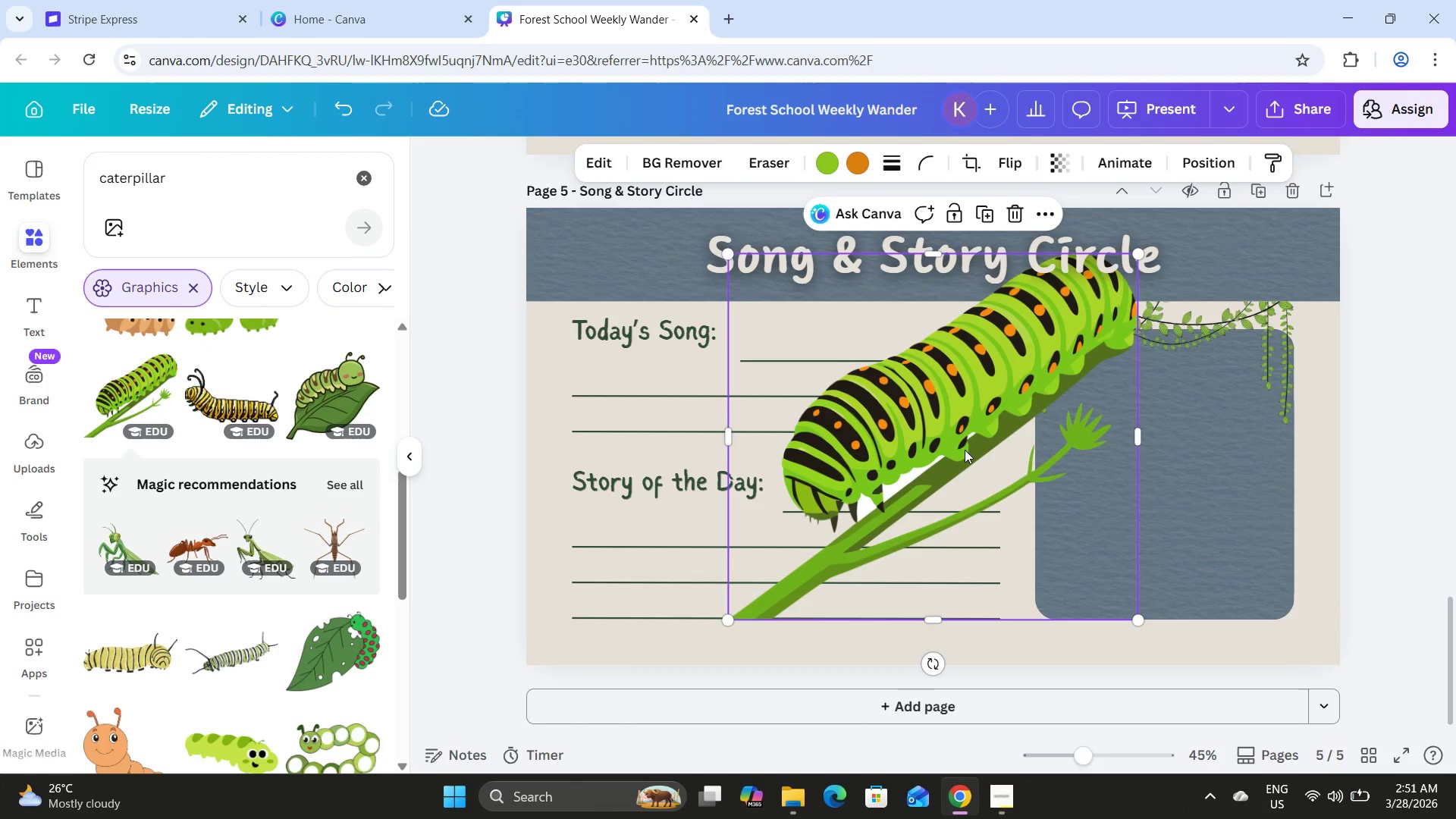 
left_click_drag(start_coordinate=[1022, 419], to_coordinate=[639, 363])
 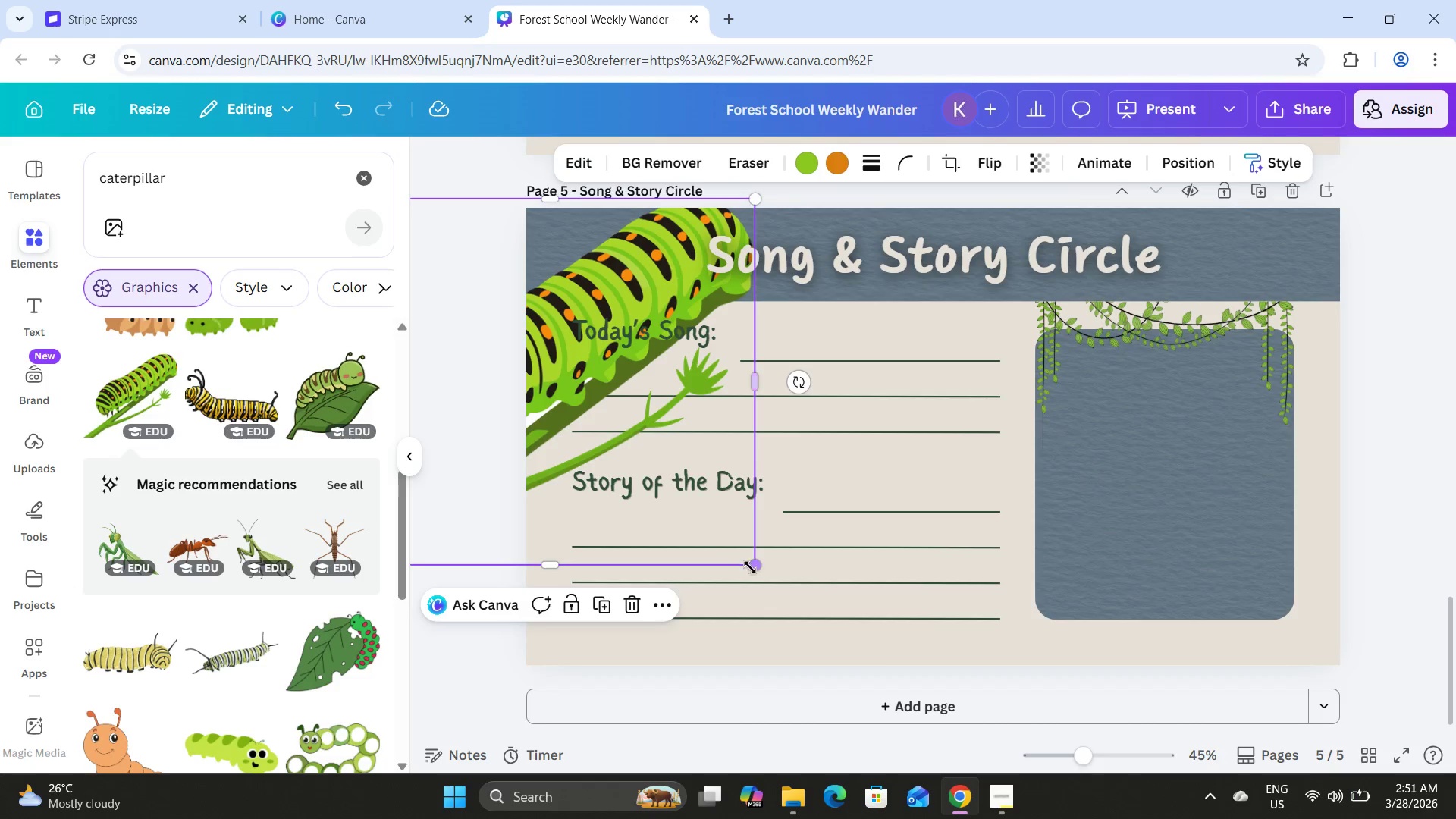 
left_click_drag(start_coordinate=[750, 567], to_coordinate=[550, 322])
 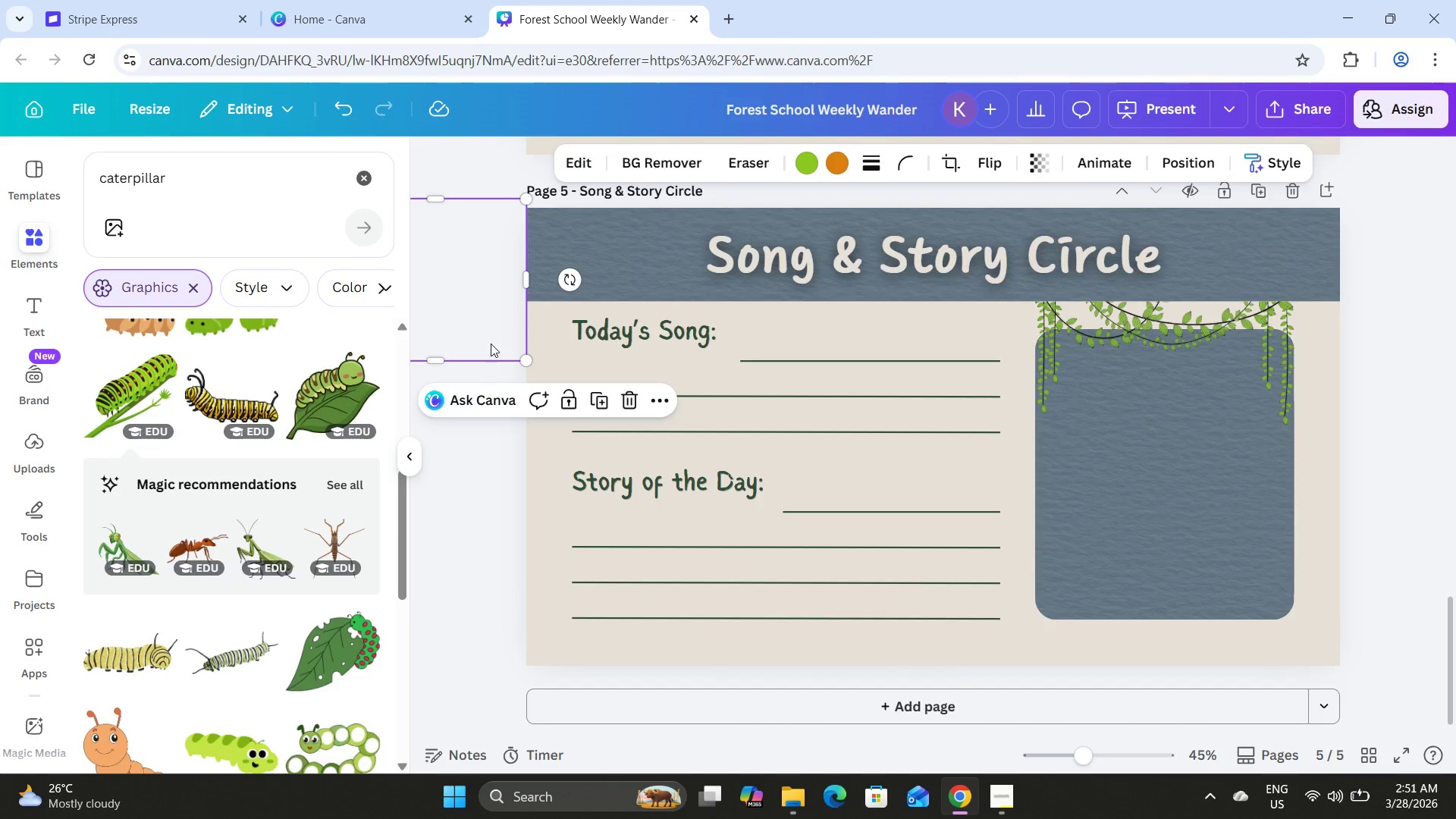 
left_click_drag(start_coordinate=[491, 344], to_coordinate=[651, 341])
 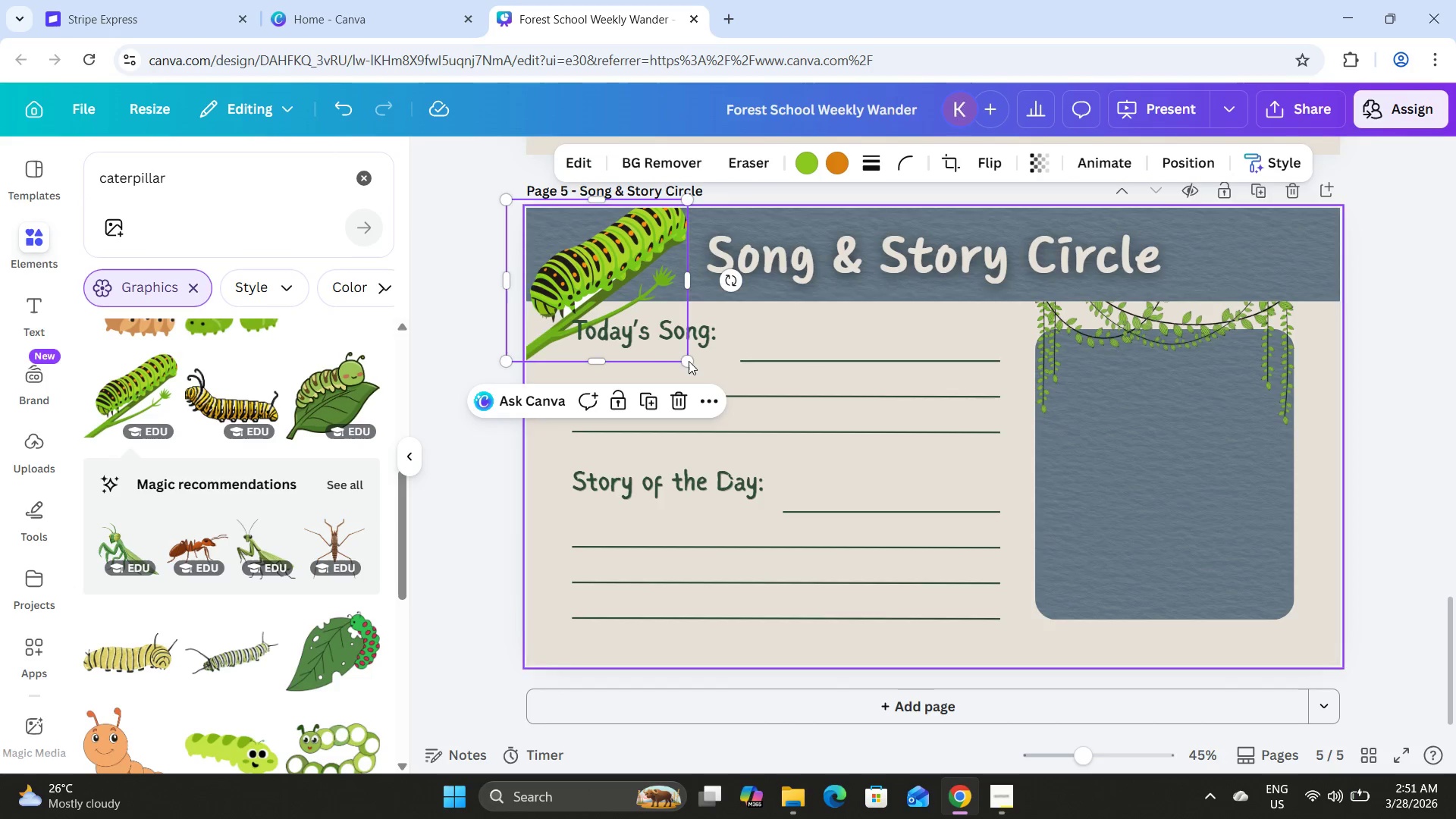 
left_click([677, 359])
 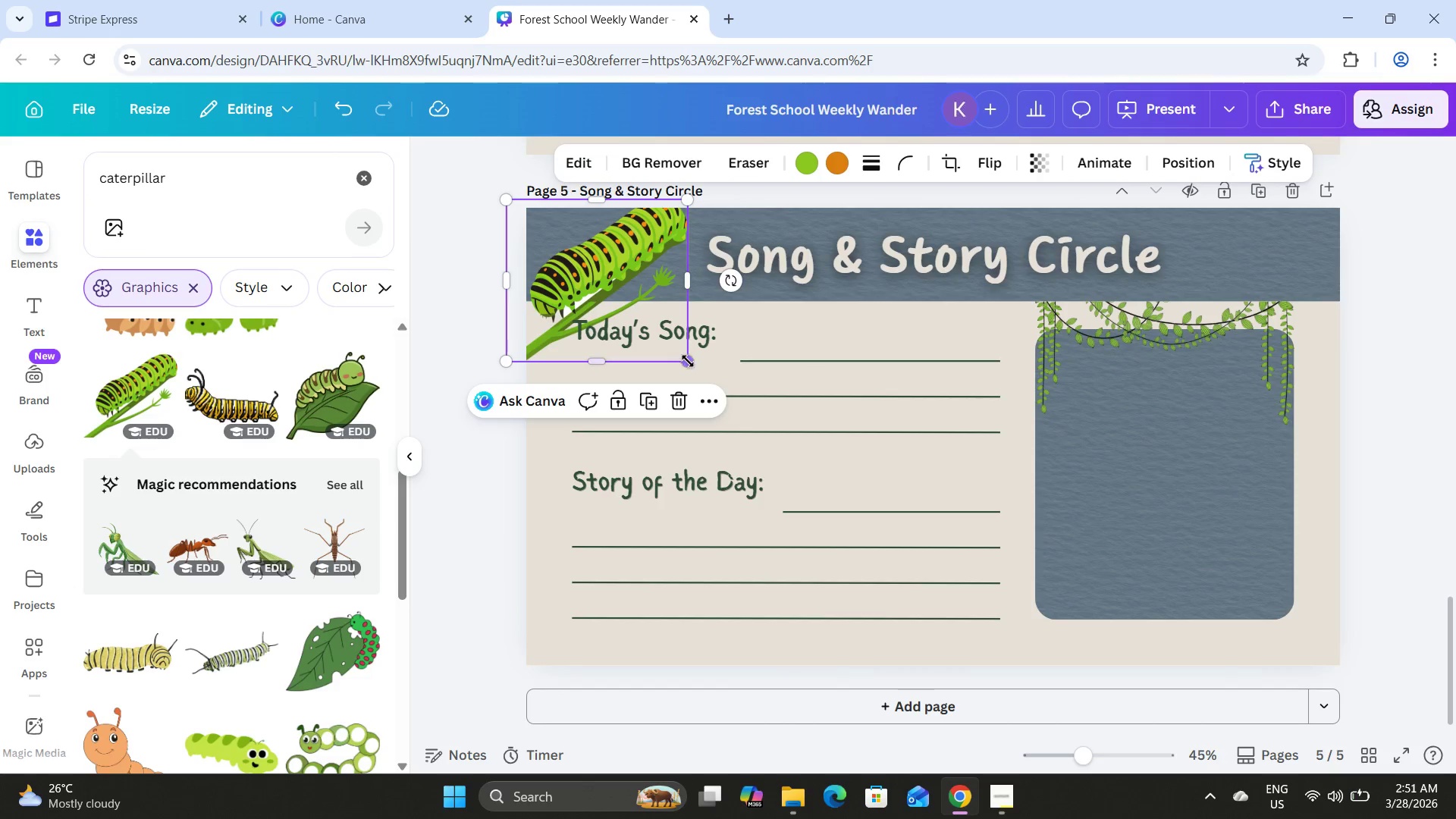 
left_click_drag(start_coordinate=[690, 362], to_coordinate=[622, 325])
 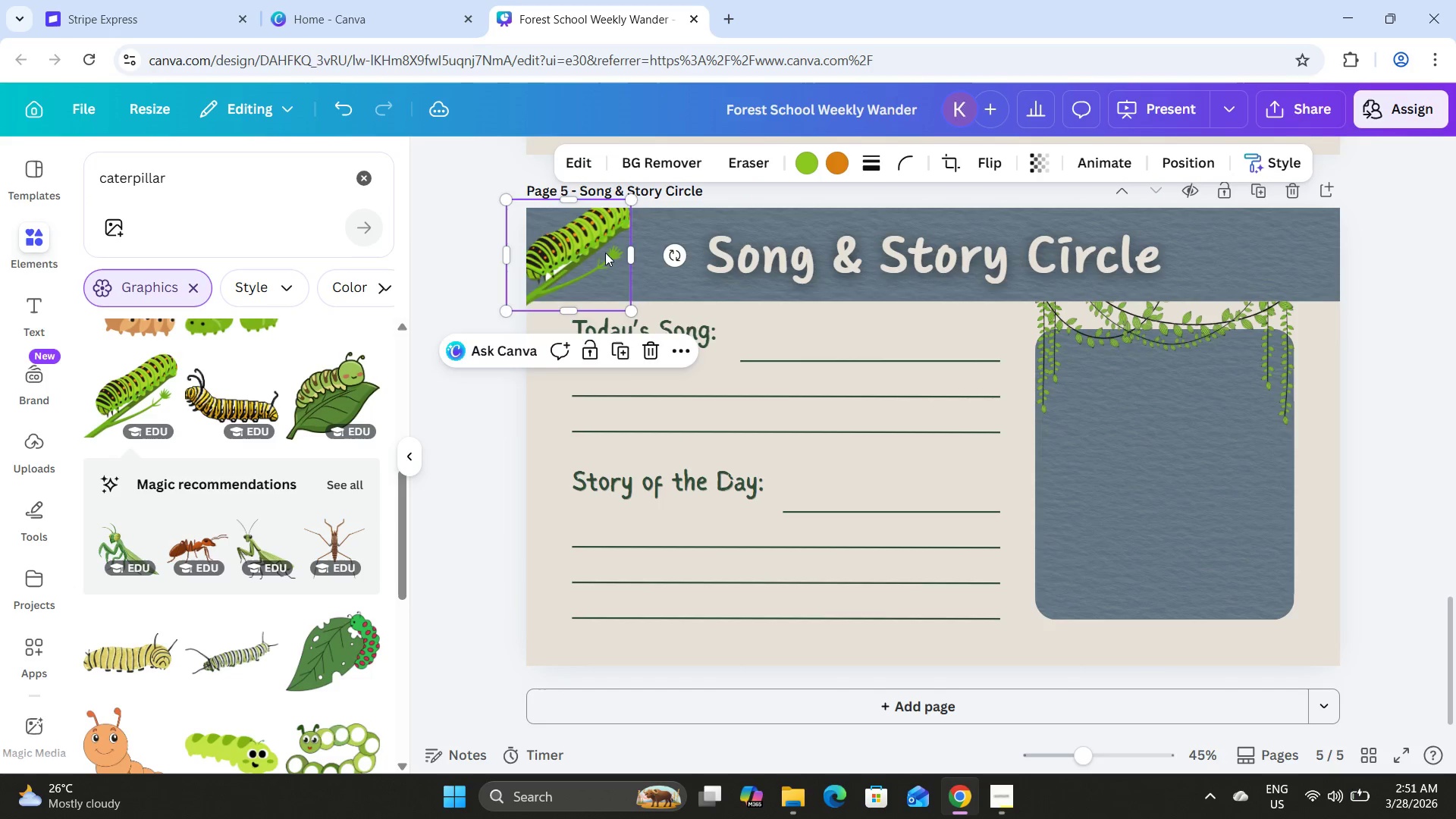 
left_click_drag(start_coordinate=[605, 253], to_coordinate=[620, 278])
 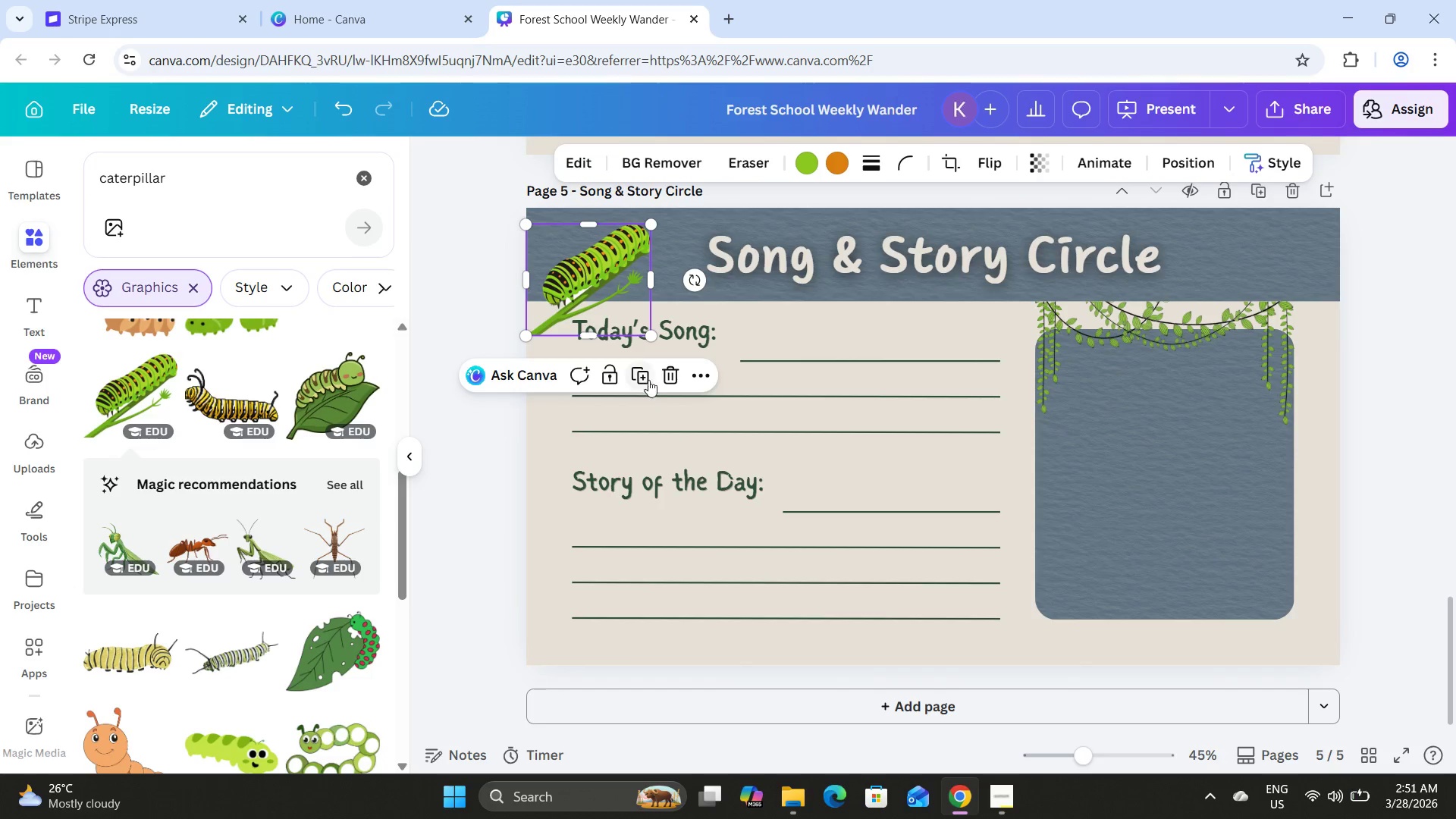 
left_click([671, 373])
 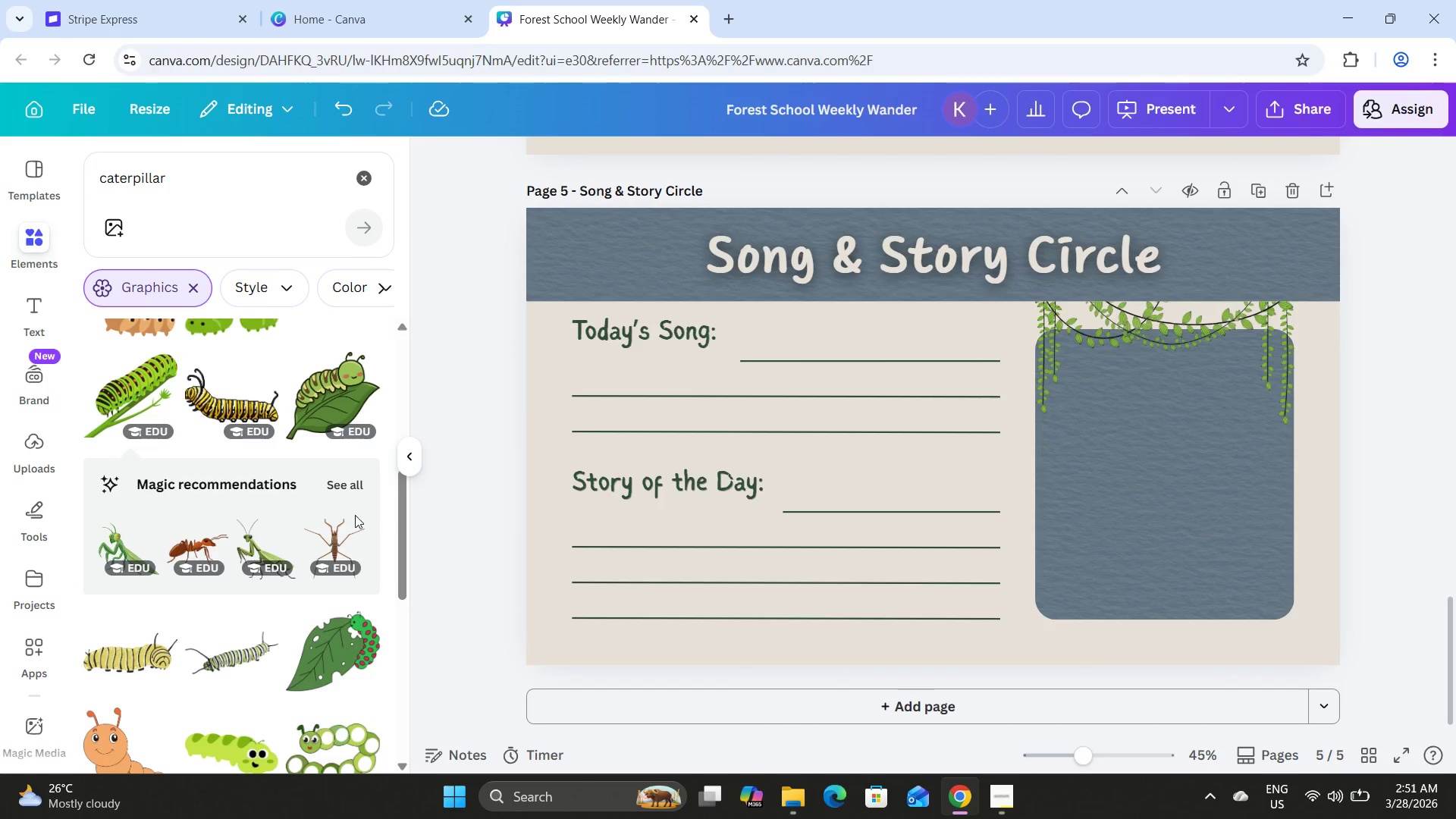 
scroll: coordinate [311, 405], scroll_direction: down, amount: 9.0
 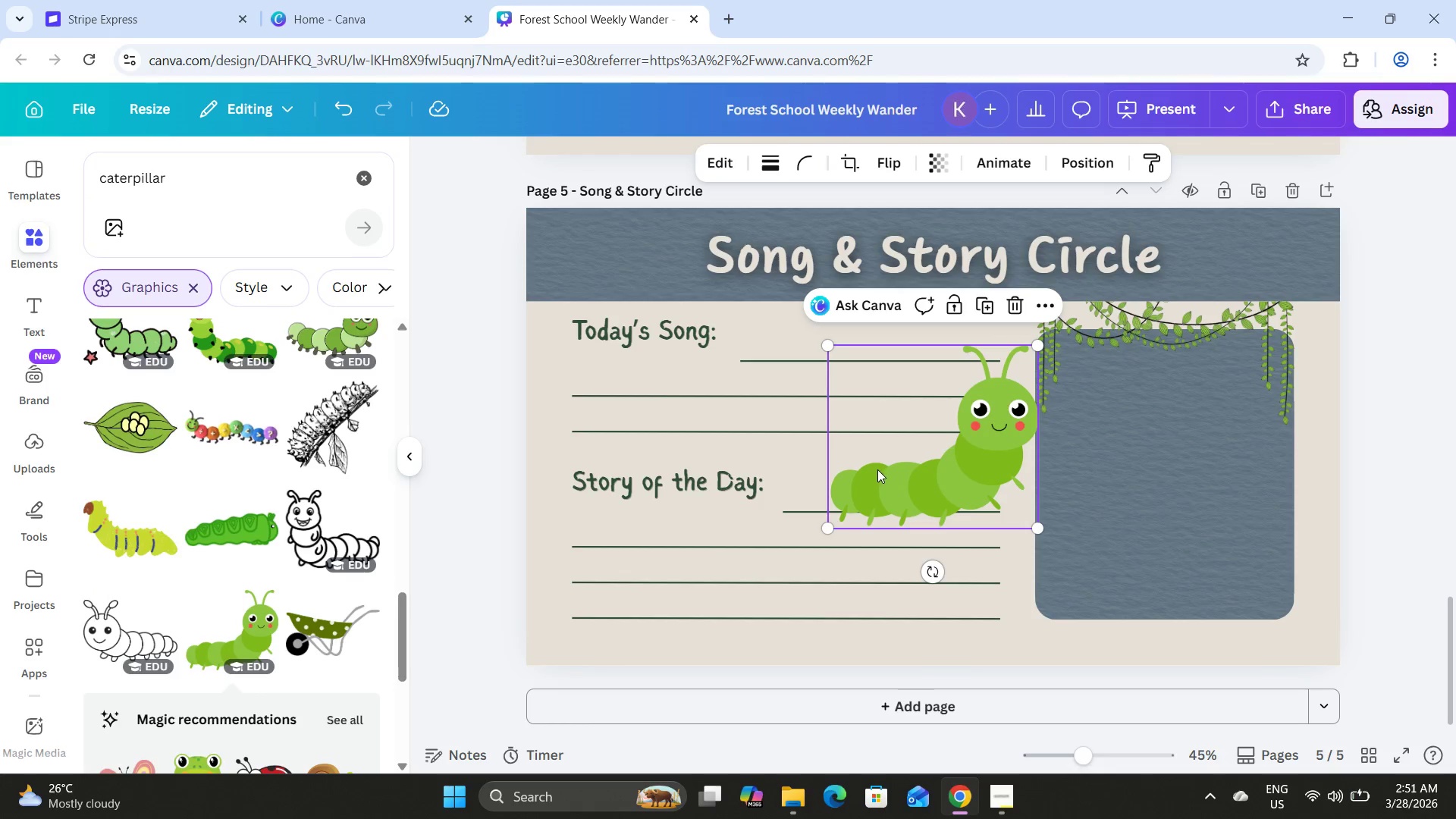 
left_click_drag(start_coordinate=[921, 460], to_coordinate=[610, 282])
 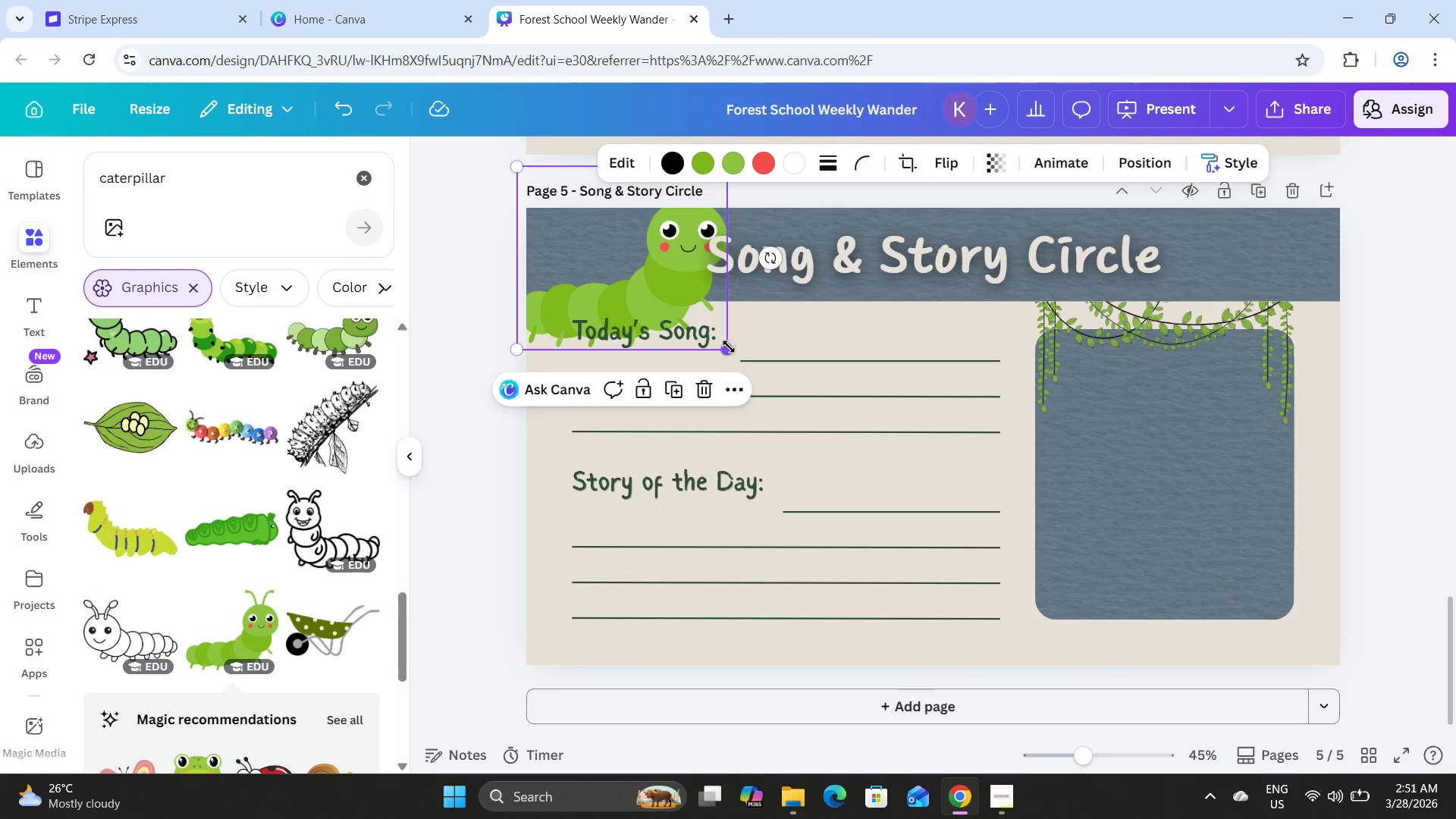 
left_click_drag(start_coordinate=[729, 347], to_coordinate=[674, 300])
 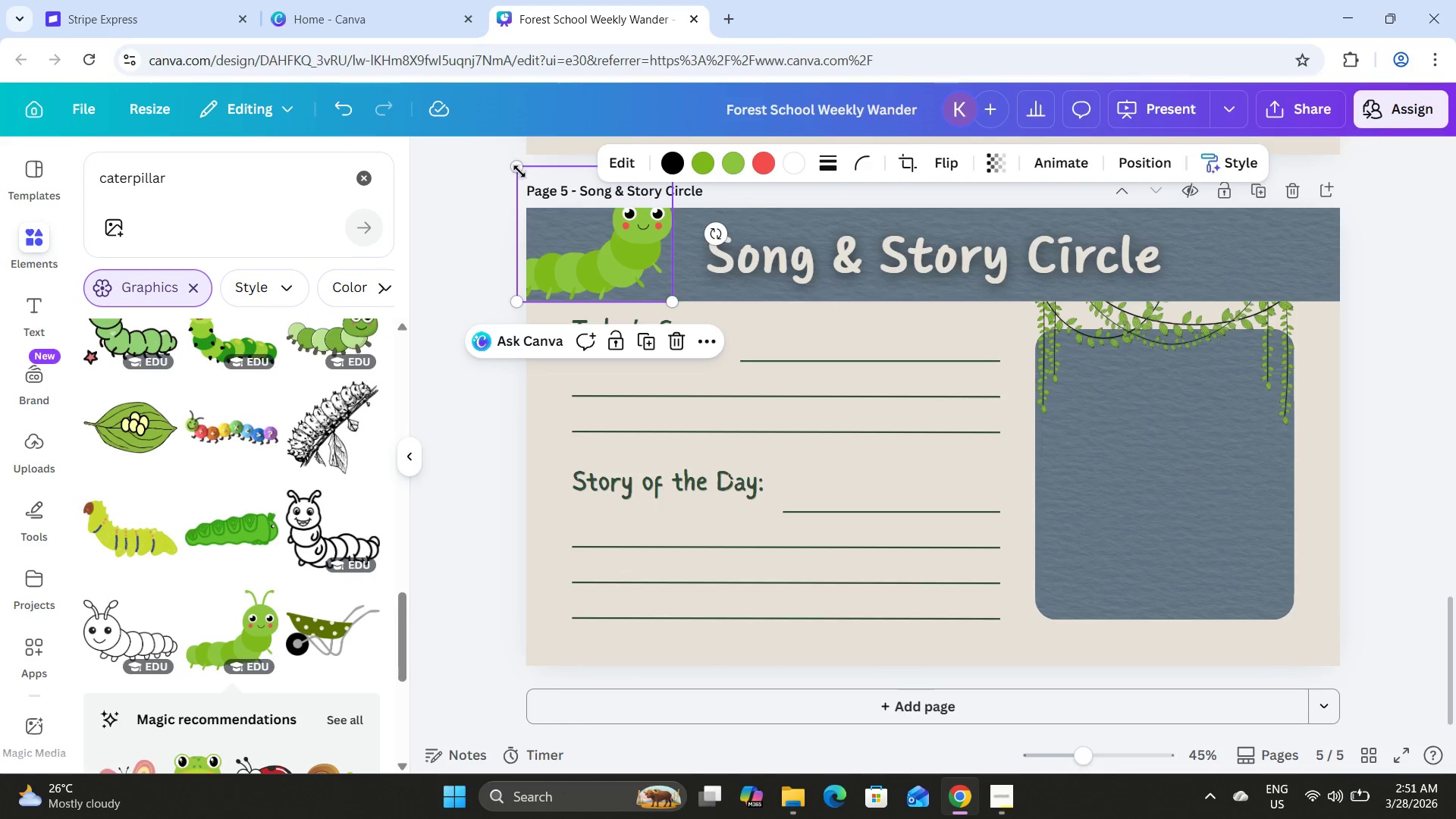 
left_click_drag(start_coordinate=[519, 171], to_coordinate=[584, 226])
 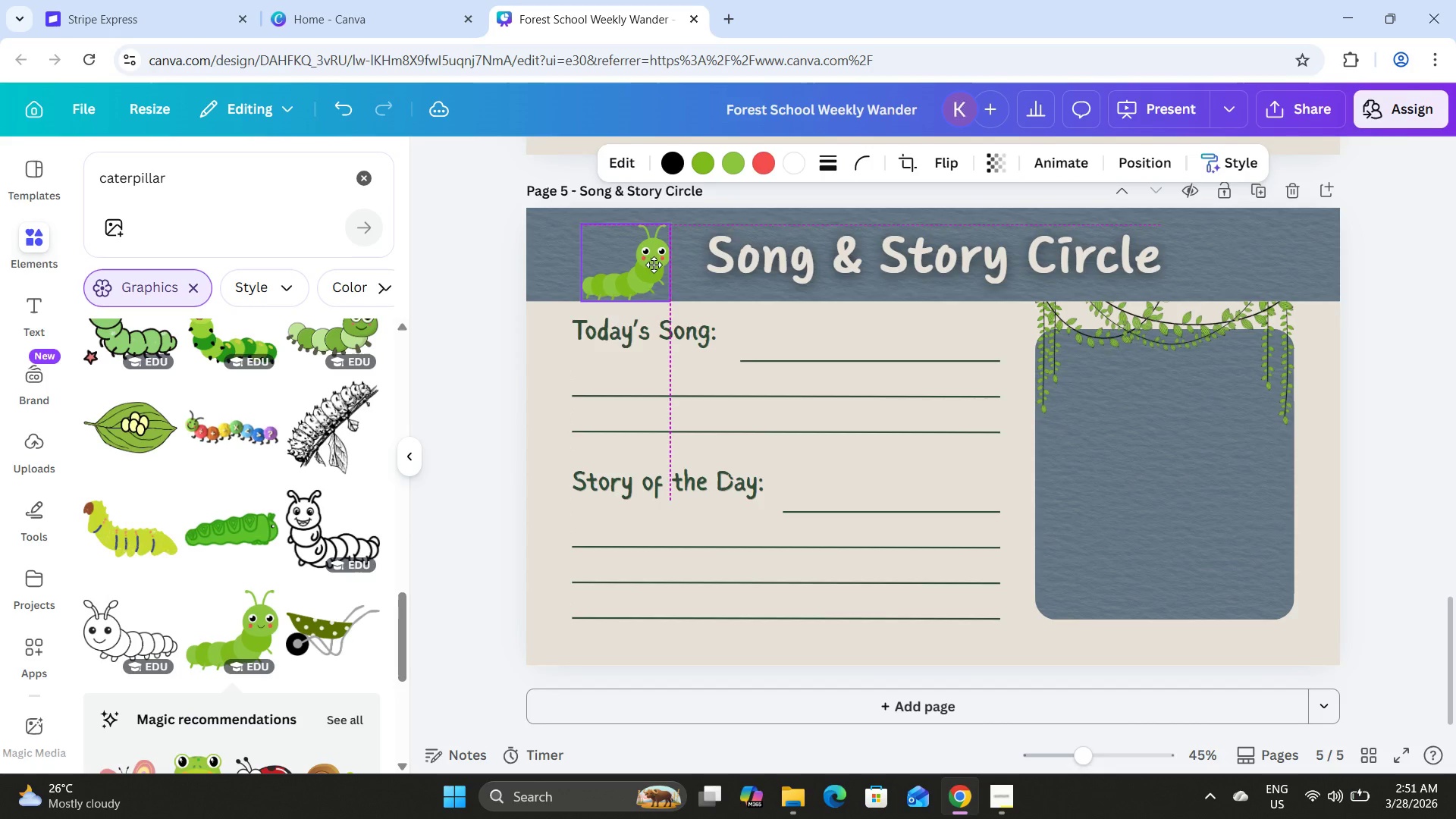 
left_click([484, 309])
 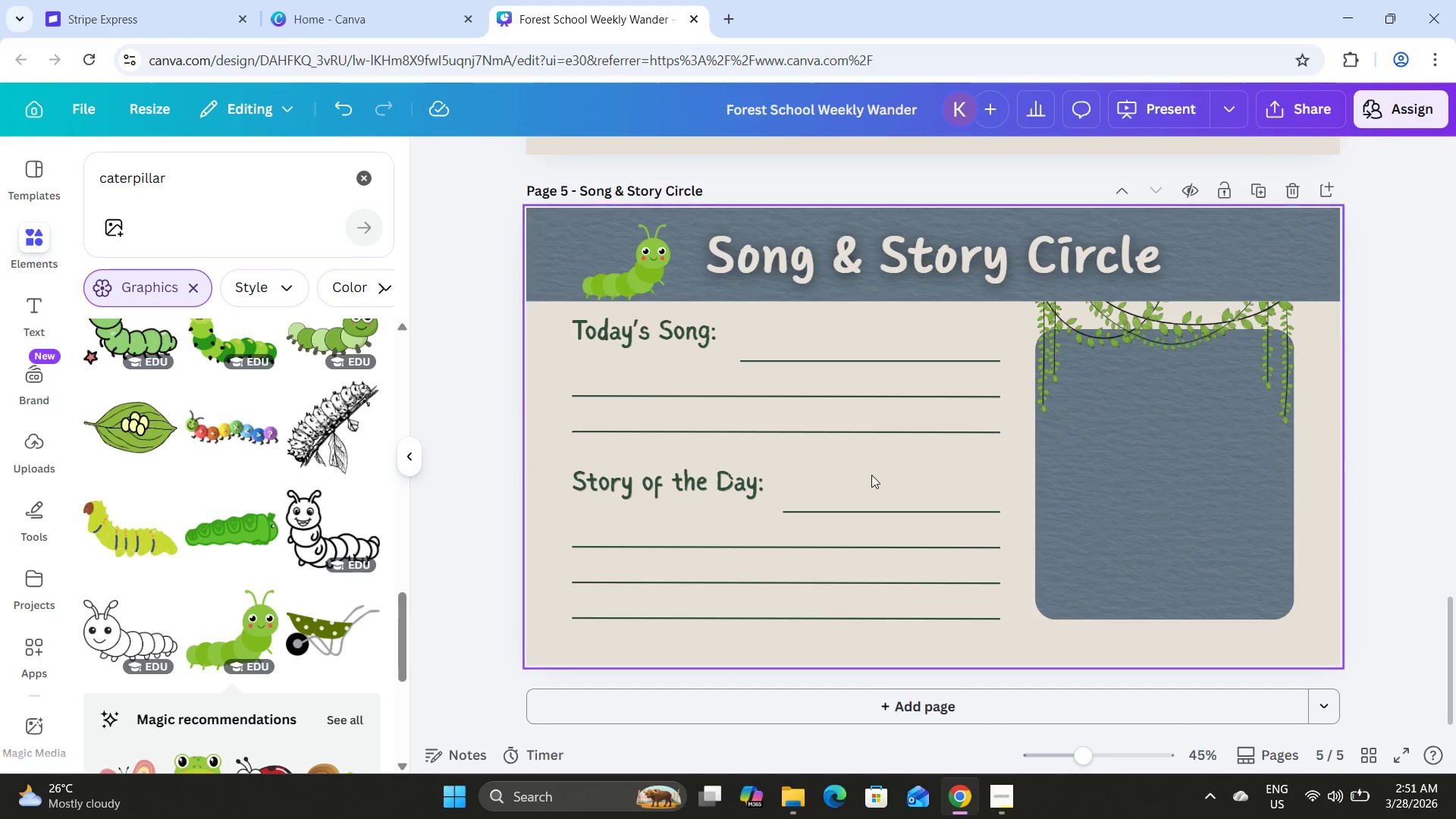 
scroll: coordinate [871, 475], scroll_direction: up, amount: 1.0
 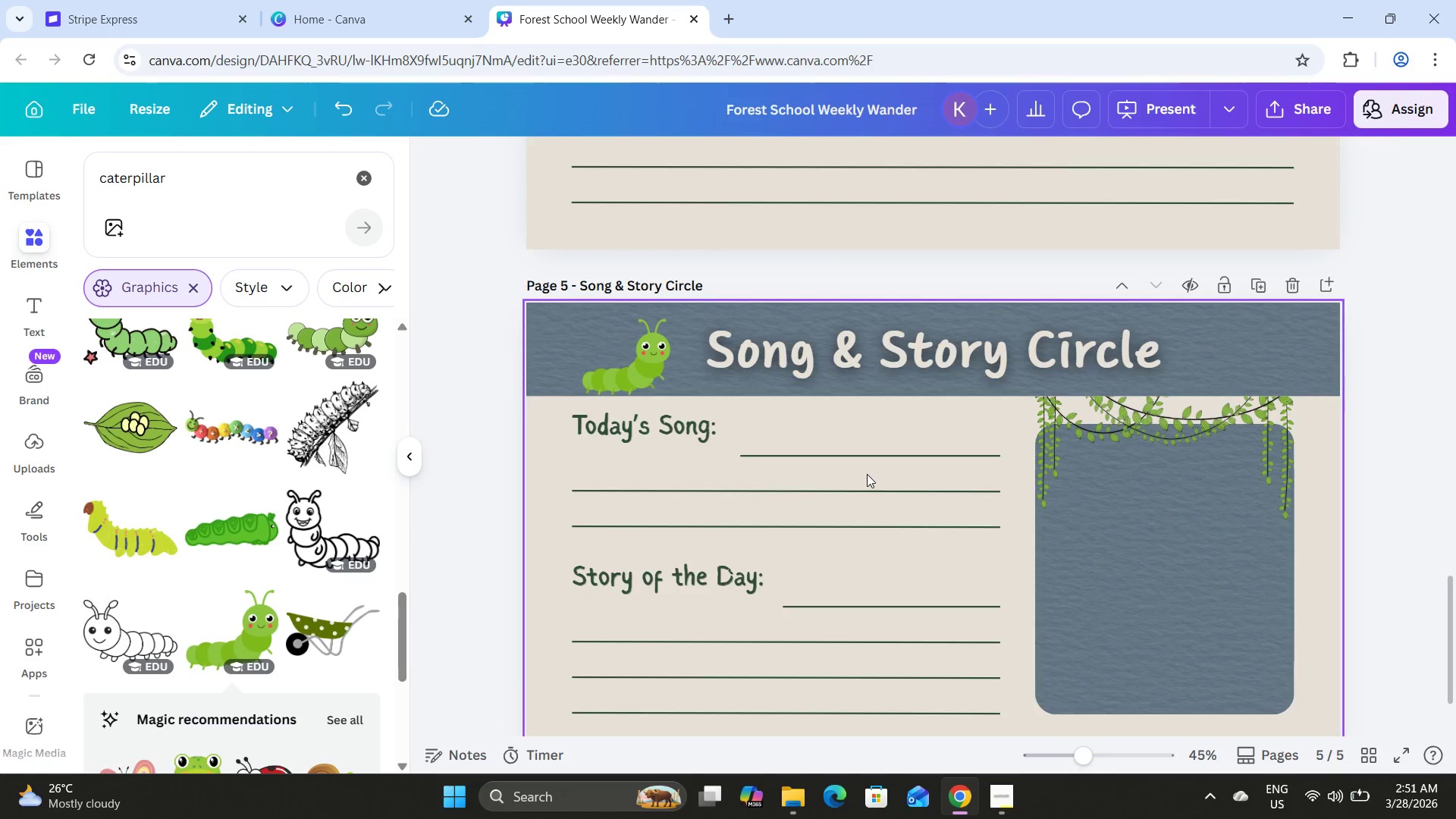 
scroll: coordinate [866, 458], scroll_direction: down, amount: 1.0
 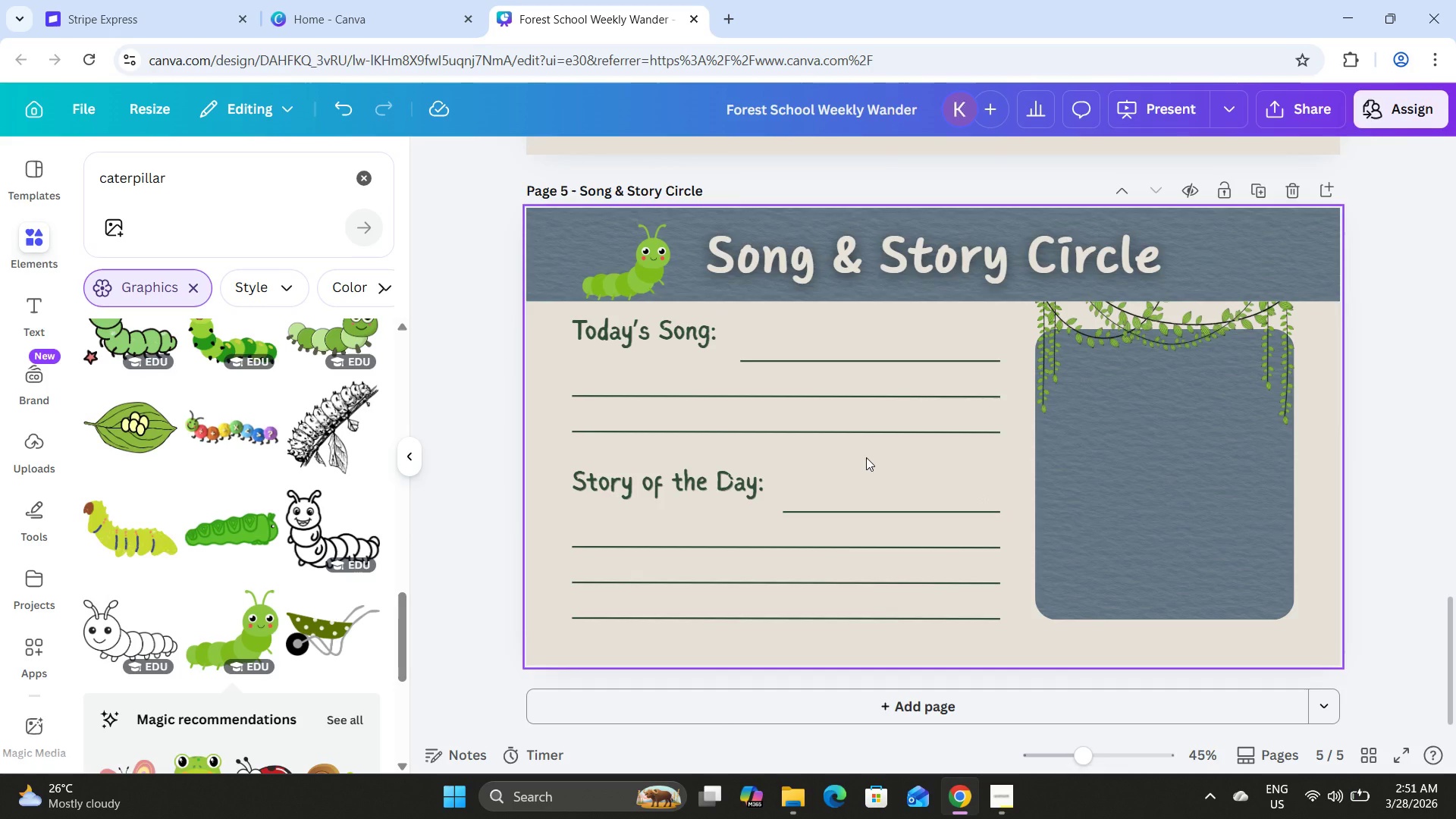 
scroll: coordinate [866, 457], scroll_direction: up, amount: 4.0
 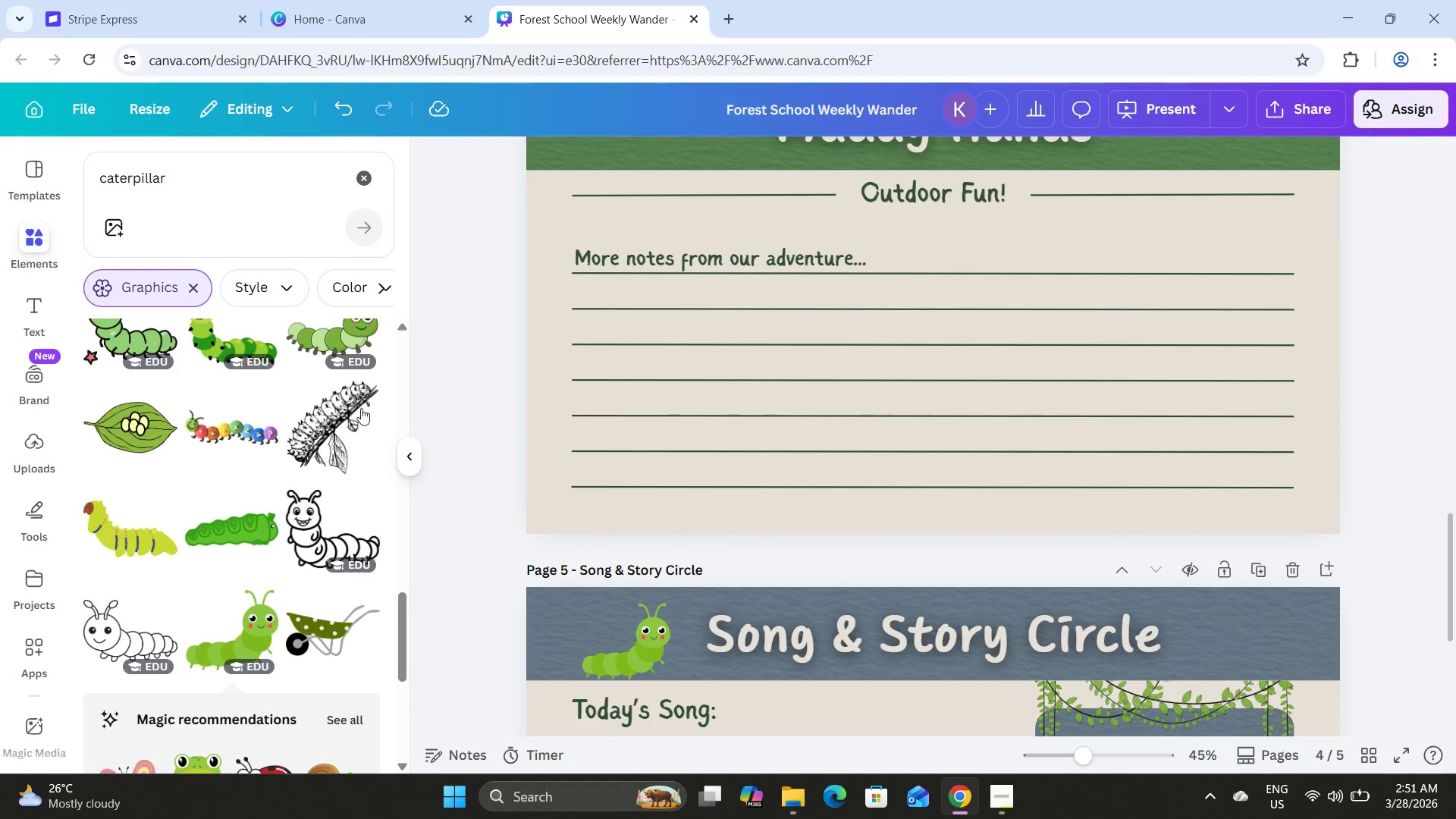 
scroll: coordinate [758, 372], scroll_direction: down, amount: 6.0
 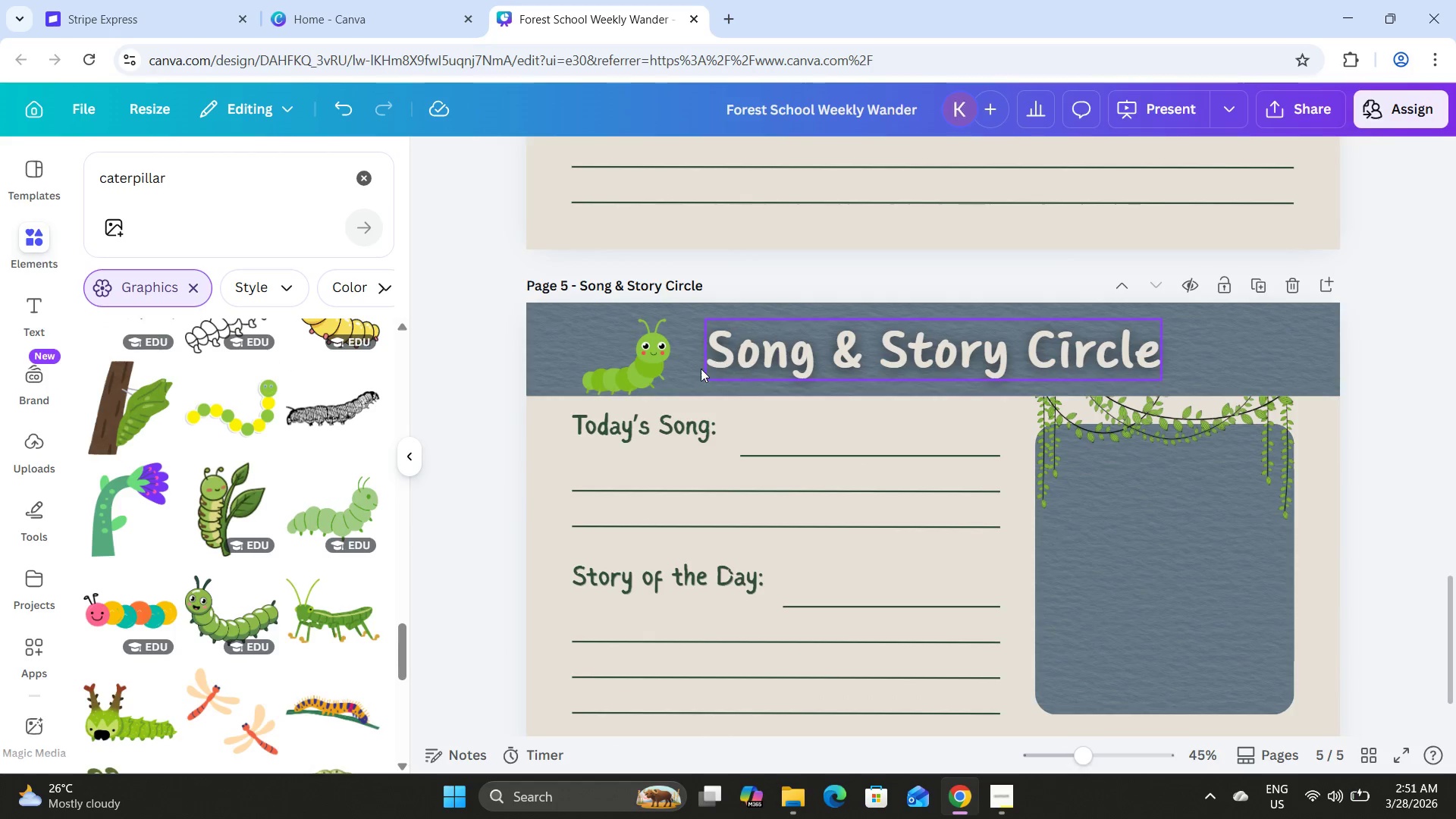 
scroll: coordinate [686, 369], scroll_direction: up, amount: 14.0
 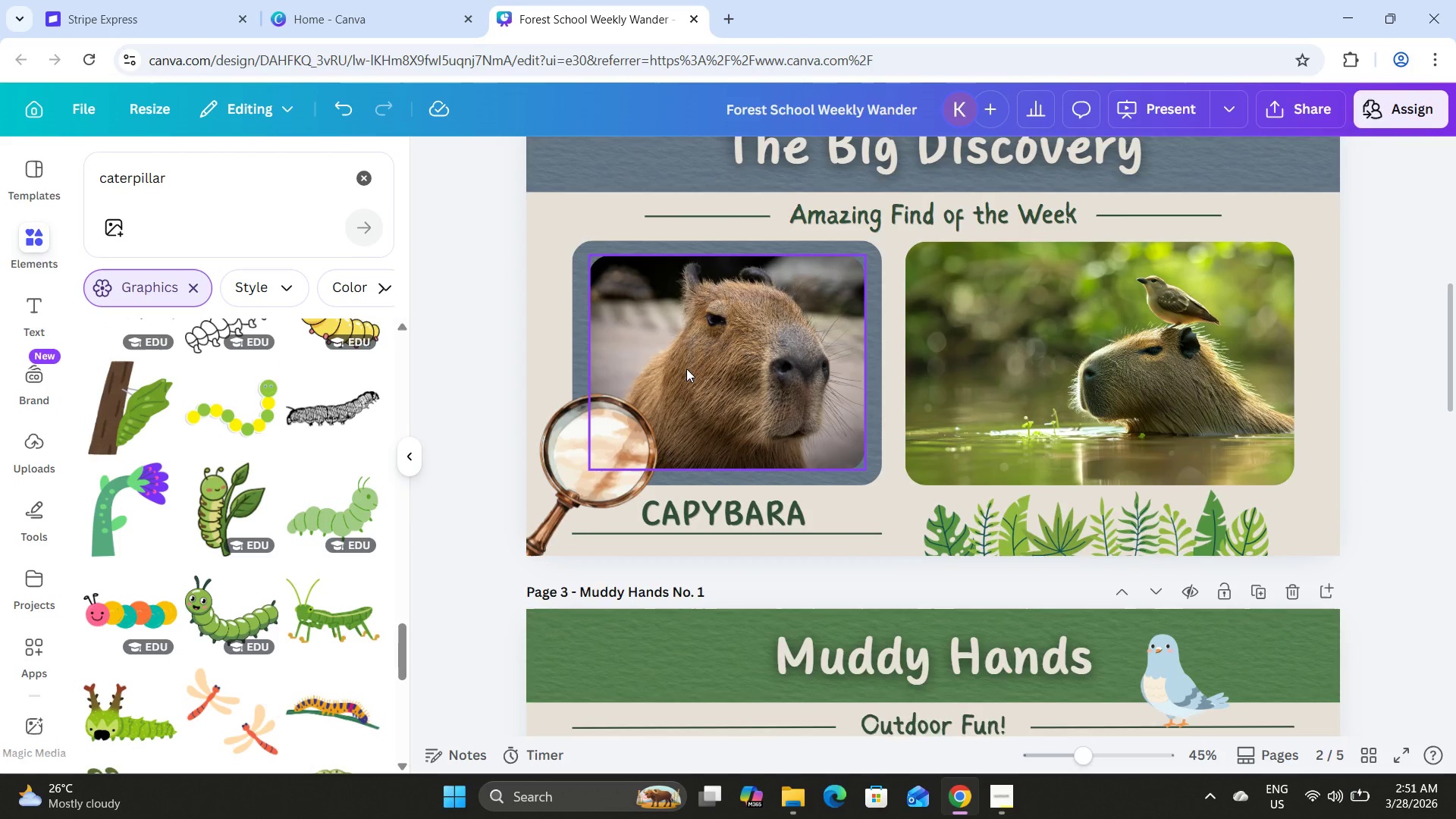 
scroll: coordinate [686, 369], scroll_direction: down, amount: 1.0
 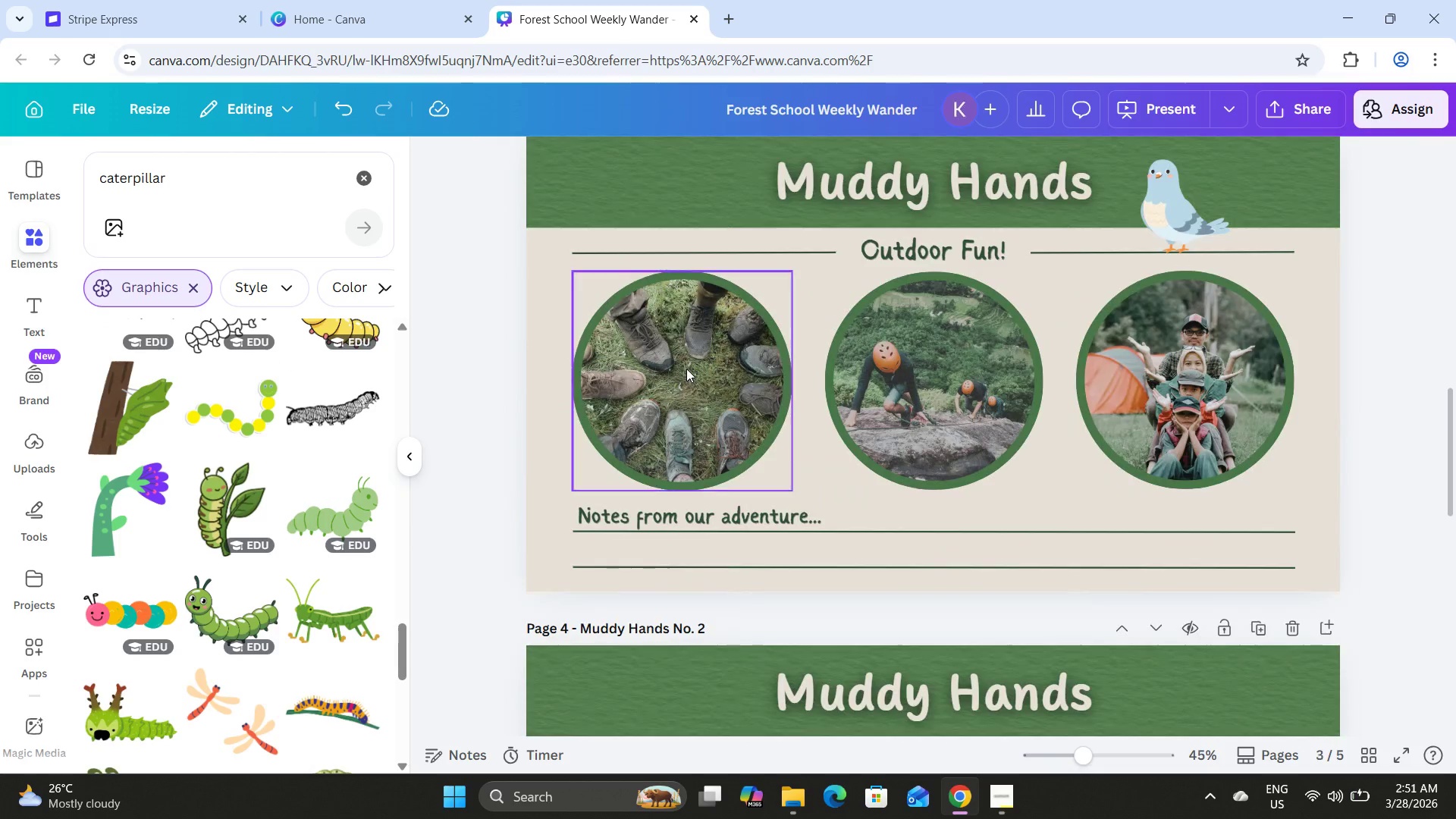 
scroll: coordinate [686, 369], scroll_direction: up, amount: 1.0
 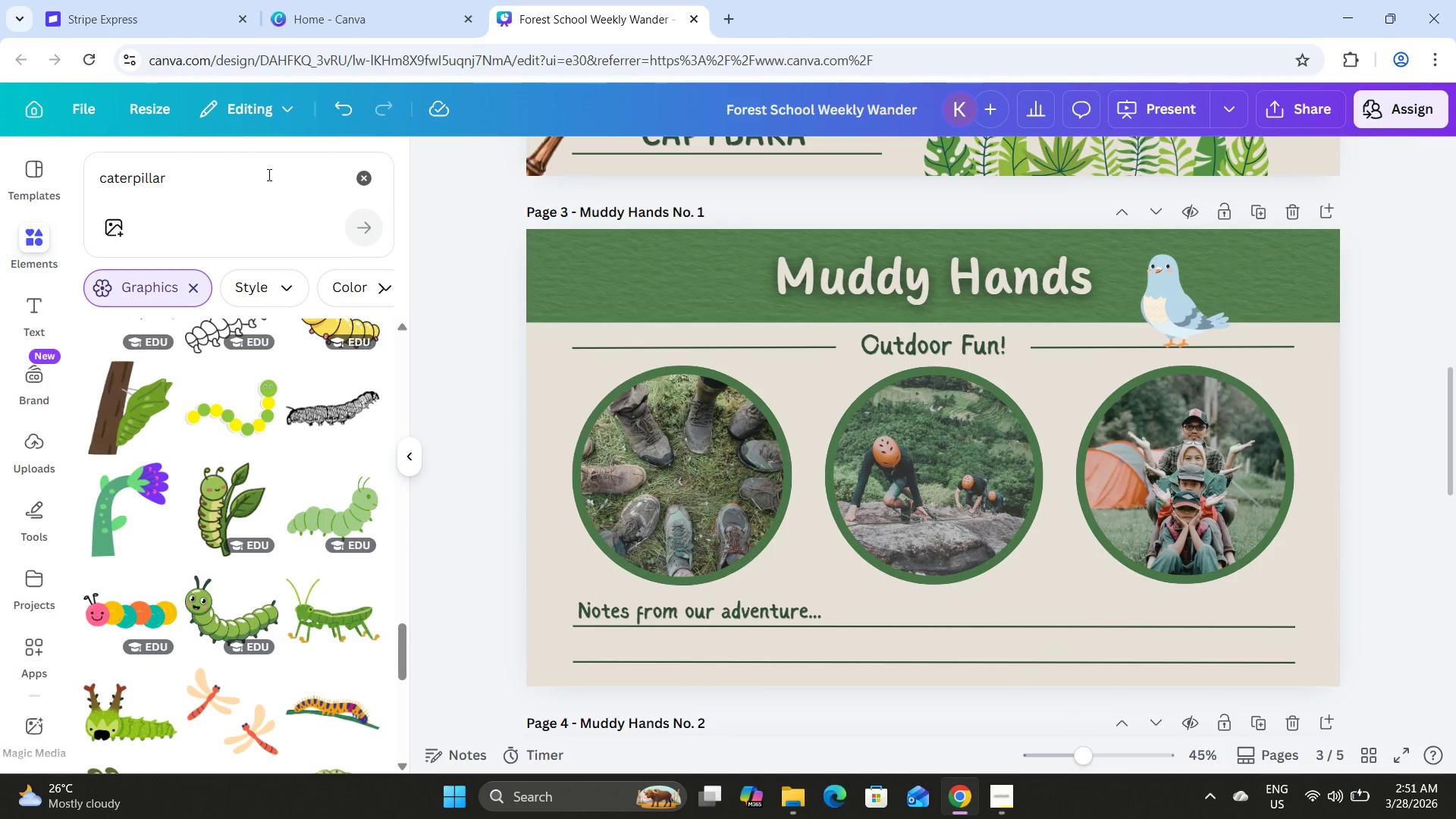 
left_click([255, 163])
 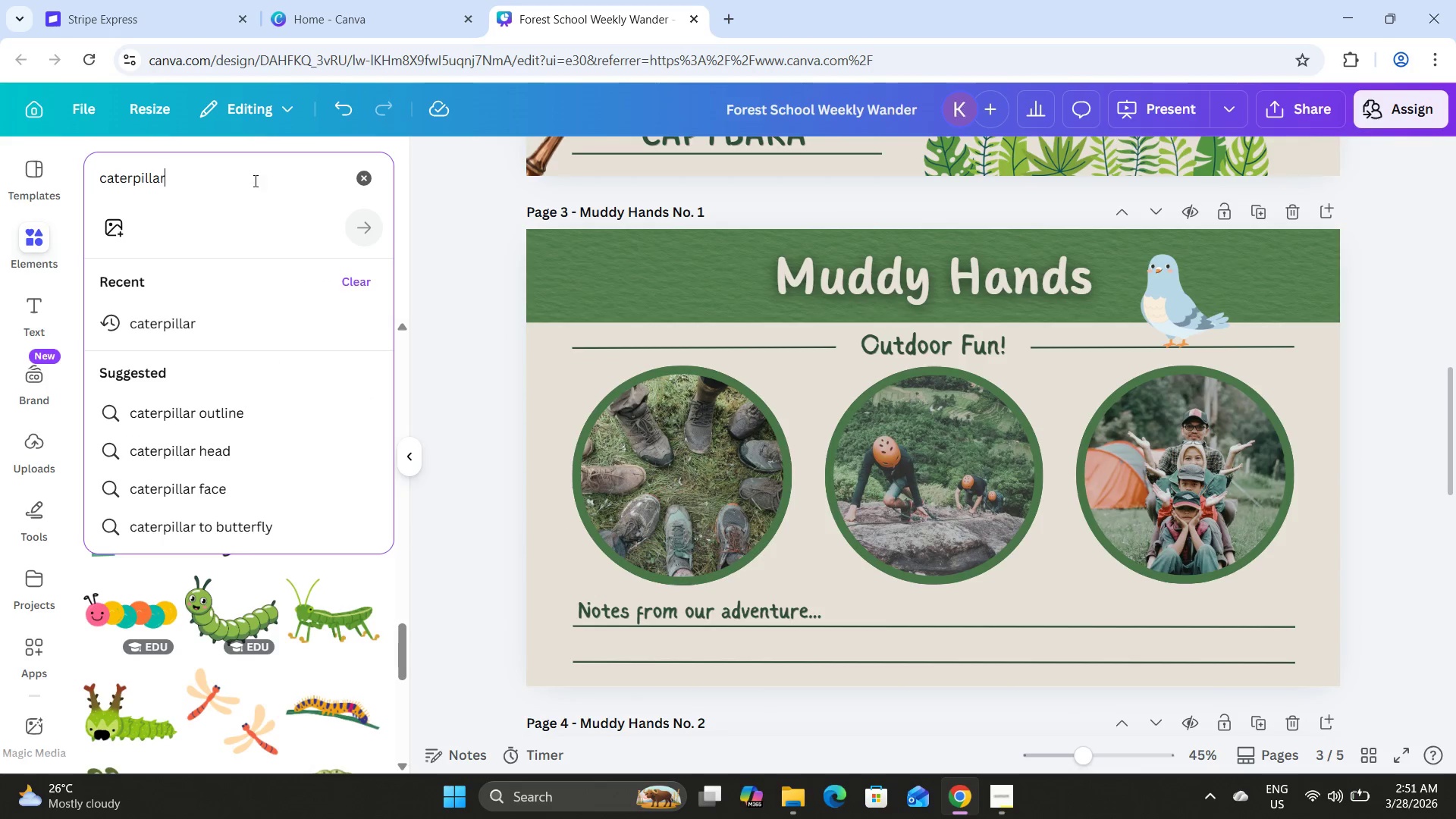 
left_click_drag(start_coordinate=[254, 181], to_coordinate=[89, 189])
 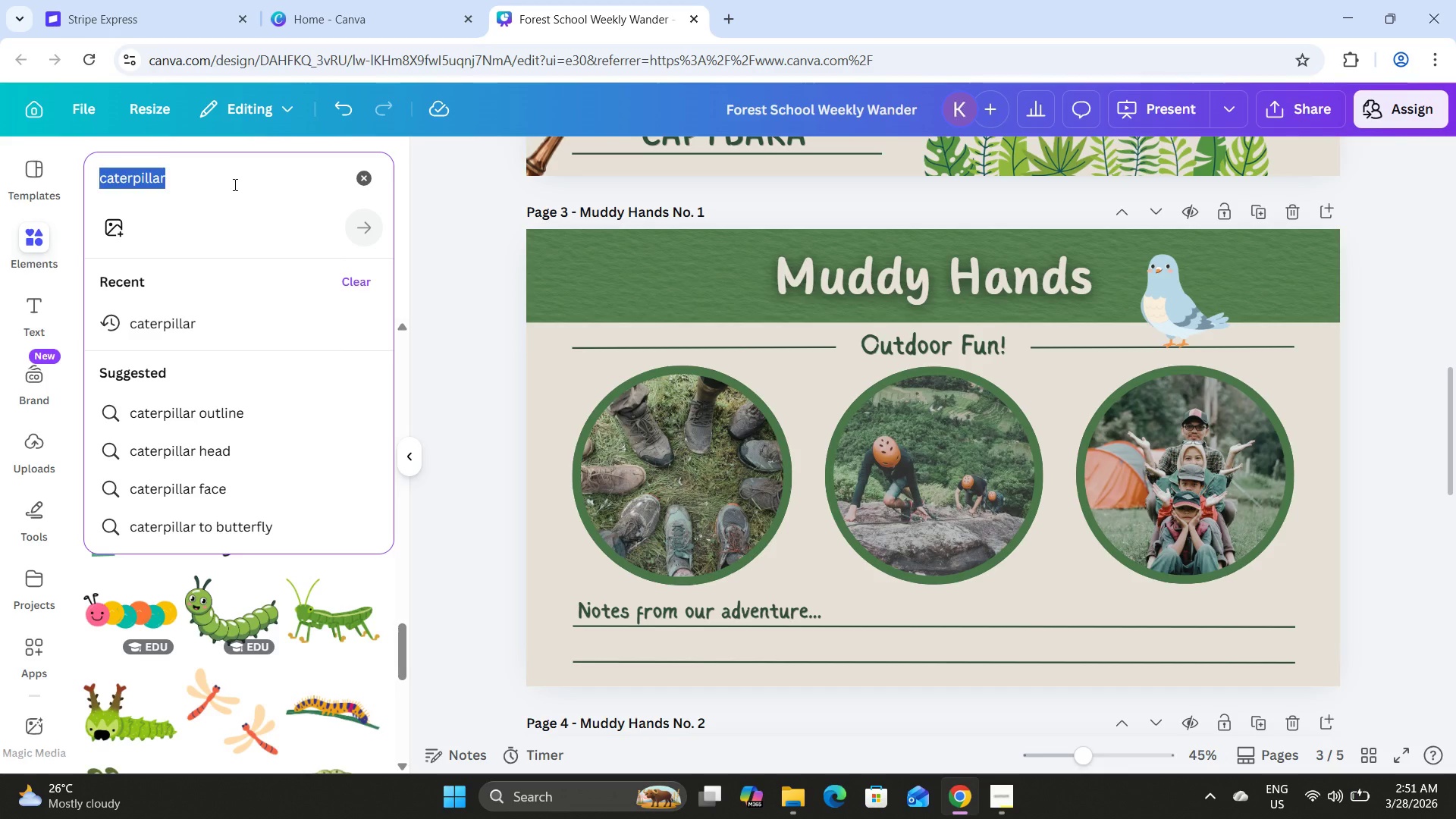 
type(wate)
key(Backspace)
key(Backspace)
key(Backspace)
key(Backspace)
type(fores bl)
key(Backspace)
key(Backspace)
key(Backspace)
type(t blue)
 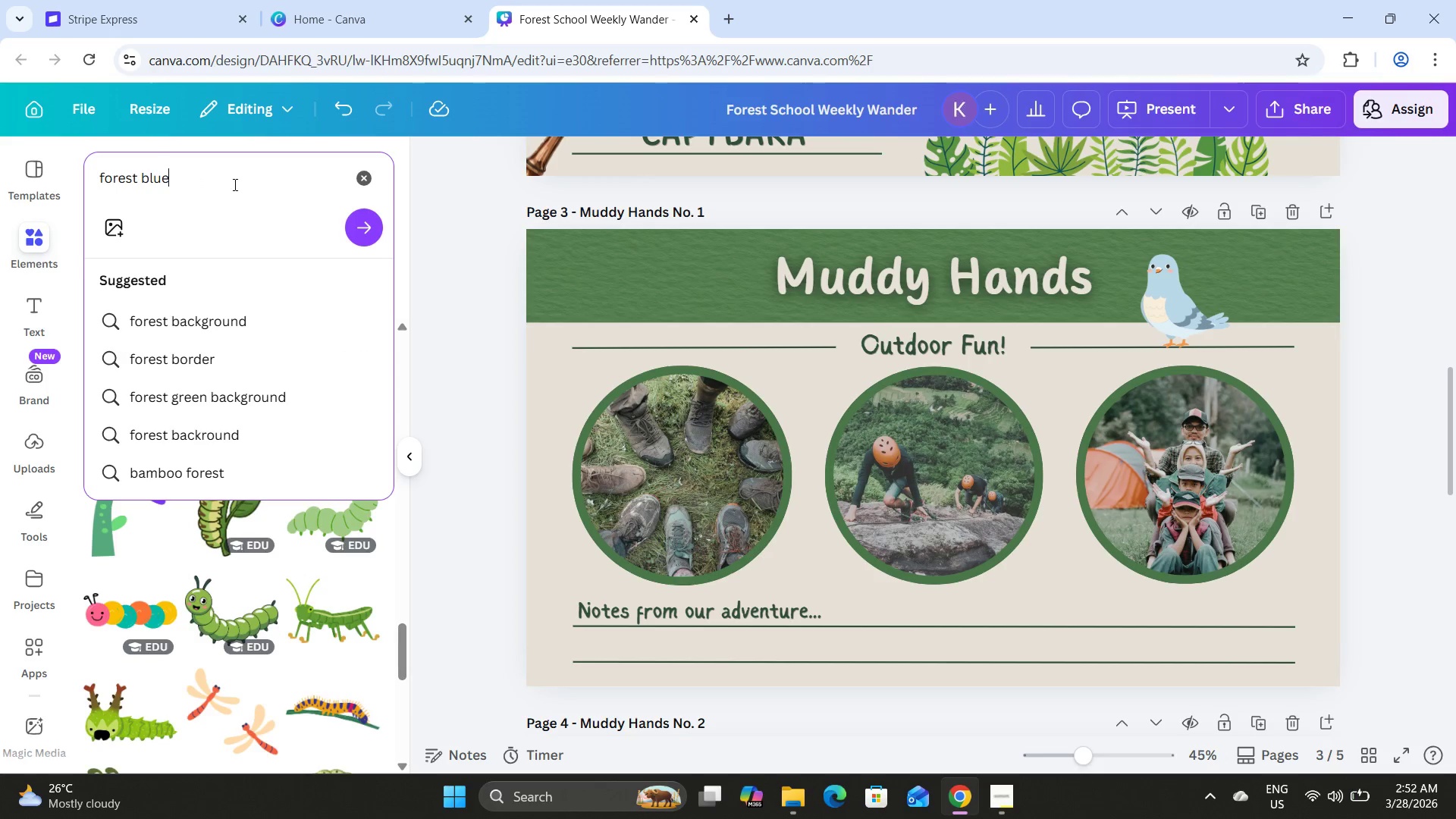 
key(Enter)
 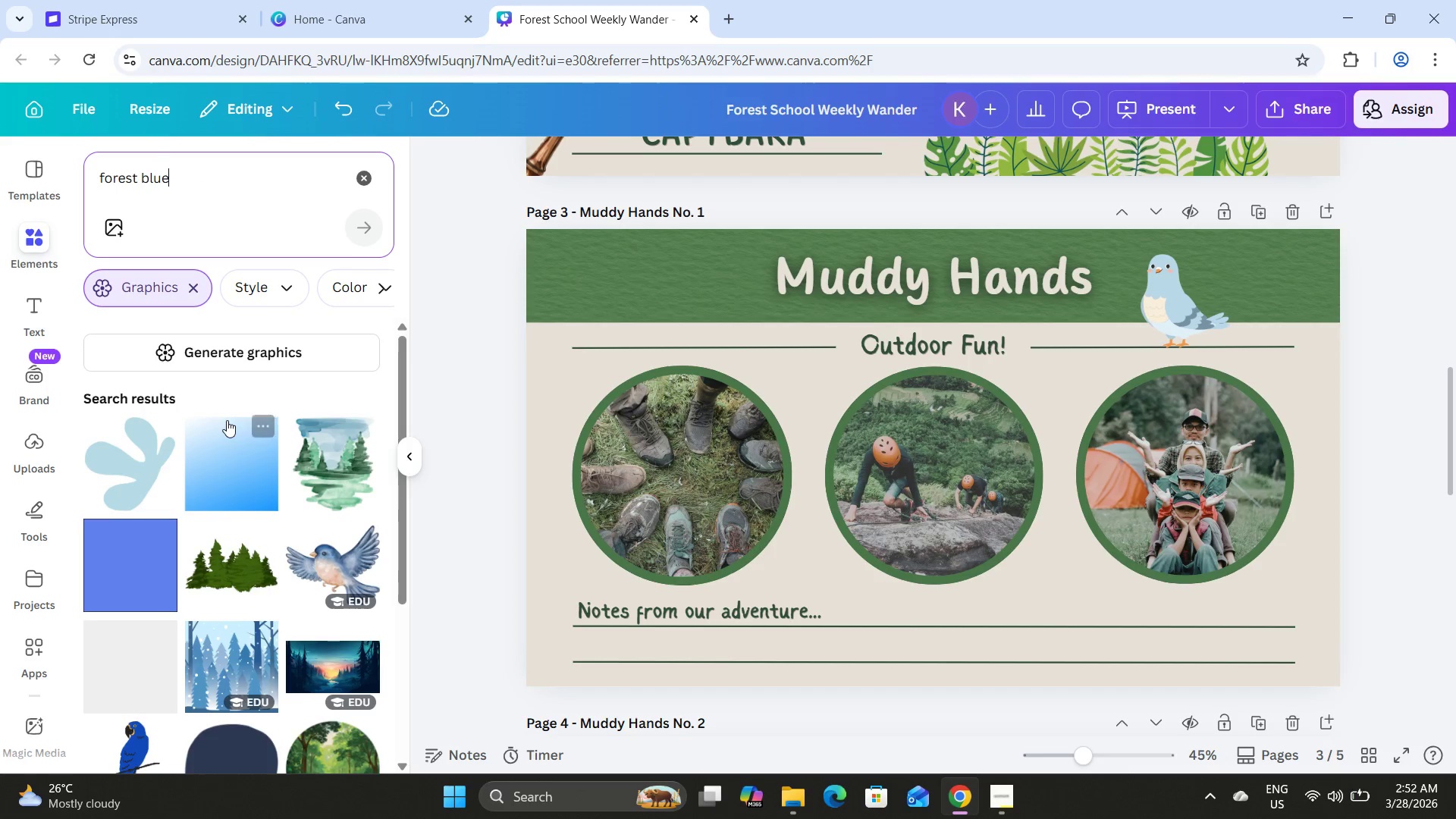 
scroll: coordinate [241, 413], scroll_direction: down, amount: 3.0
 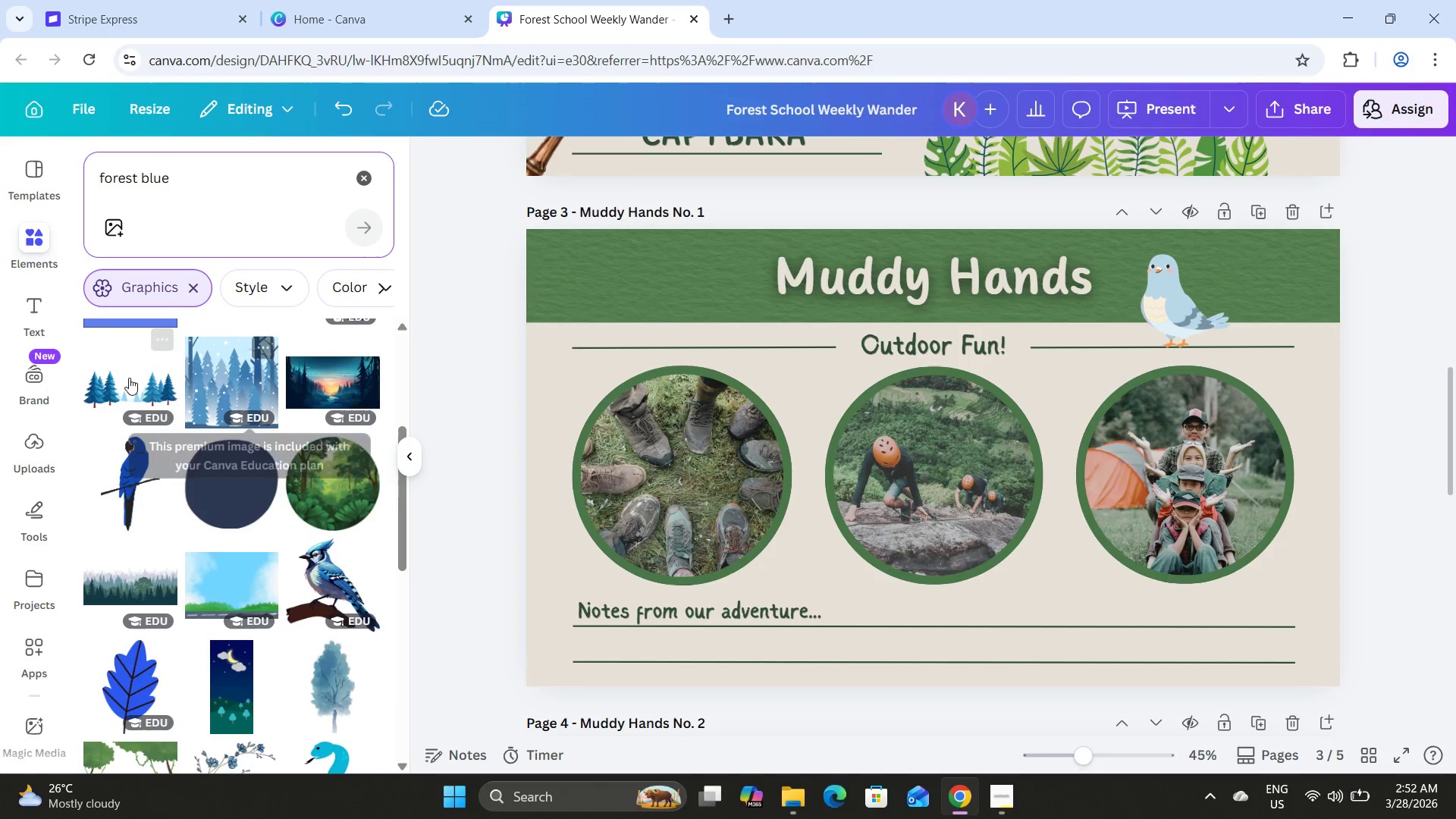 
left_click([129, 378])
 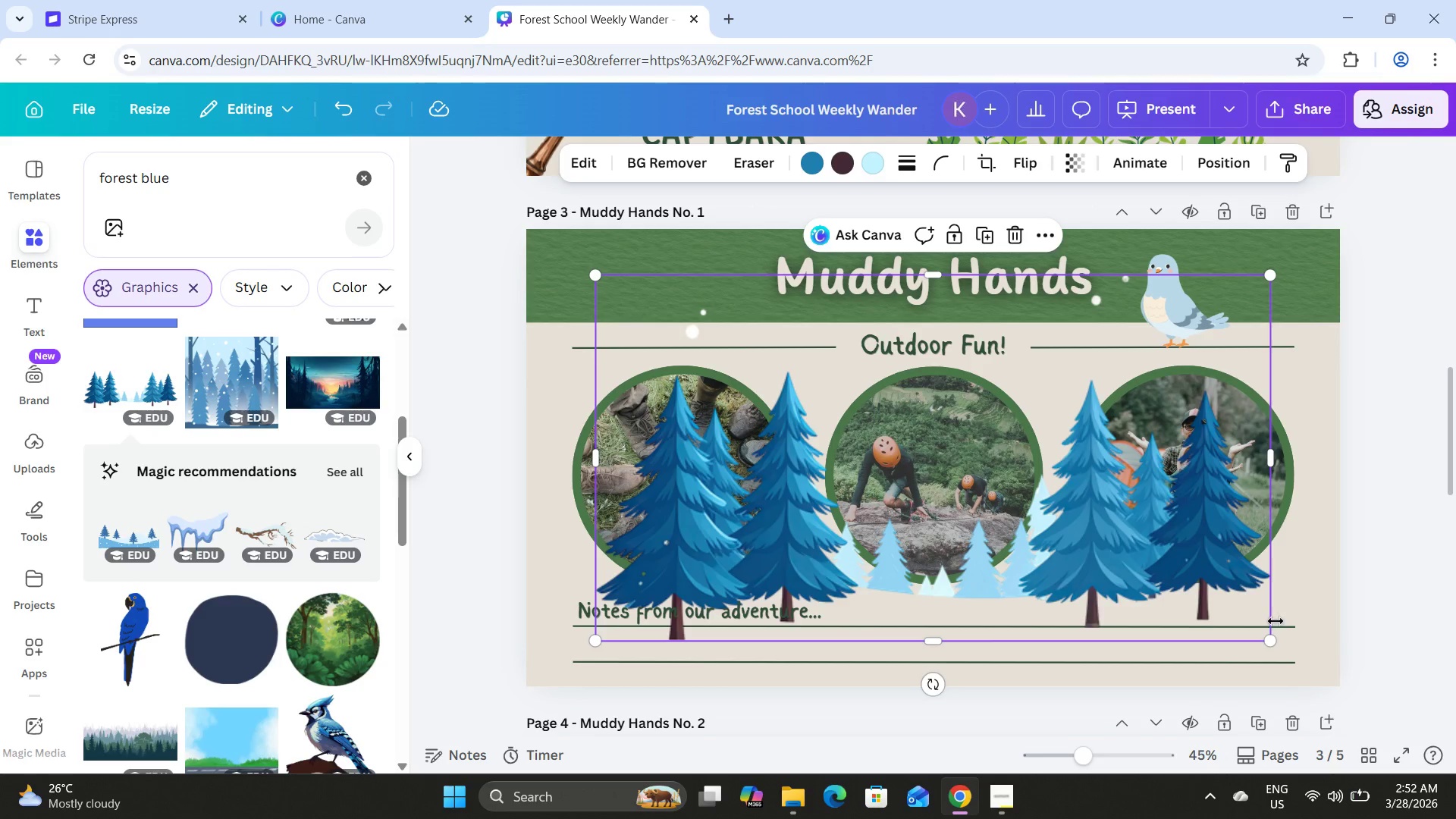 
left_click_drag(start_coordinate=[1269, 639], to_coordinate=[840, 403])
 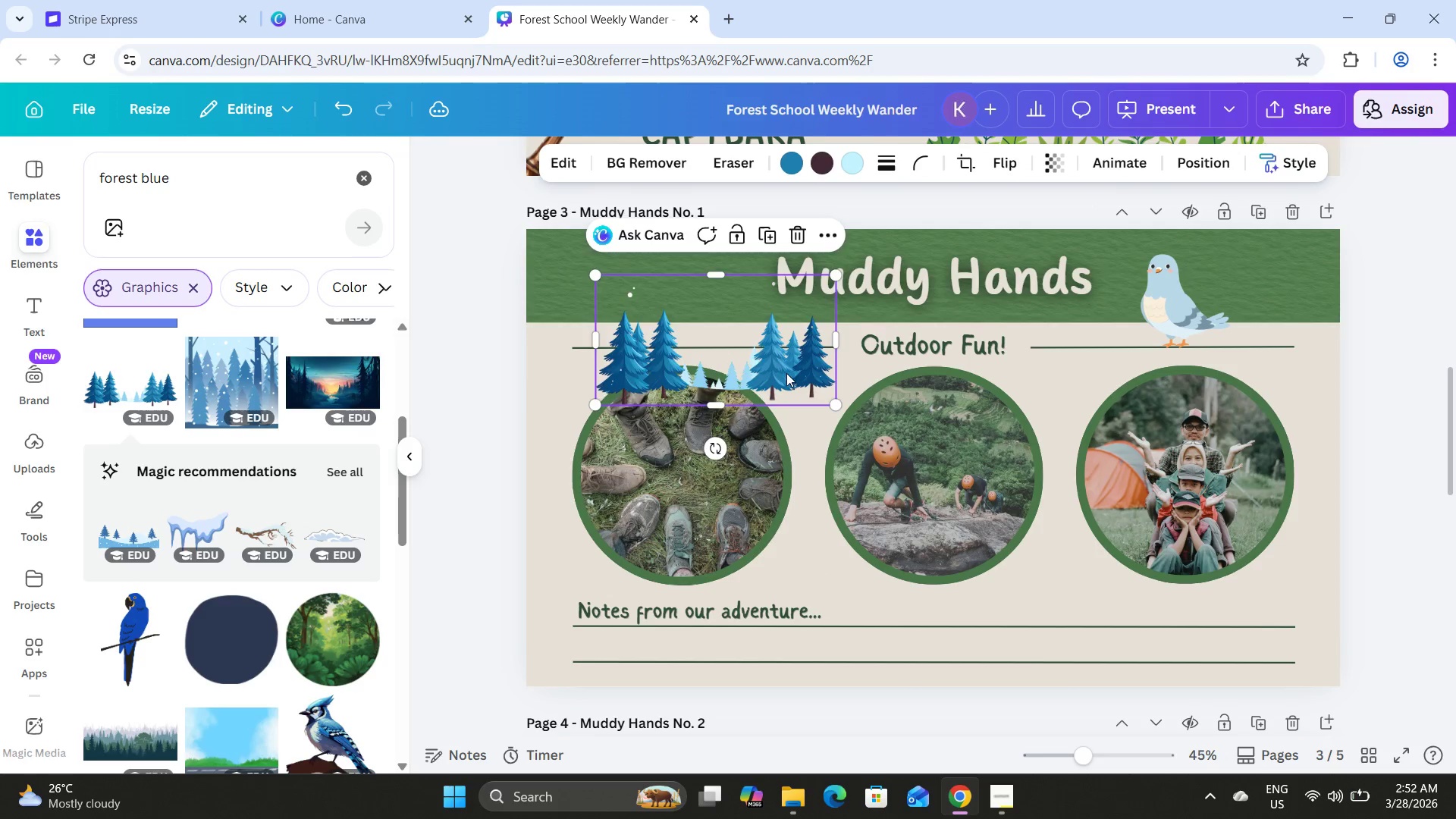 
left_click_drag(start_coordinate=[787, 374], to_coordinate=[717, 292])
 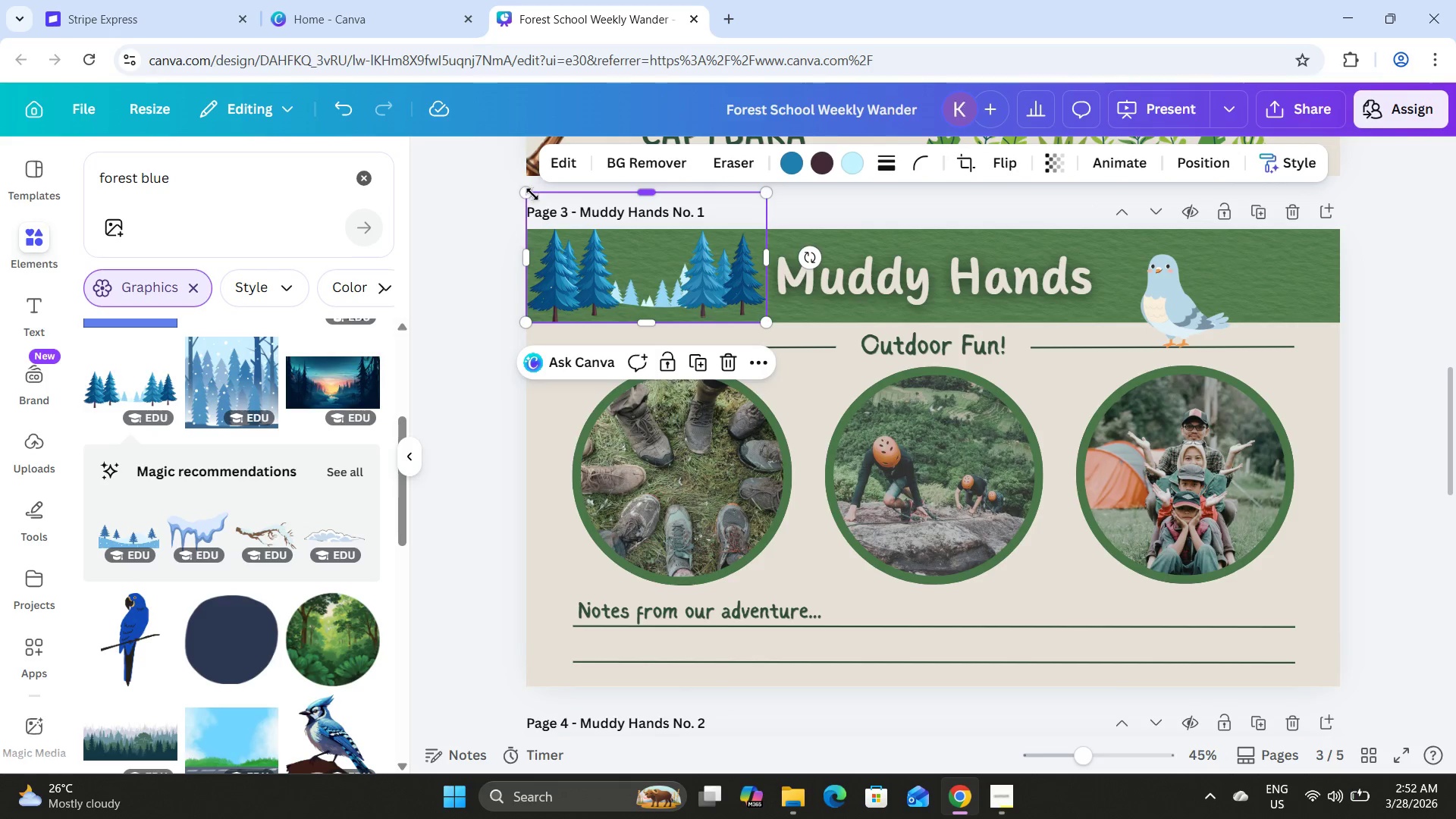 
left_click_drag(start_coordinate=[532, 193], to_coordinate=[583, 224])
 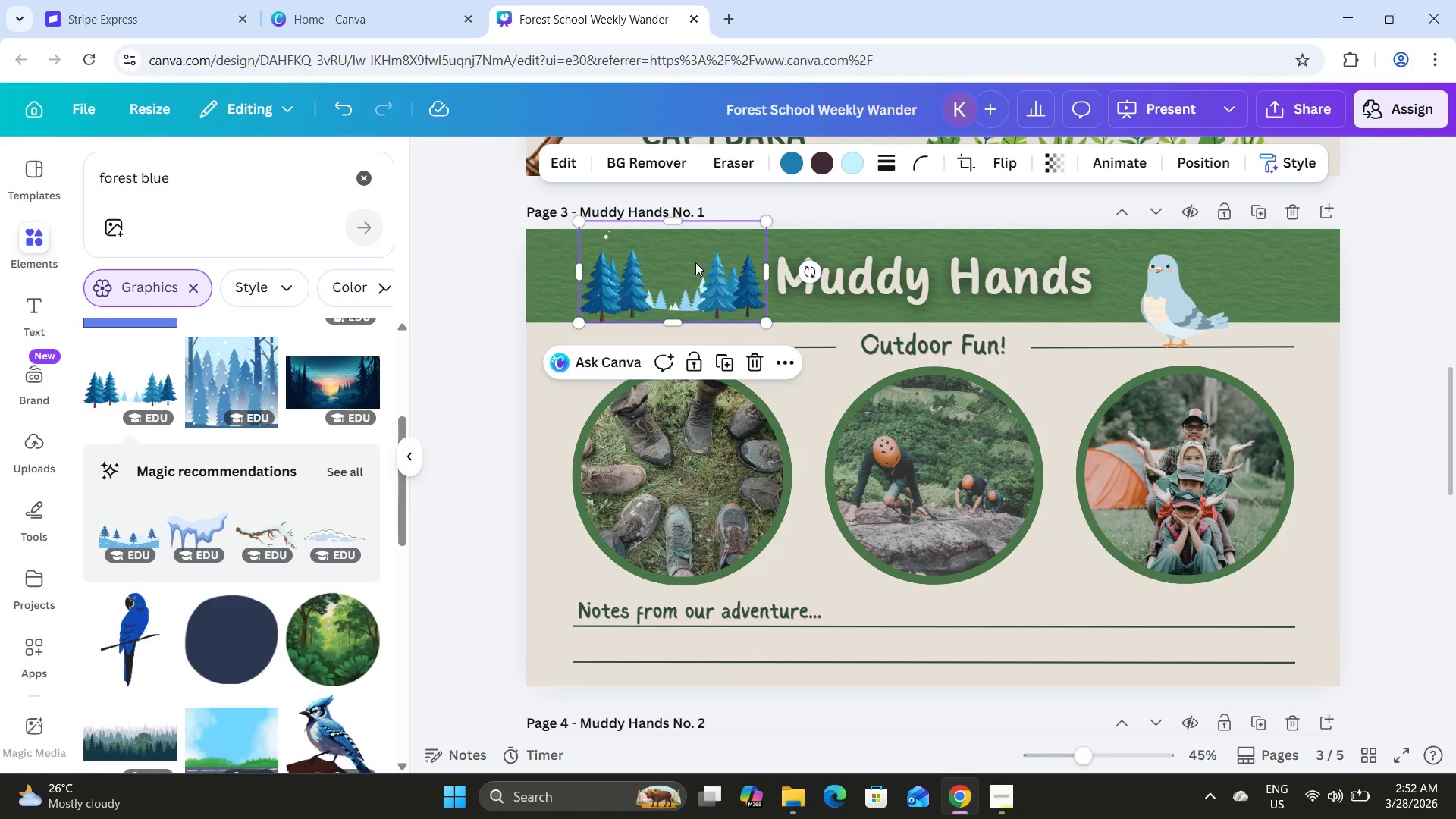 
left_click_drag(start_coordinate=[695, 262], to_coordinate=[675, 262])
 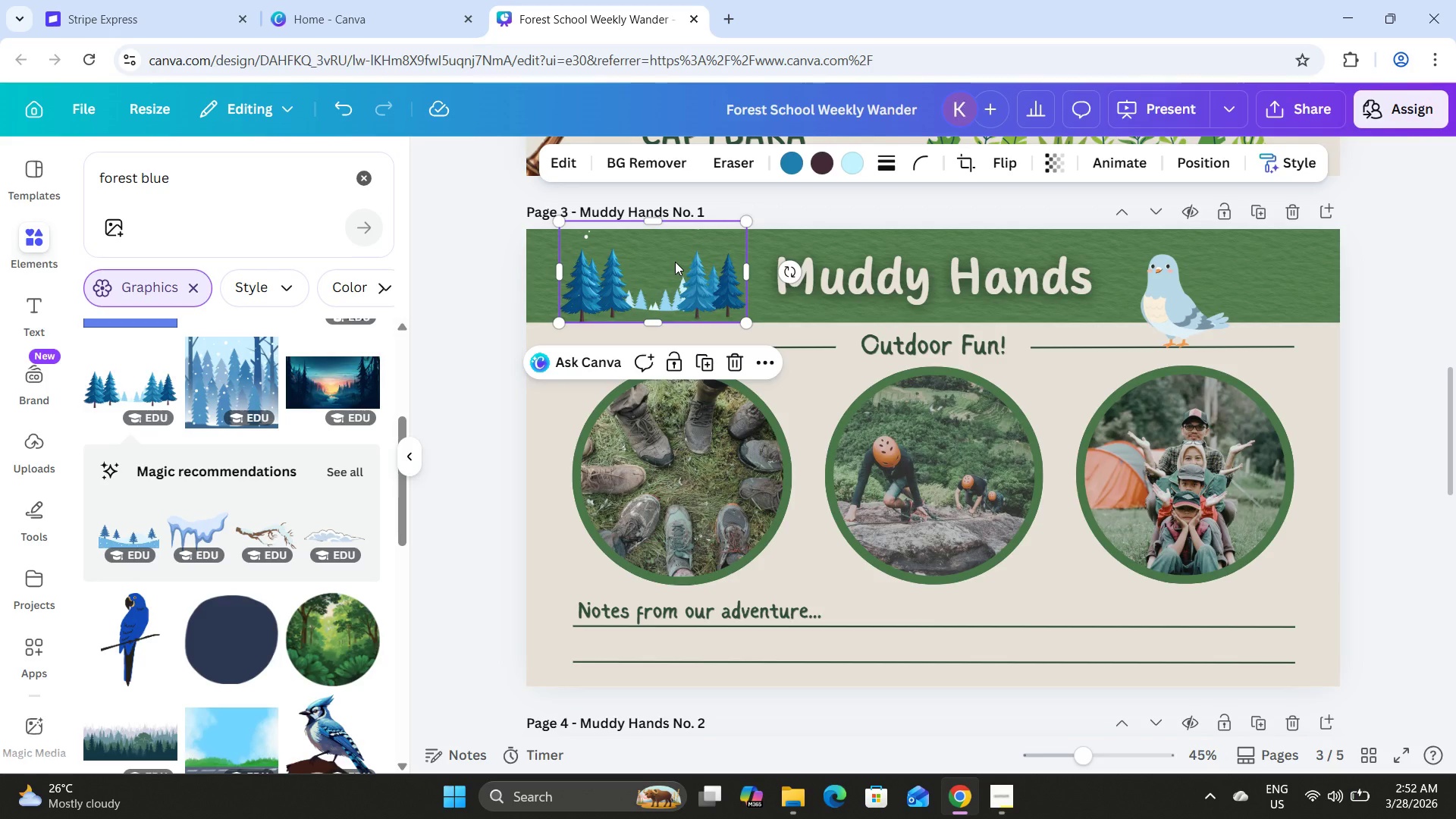 
left_click_drag(start_coordinate=[675, 262], to_coordinate=[687, 262])
 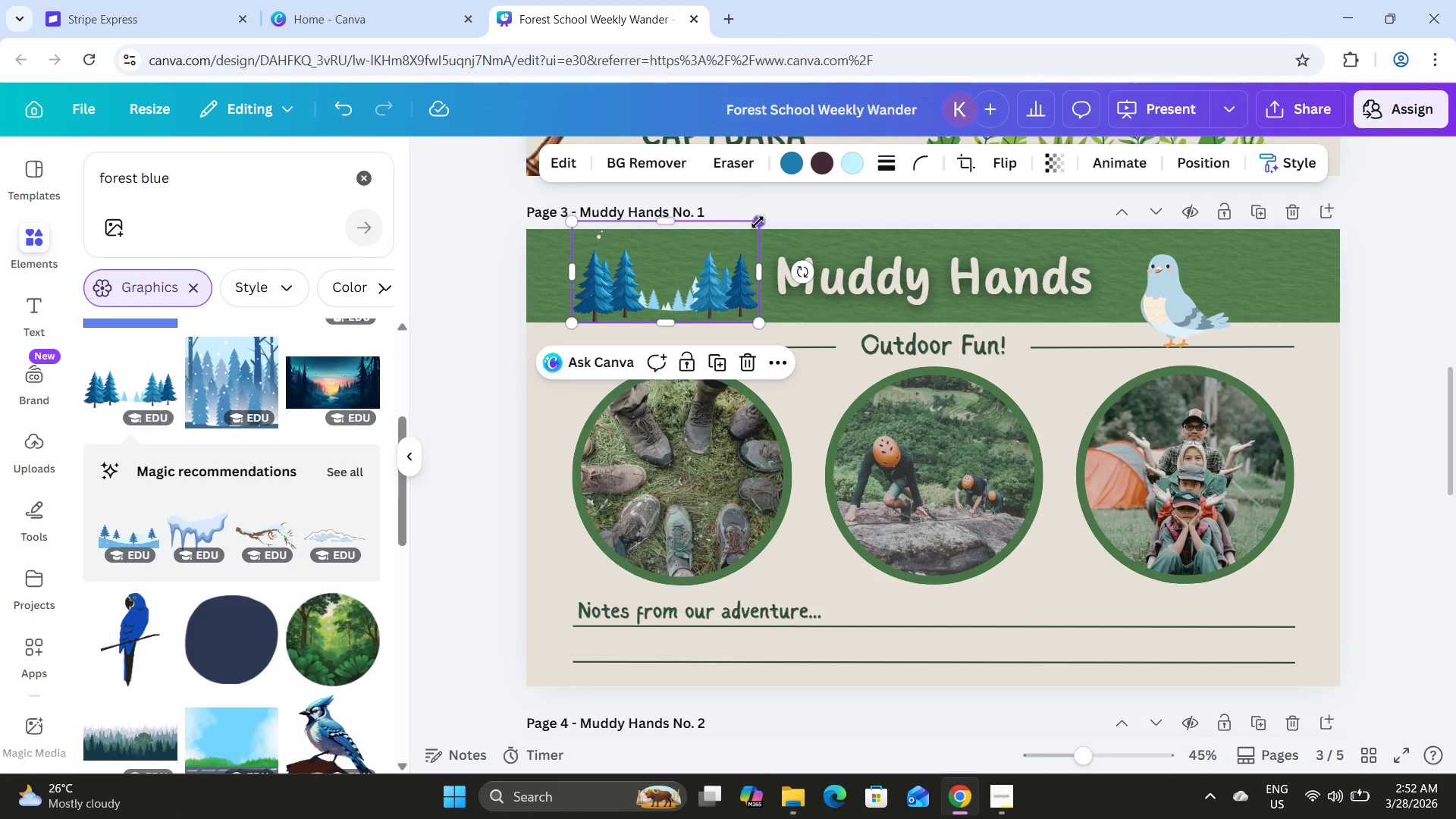 
left_click_drag(start_coordinate=[758, 222], to_coordinate=[742, 221])
 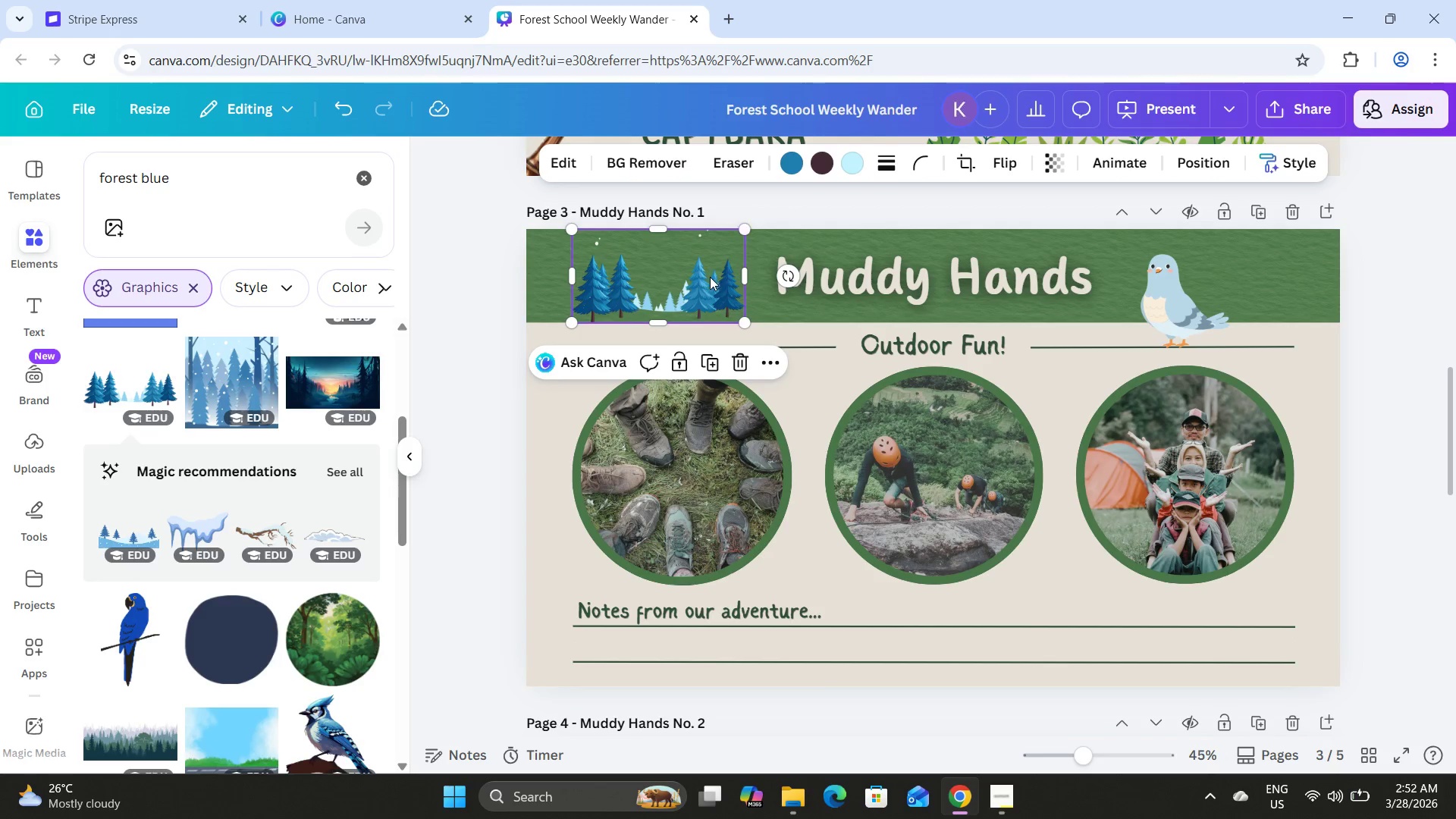 
left_click_drag(start_coordinate=[710, 277], to_coordinate=[706, 277])
 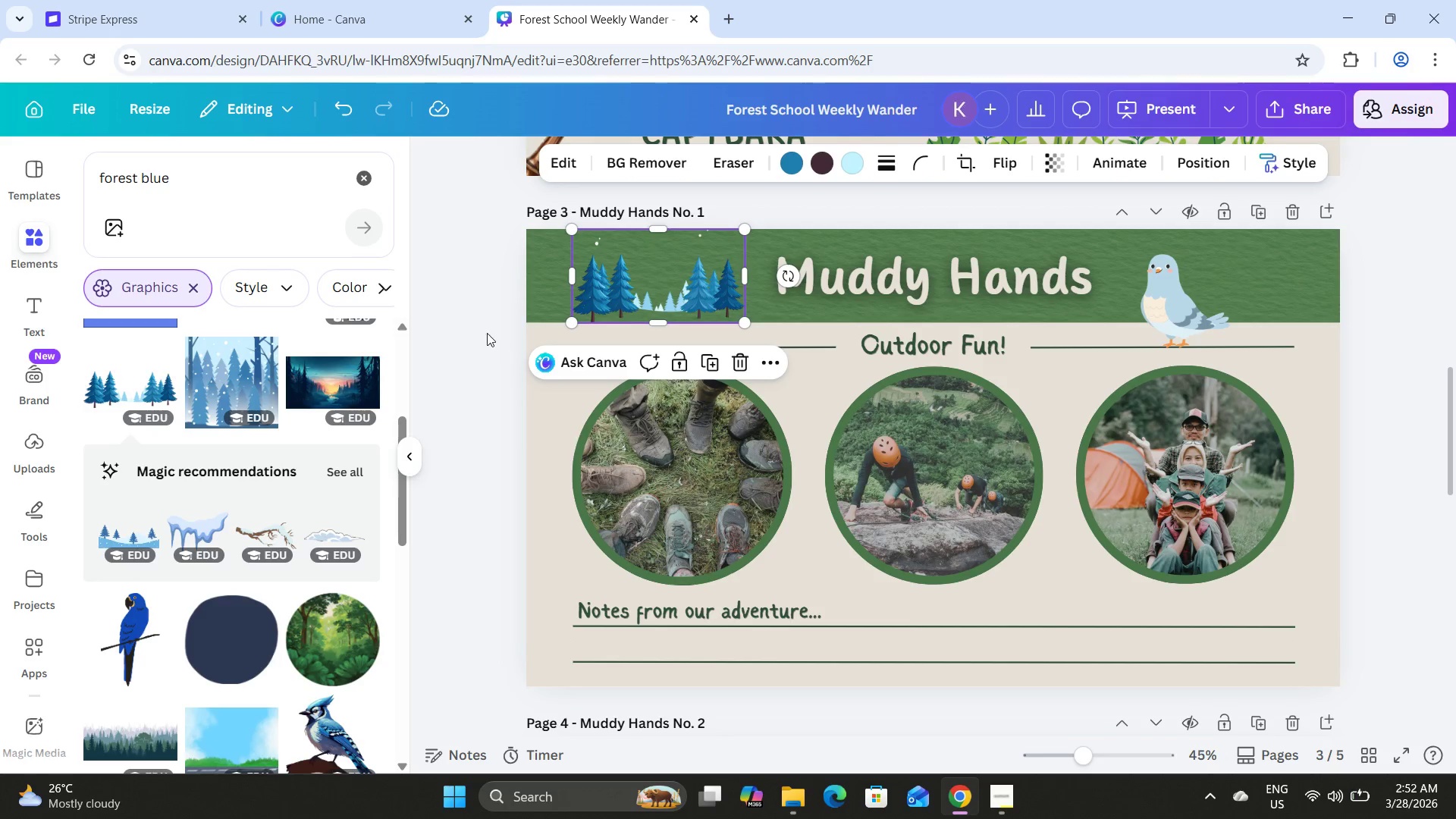 
left_click([487, 332])
 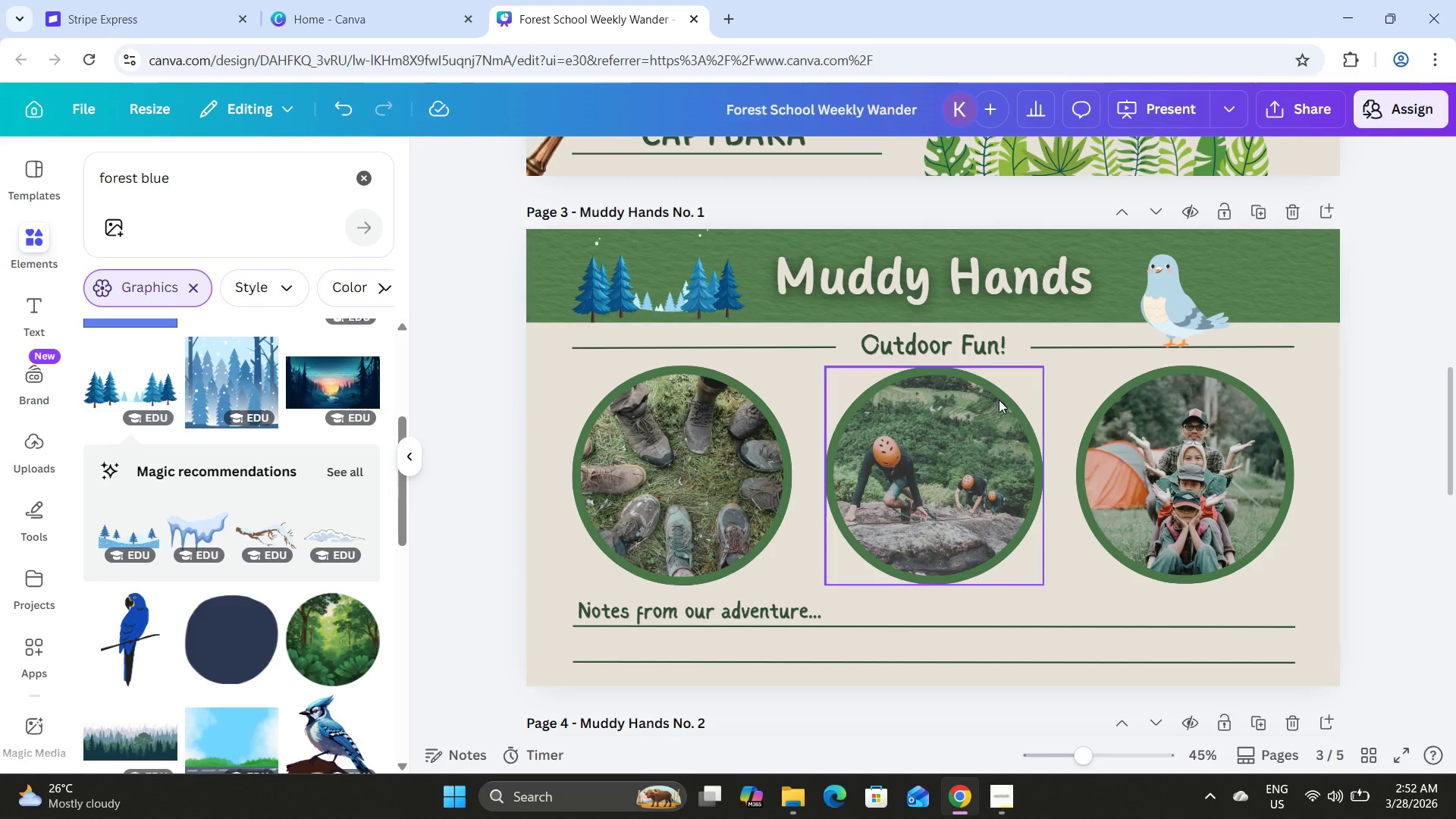 
scroll: coordinate [1008, 403], scroll_direction: up, amount: 2.0
 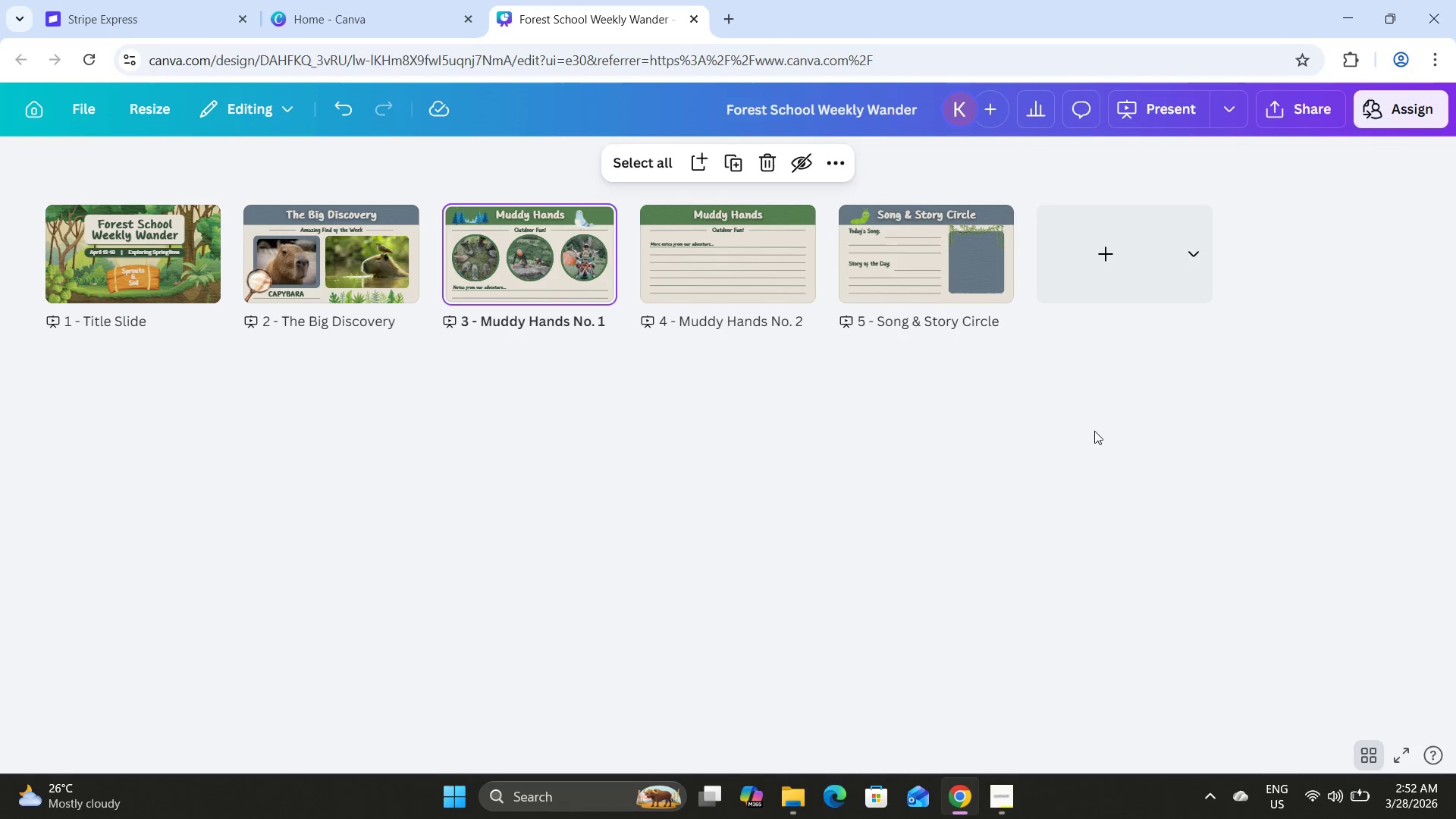 
double_click([560, 246])
 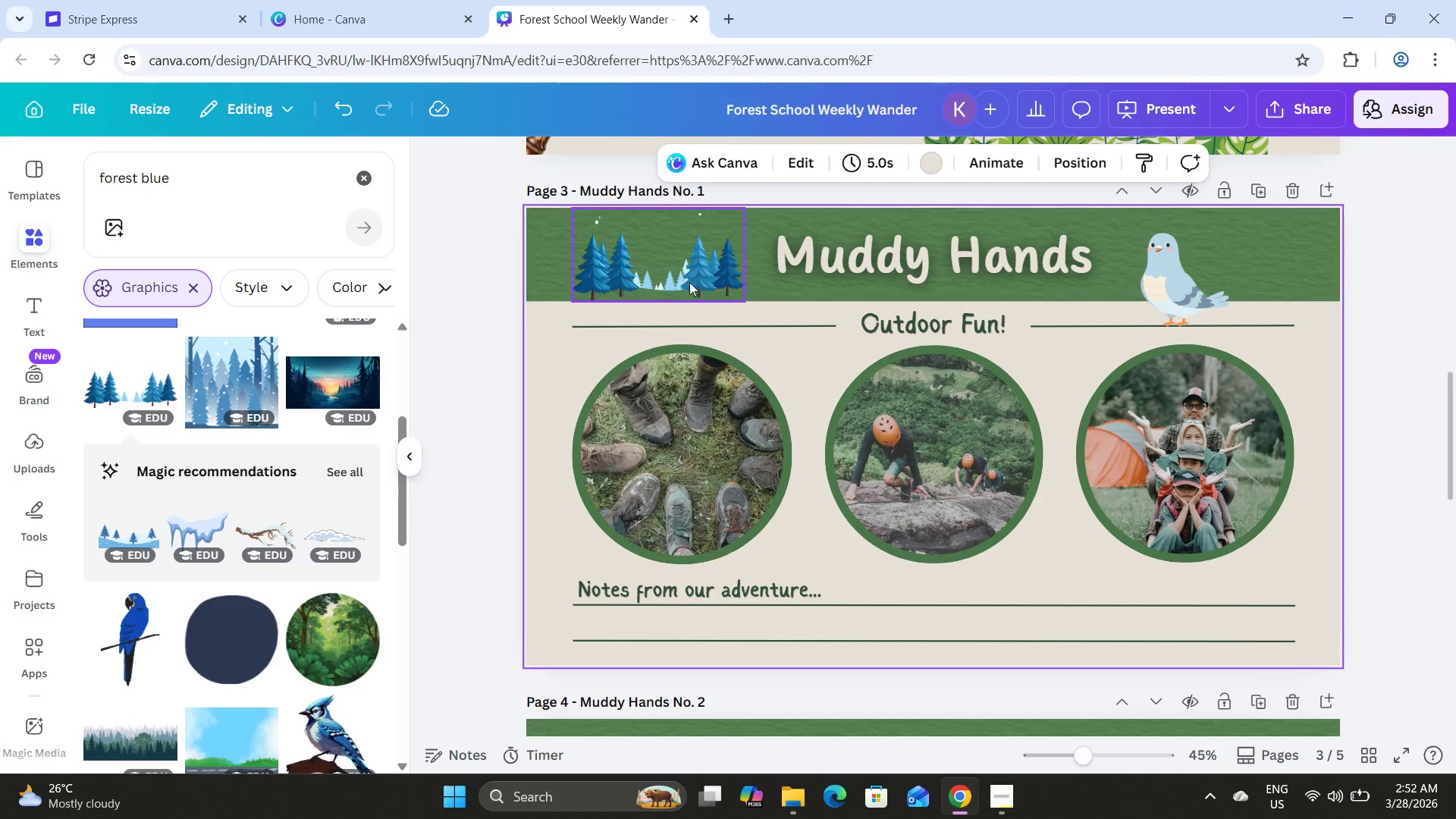 
left_click([648, 267])
 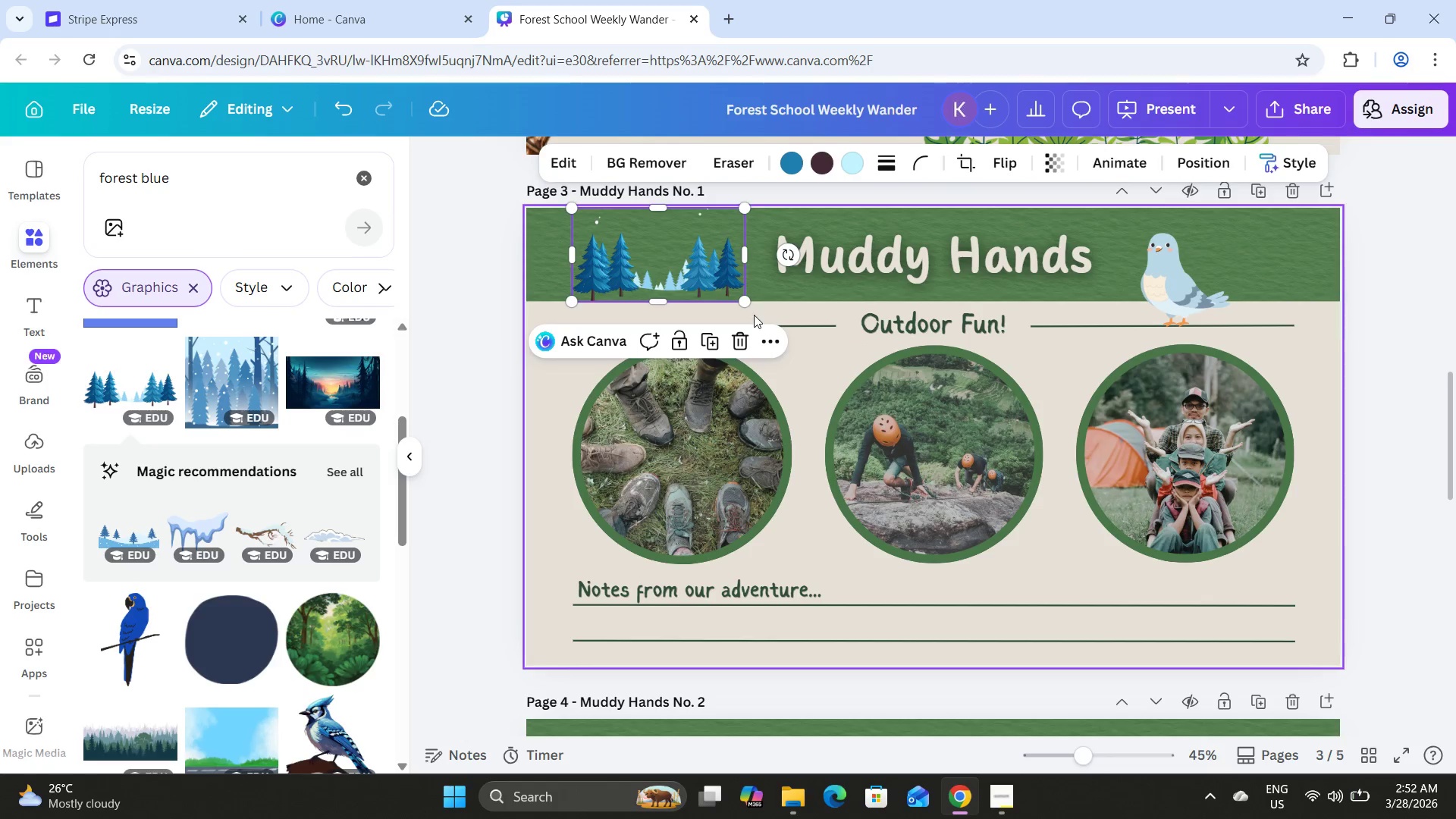 
left_click([742, 332])
 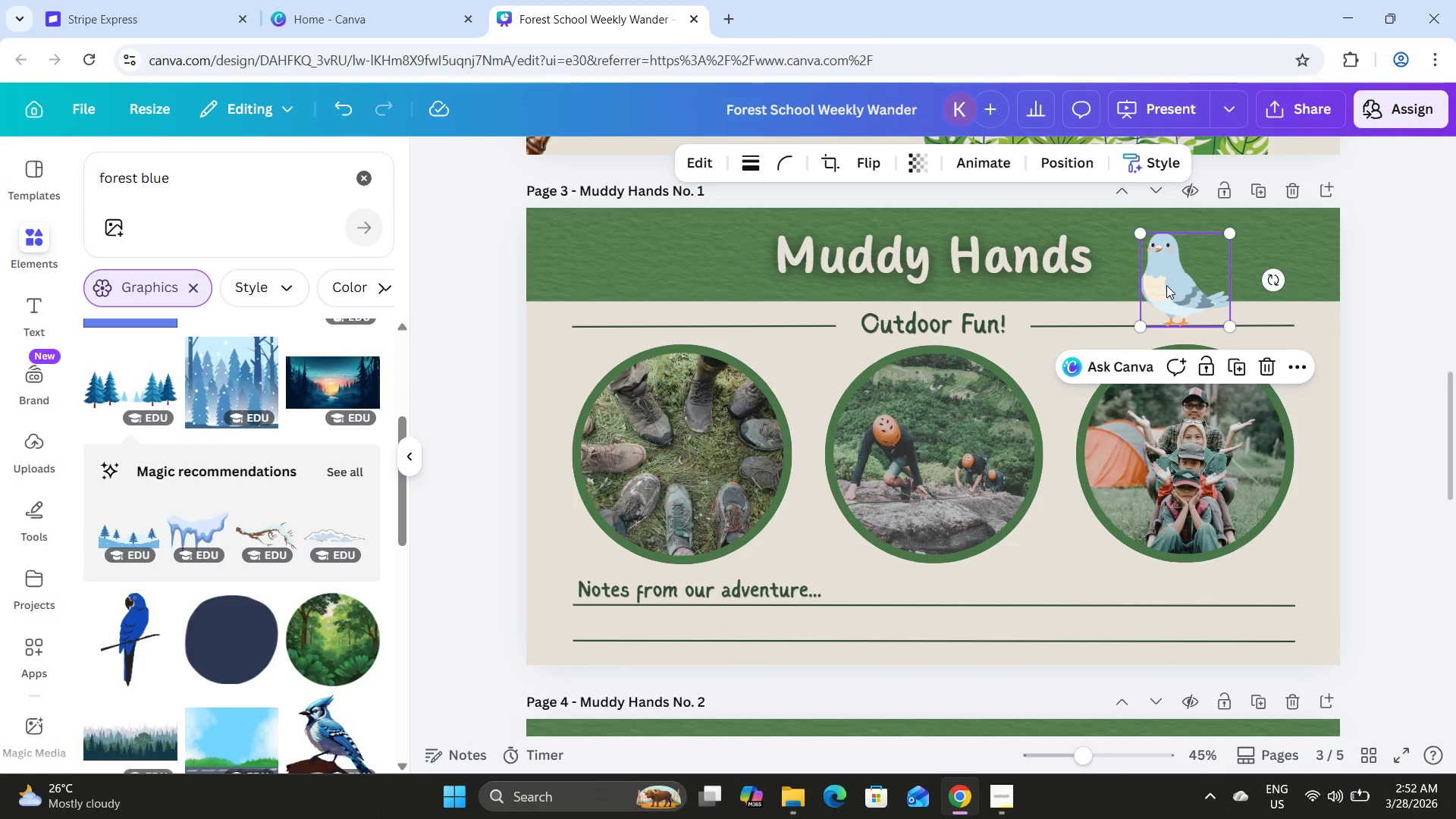 
left_click([1238, 365])
 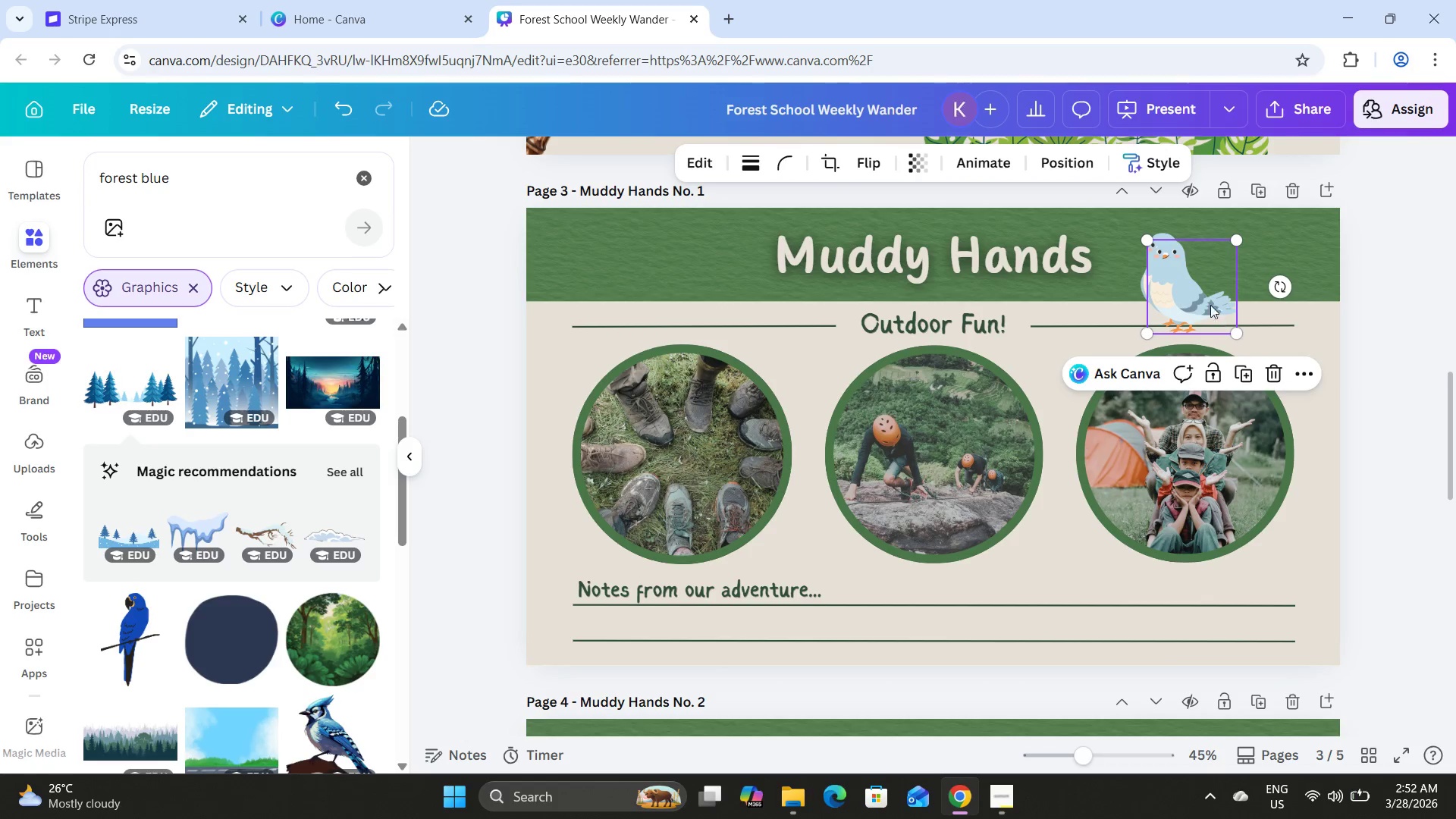 
left_click_drag(start_coordinate=[1199, 296], to_coordinate=[682, 286])
 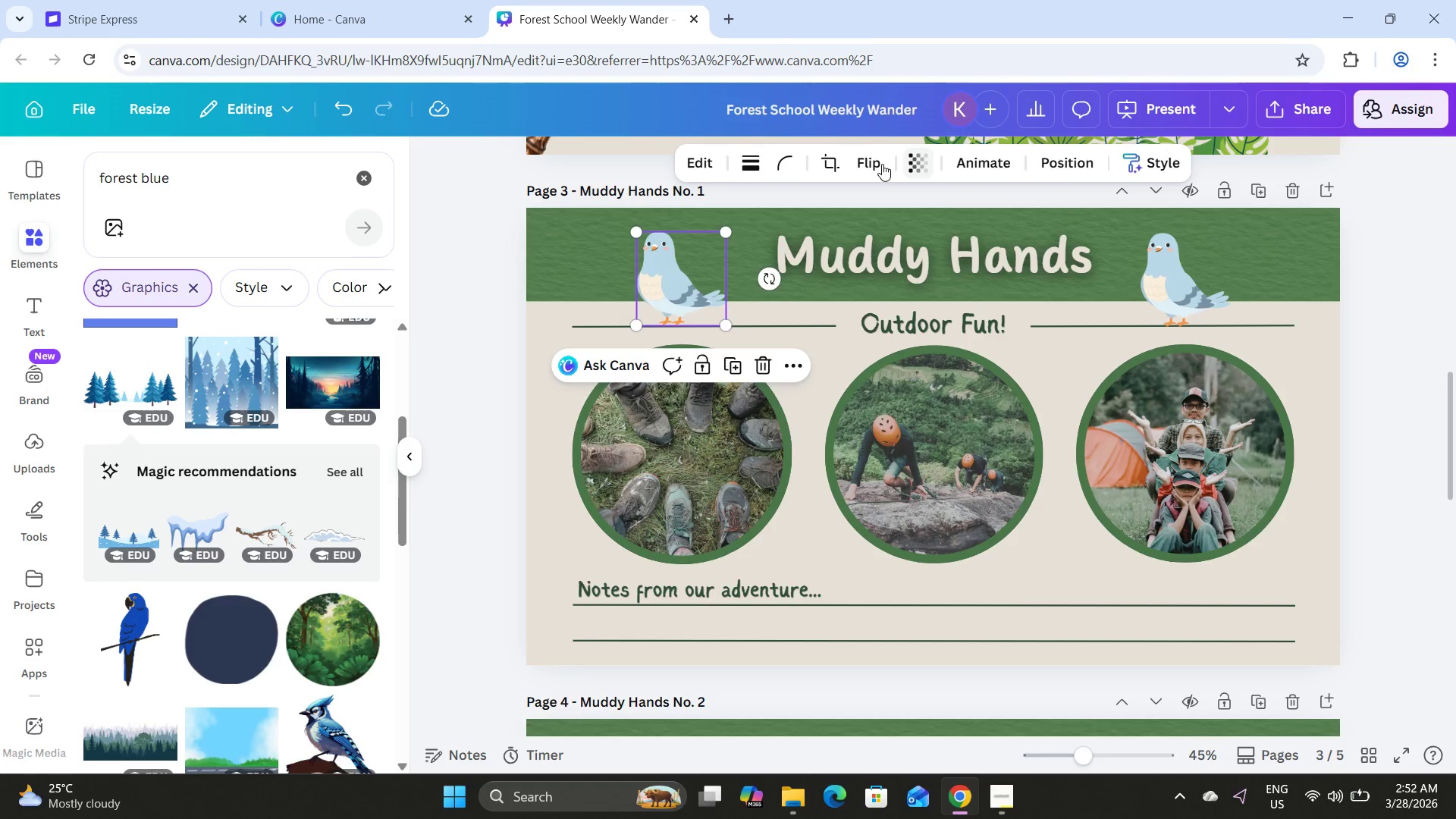 
left_click([878, 164])
 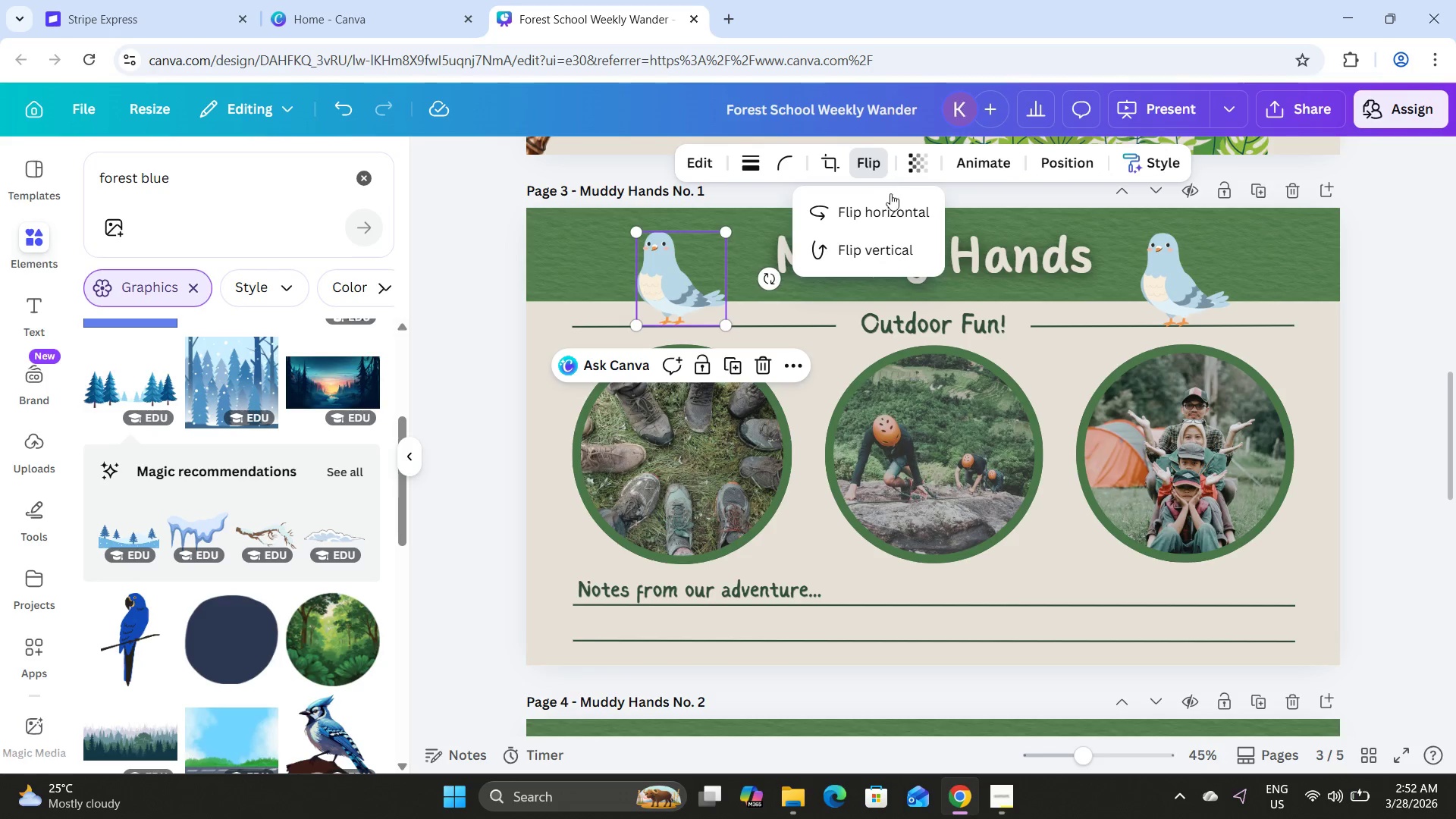 
left_click([892, 208])
 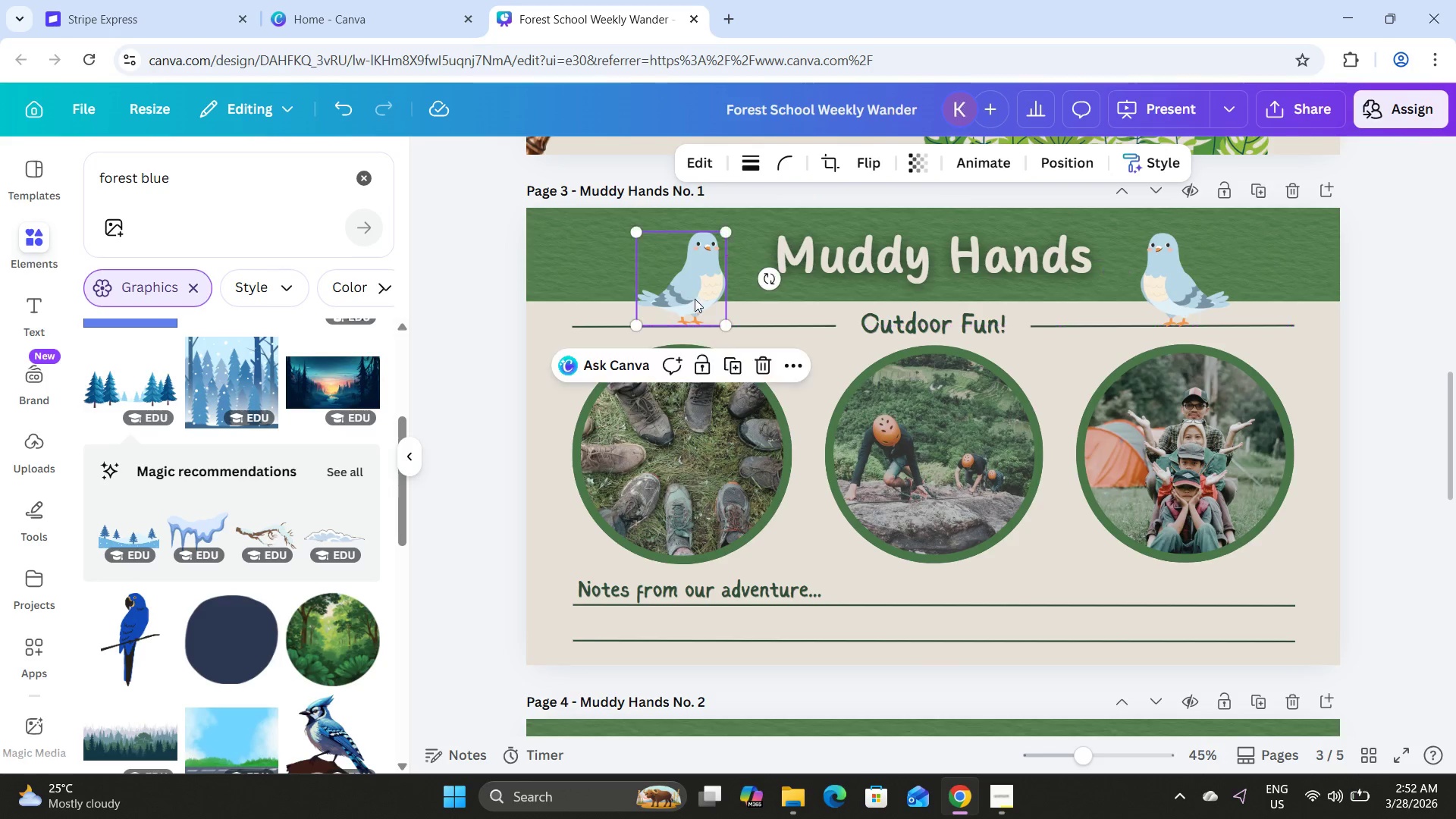 
left_click([1398, 360])
 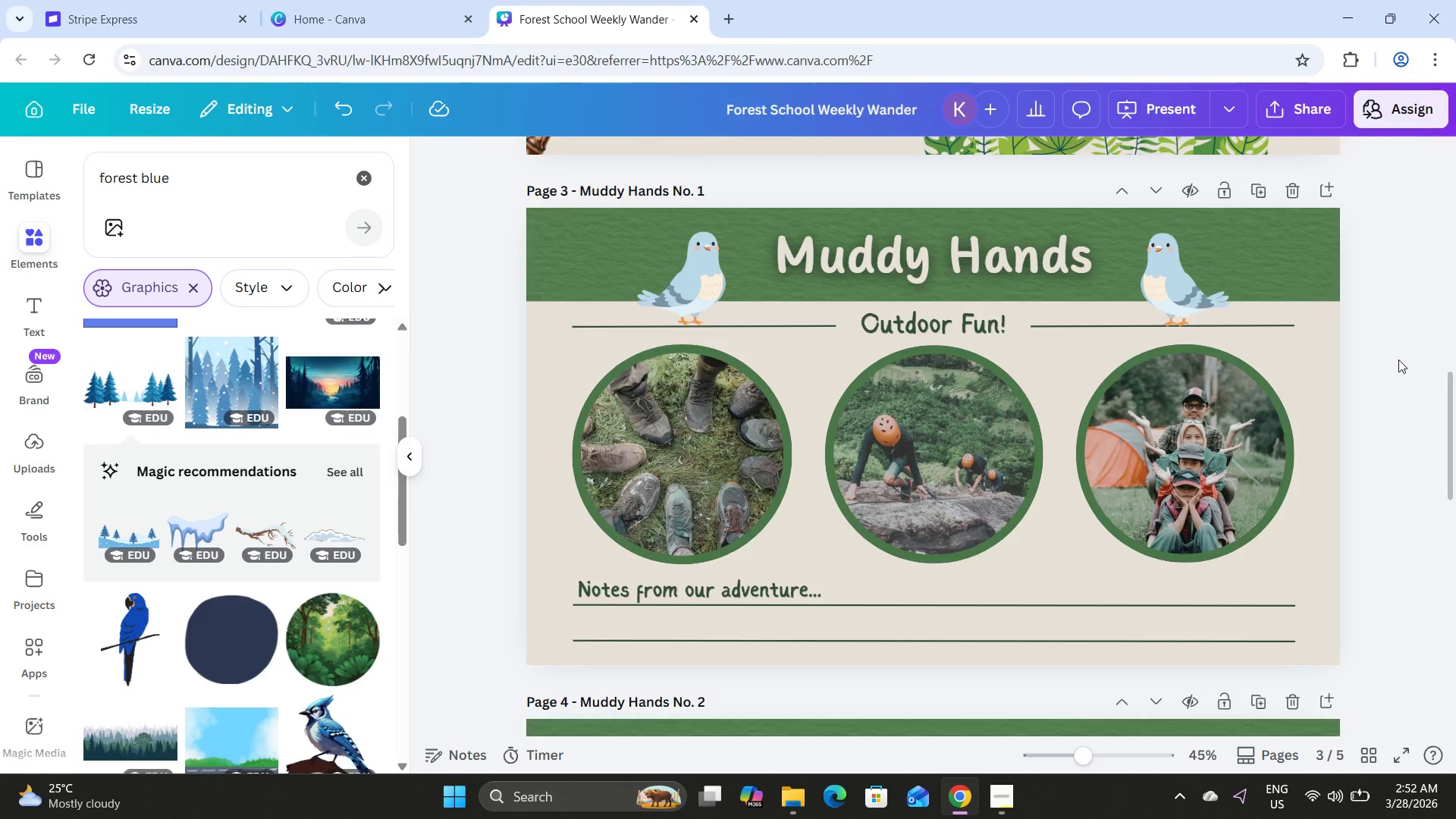 
scroll: coordinate [1398, 359], scroll_direction: up, amount: 6.0
 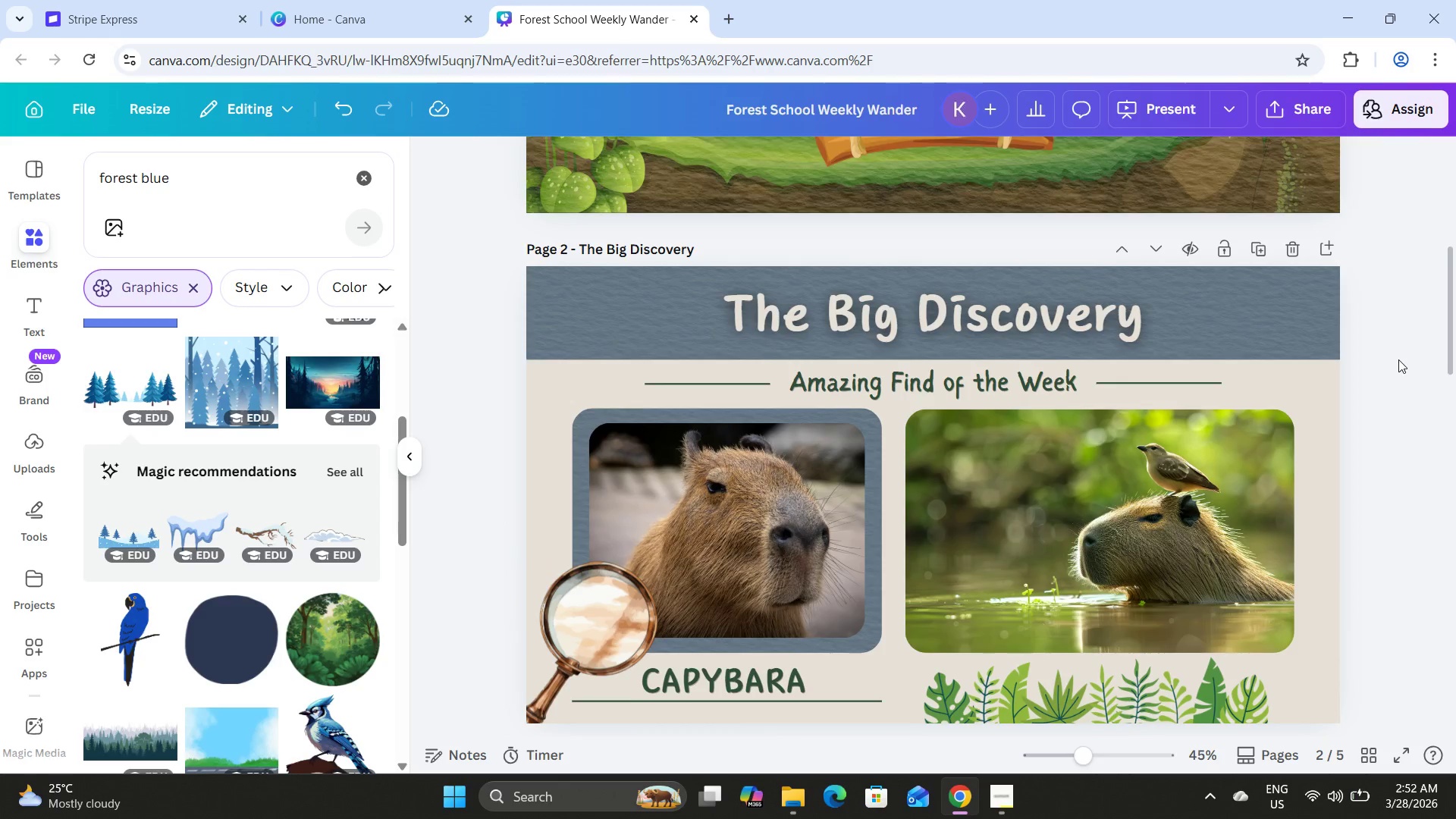 
scroll: coordinate [1398, 359], scroll_direction: down, amount: 14.0
 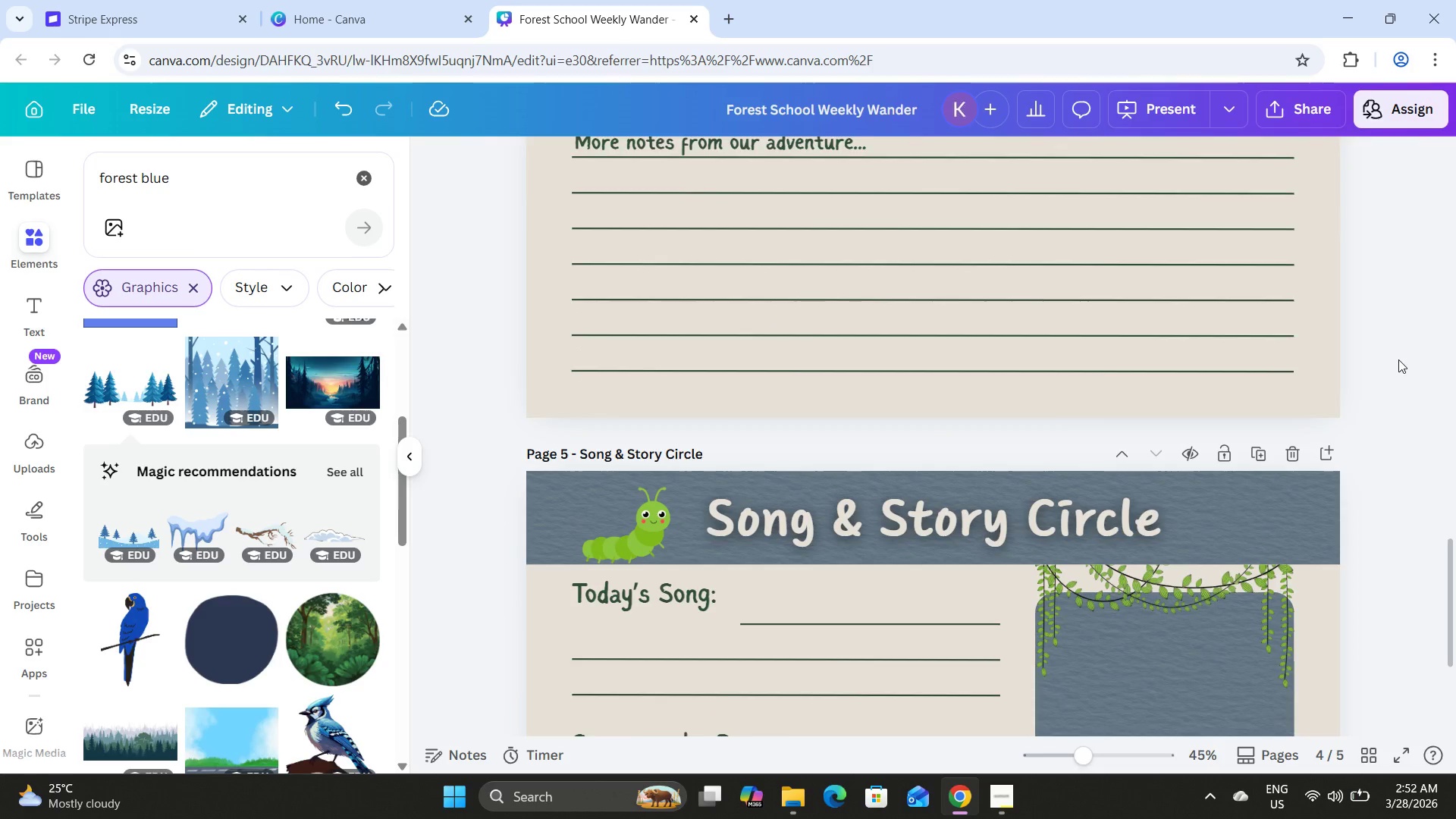 
scroll: coordinate [1398, 359], scroll_direction: up, amount: 4.0
 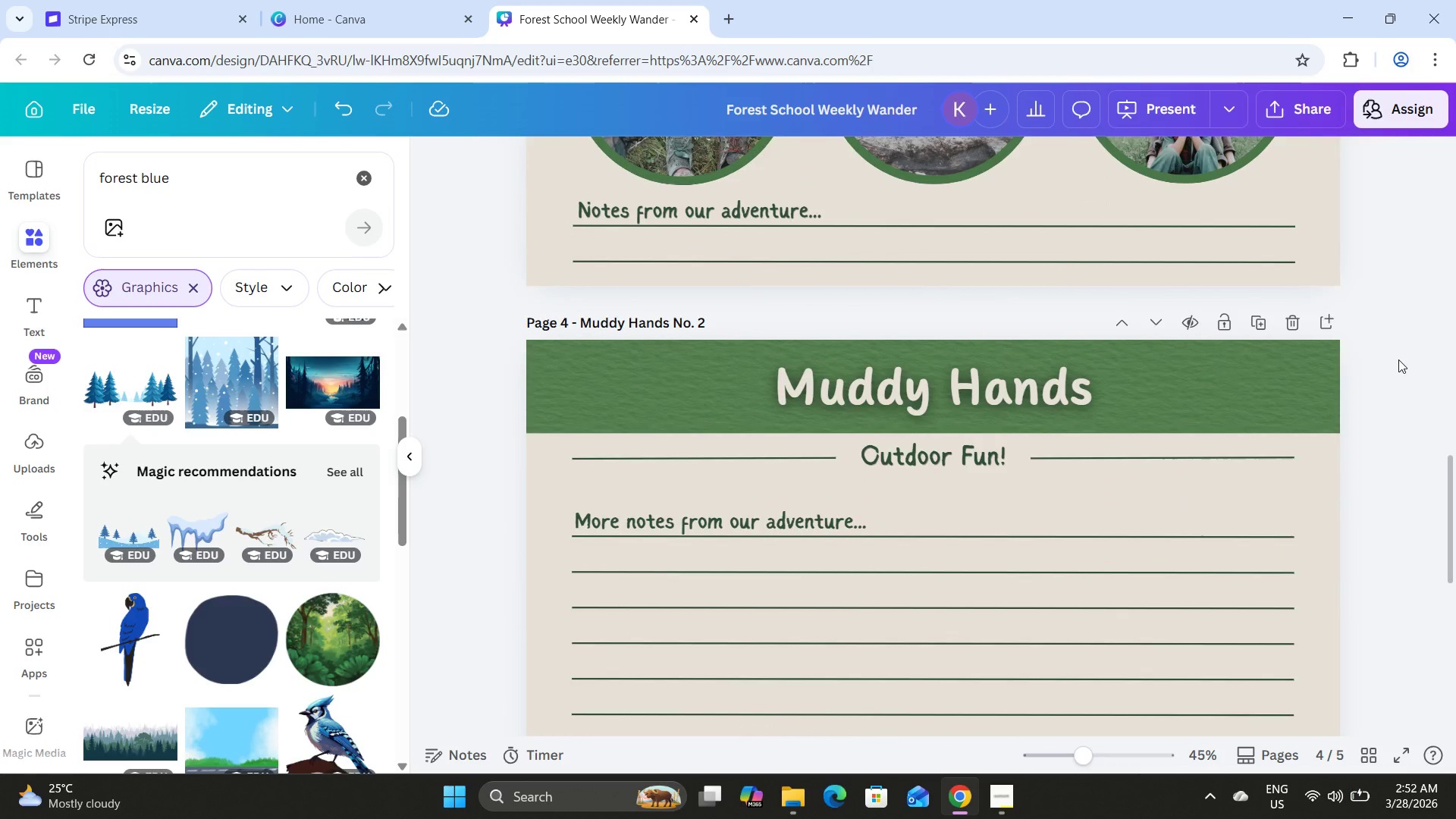 
scroll: coordinate [1398, 359], scroll_direction: down, amount: 8.0
 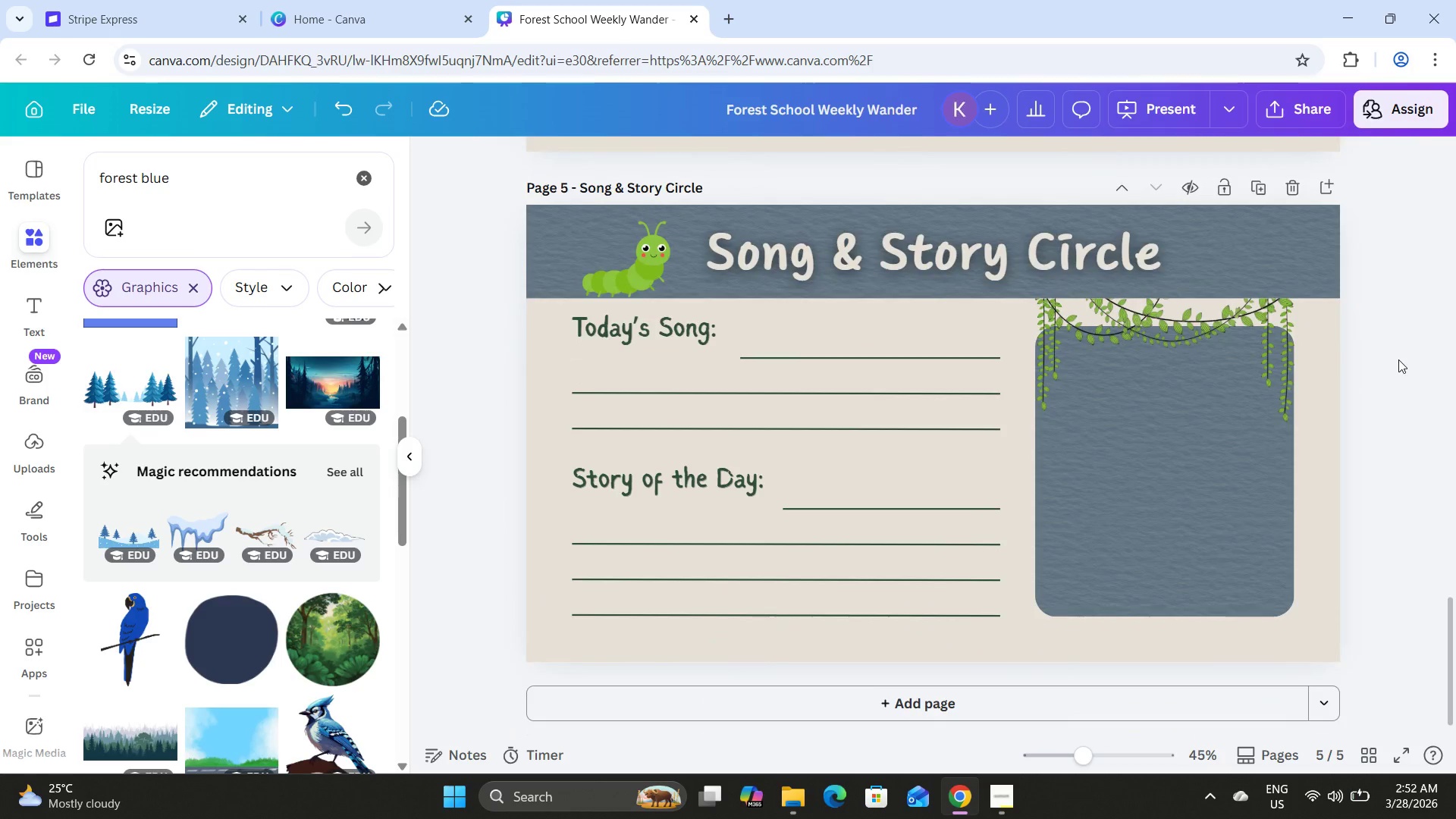 
scroll: coordinate [1398, 359], scroll_direction: none, amount: 0.0
 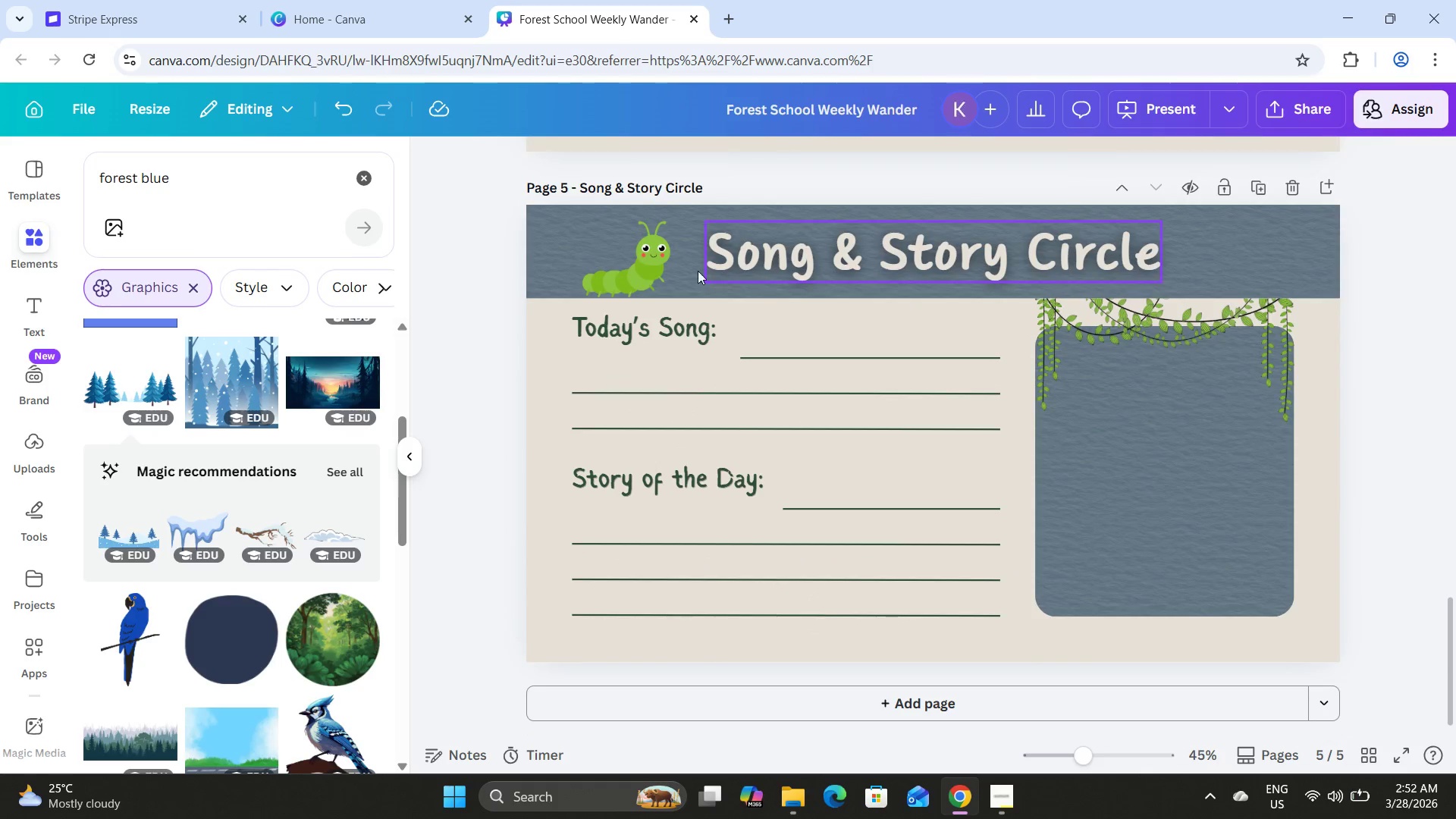 
left_click([606, 268])
 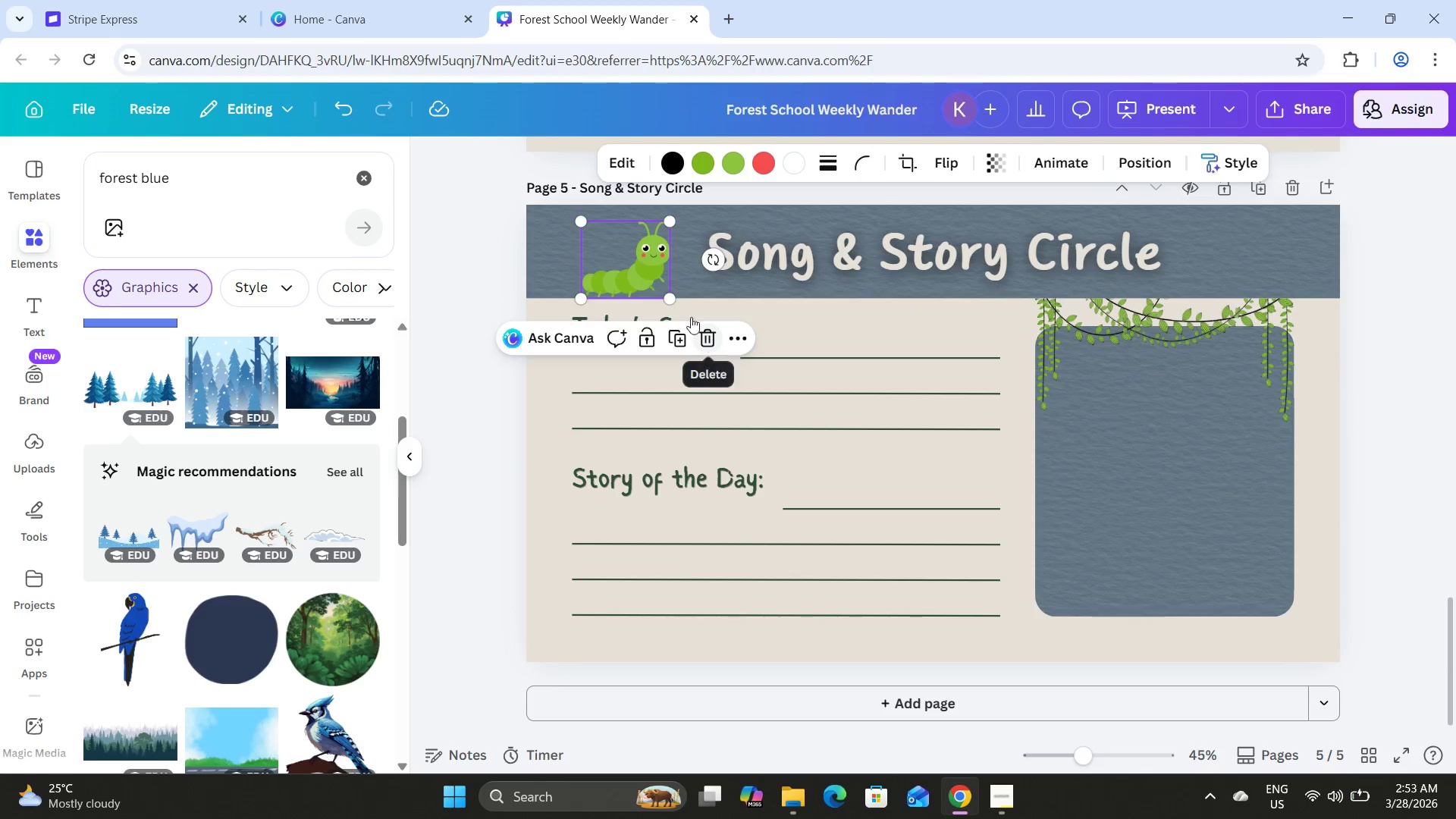 
left_click_drag(start_coordinate=[641, 265], to_coordinate=[1111, 602])
 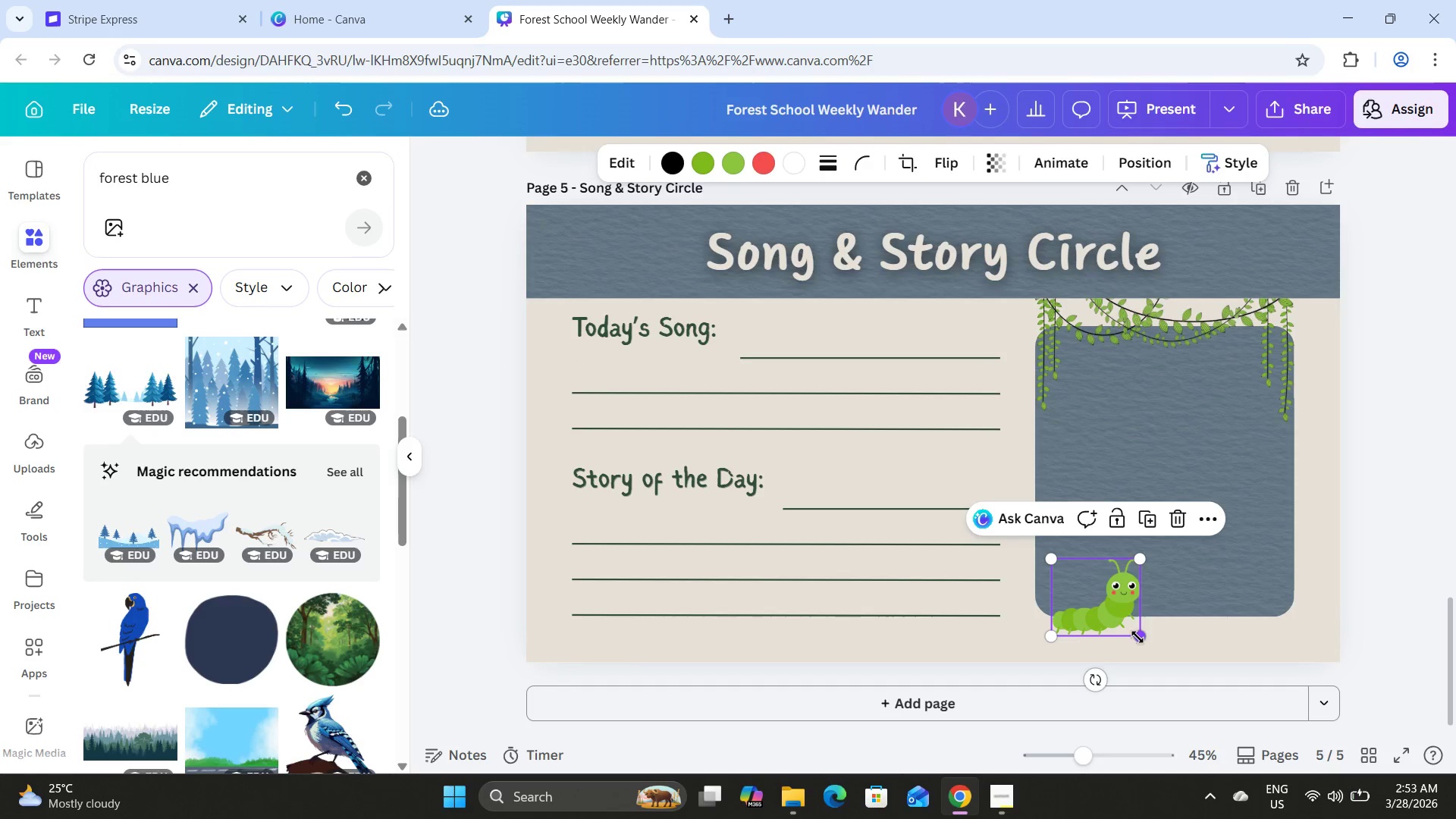 
left_click_drag(start_coordinate=[1139, 638], to_coordinate=[1213, 644])
 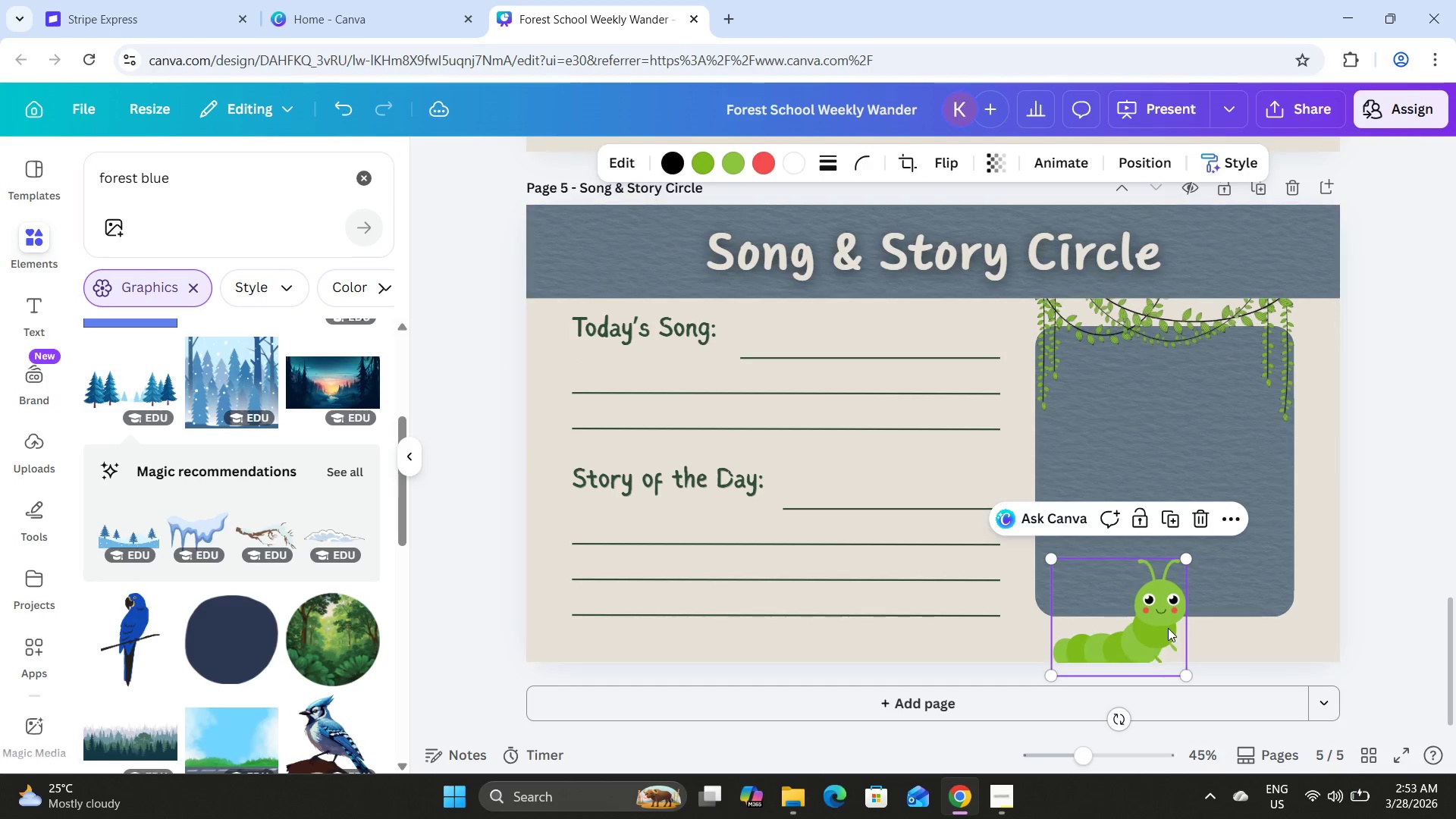 
left_click_drag(start_coordinate=[1167, 628], to_coordinate=[1130, 616])
 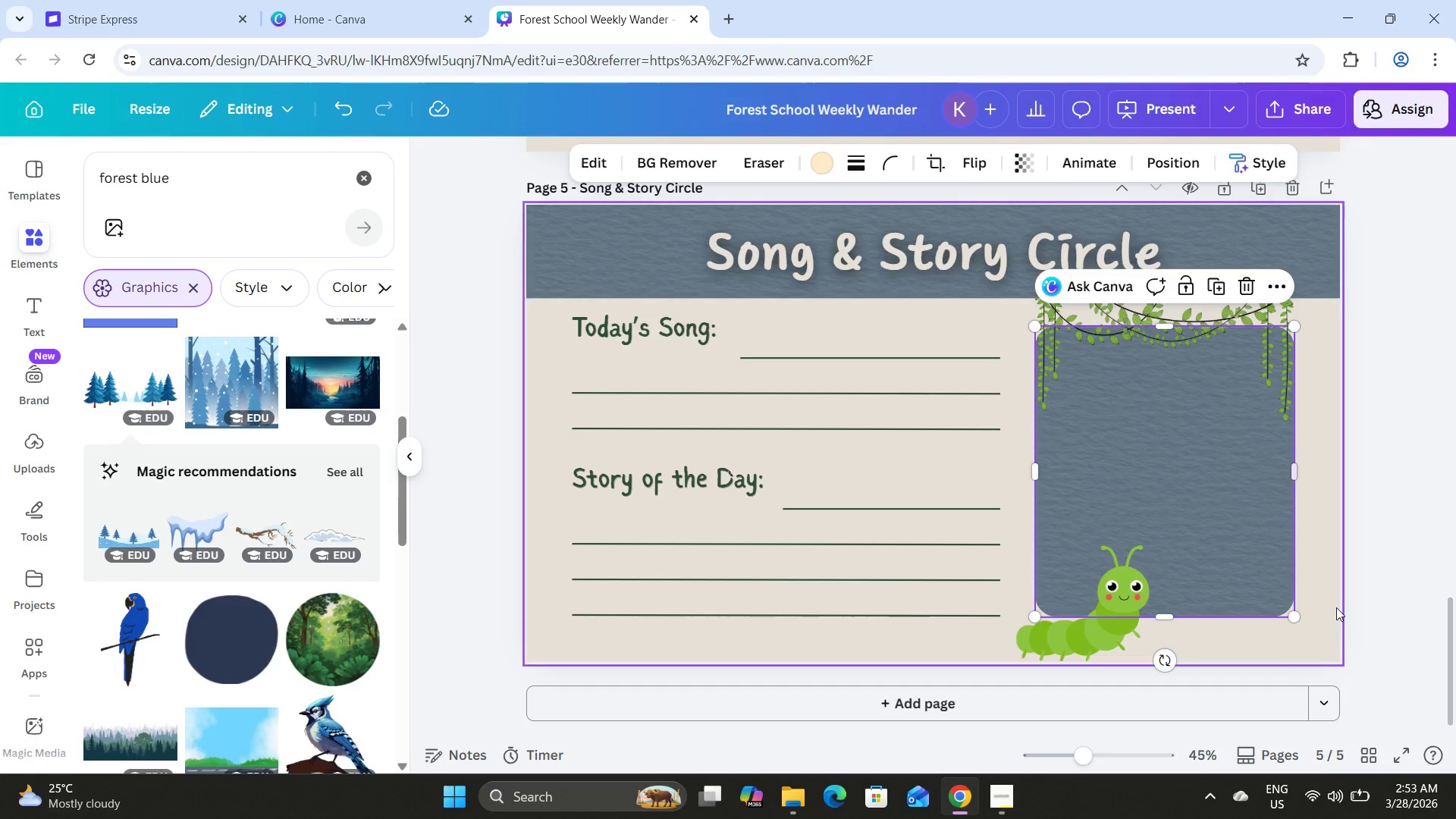 
left_click([1360, 609])
 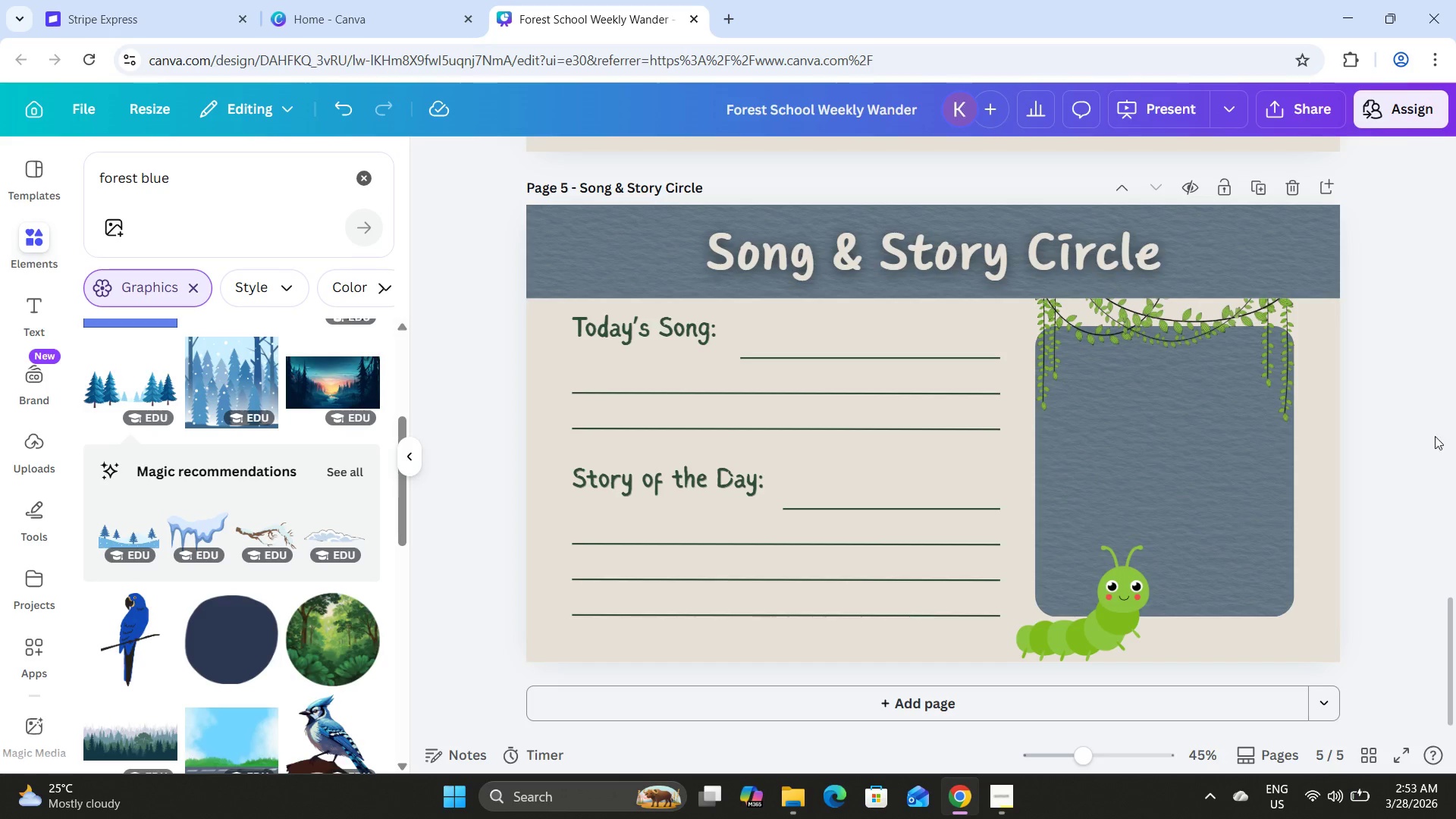 
wait(5.33)
 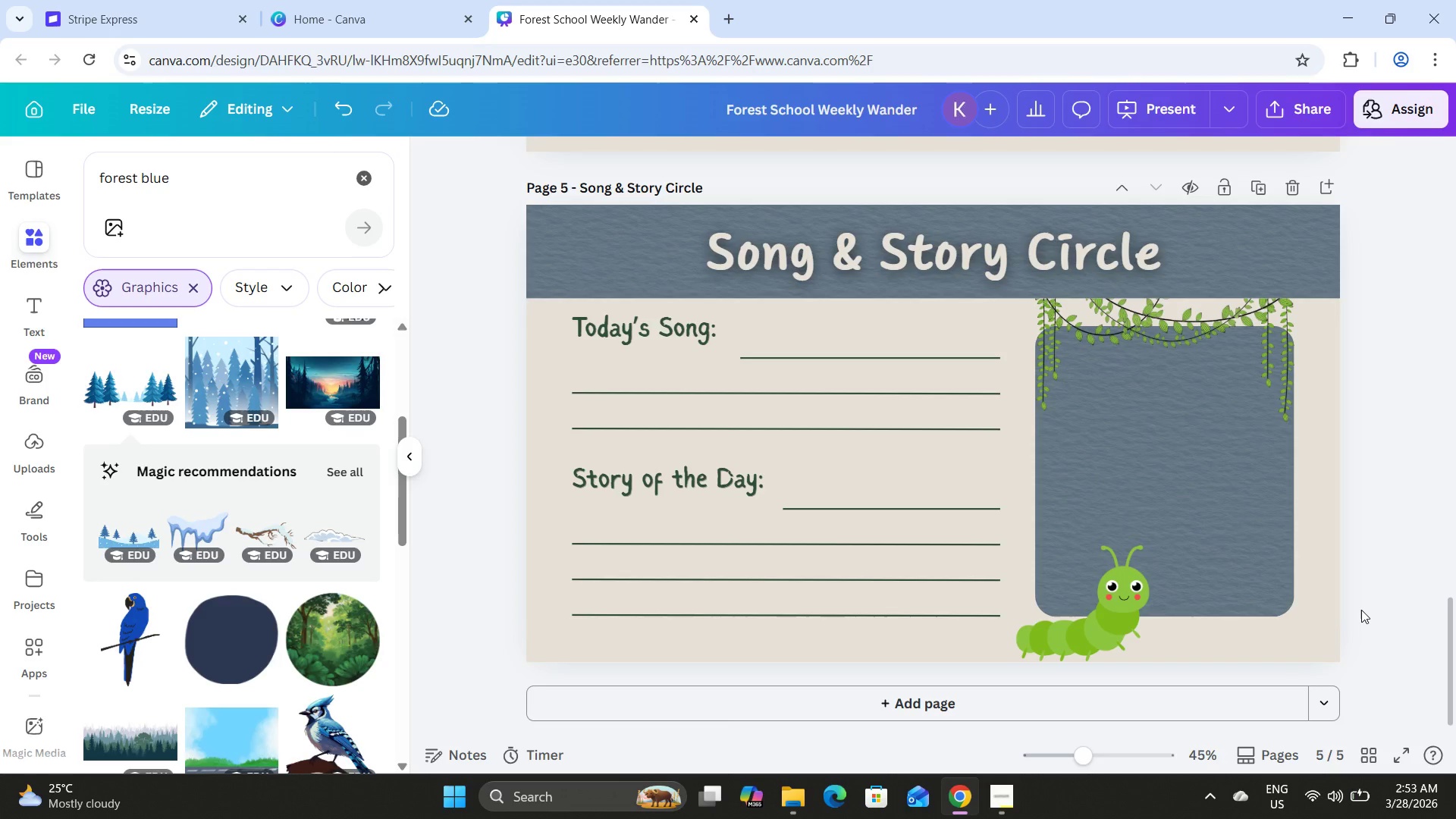 
left_click([1363, 755])
 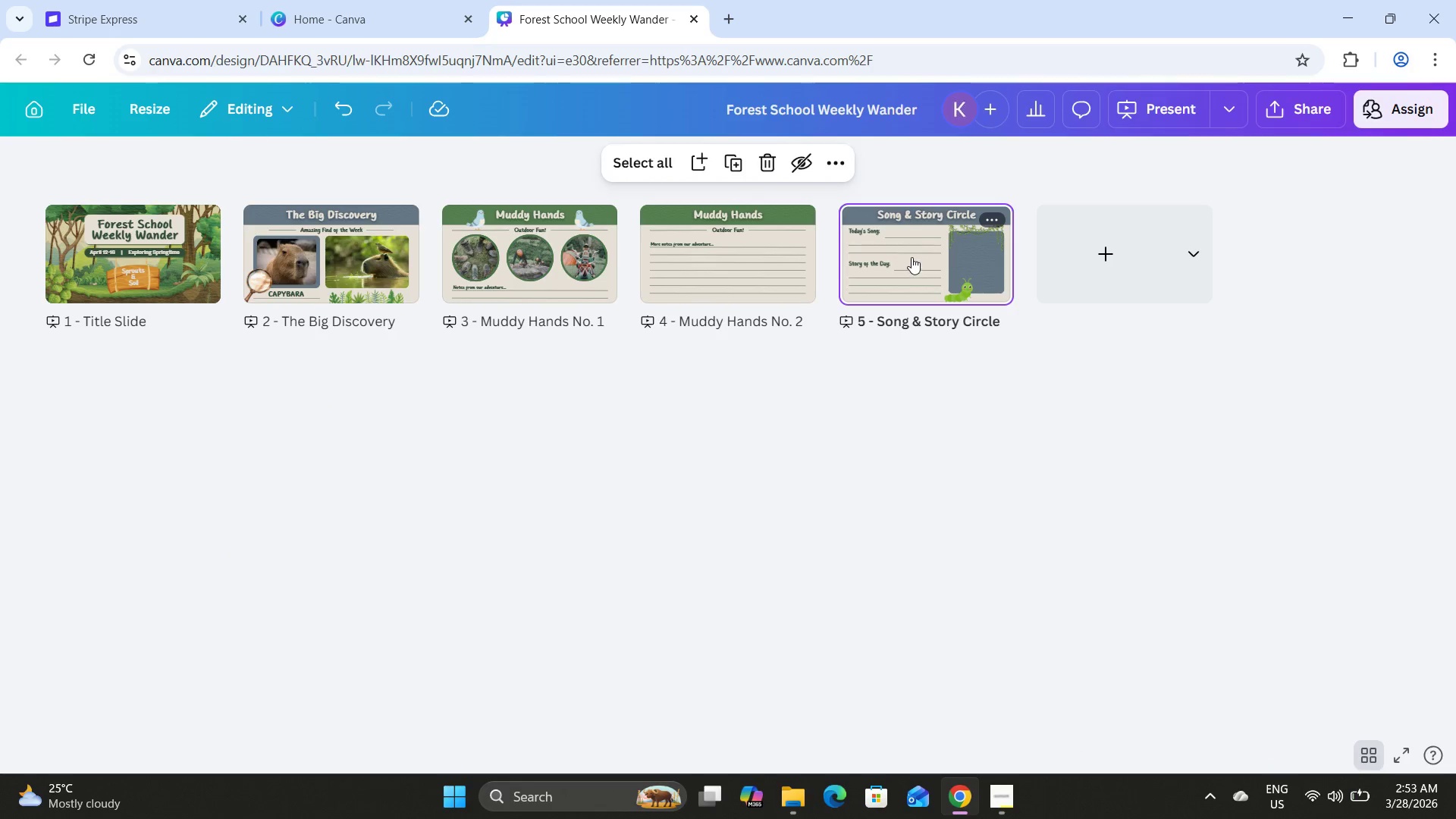 
double_click([537, 250])
 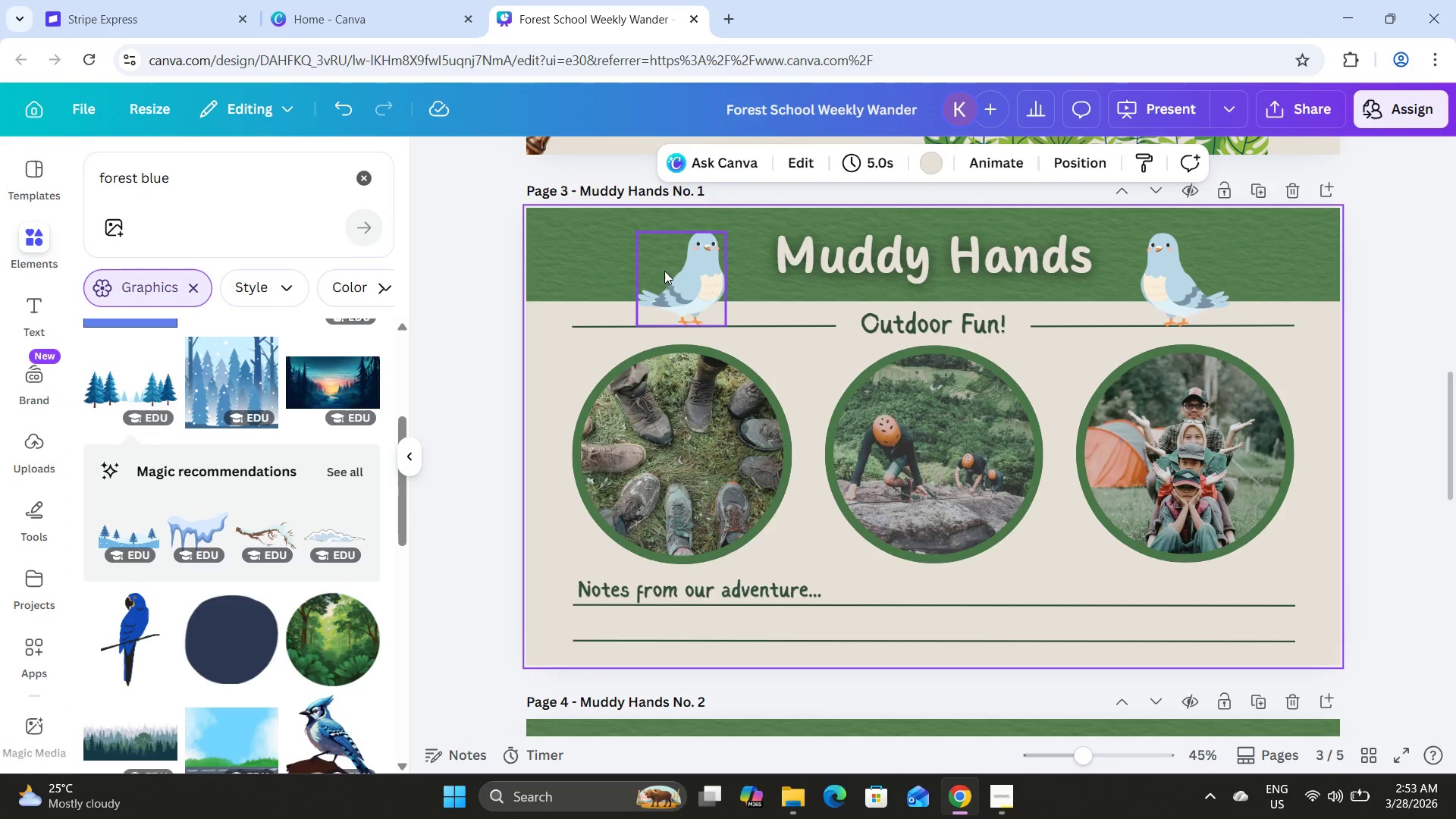 
left_click([723, 249])
 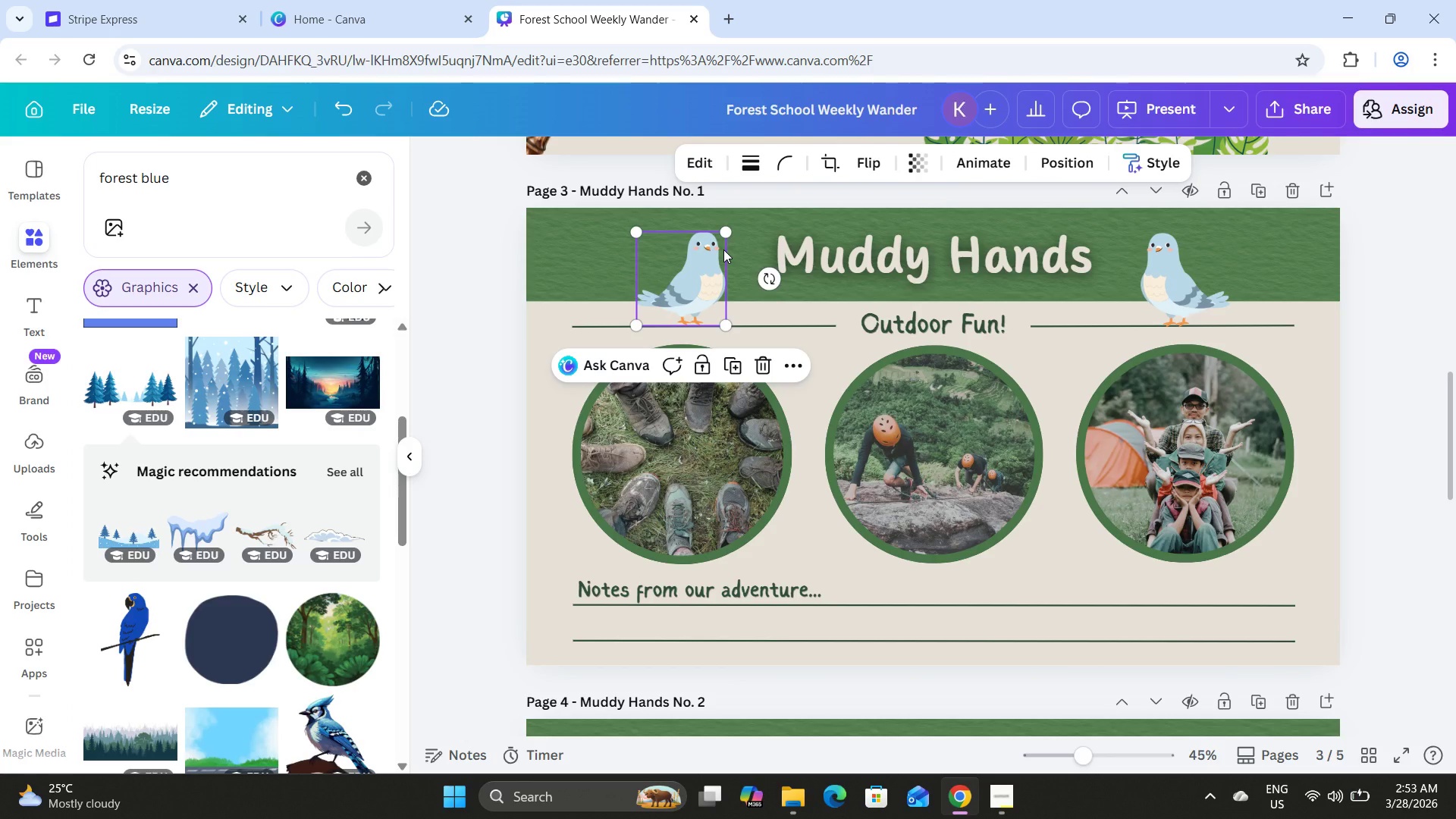 
key(Backspace)
 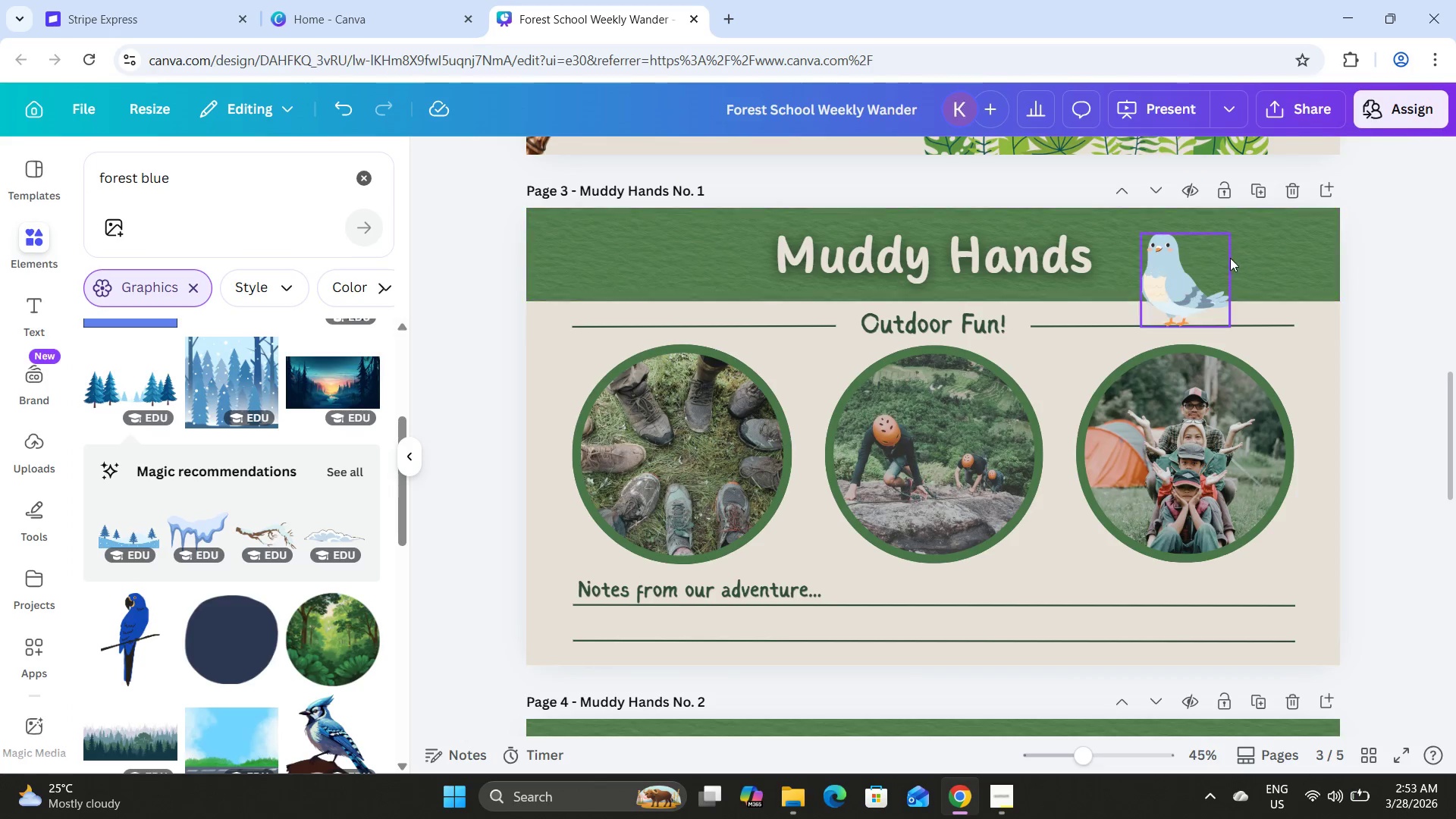 
left_click([1176, 272])
 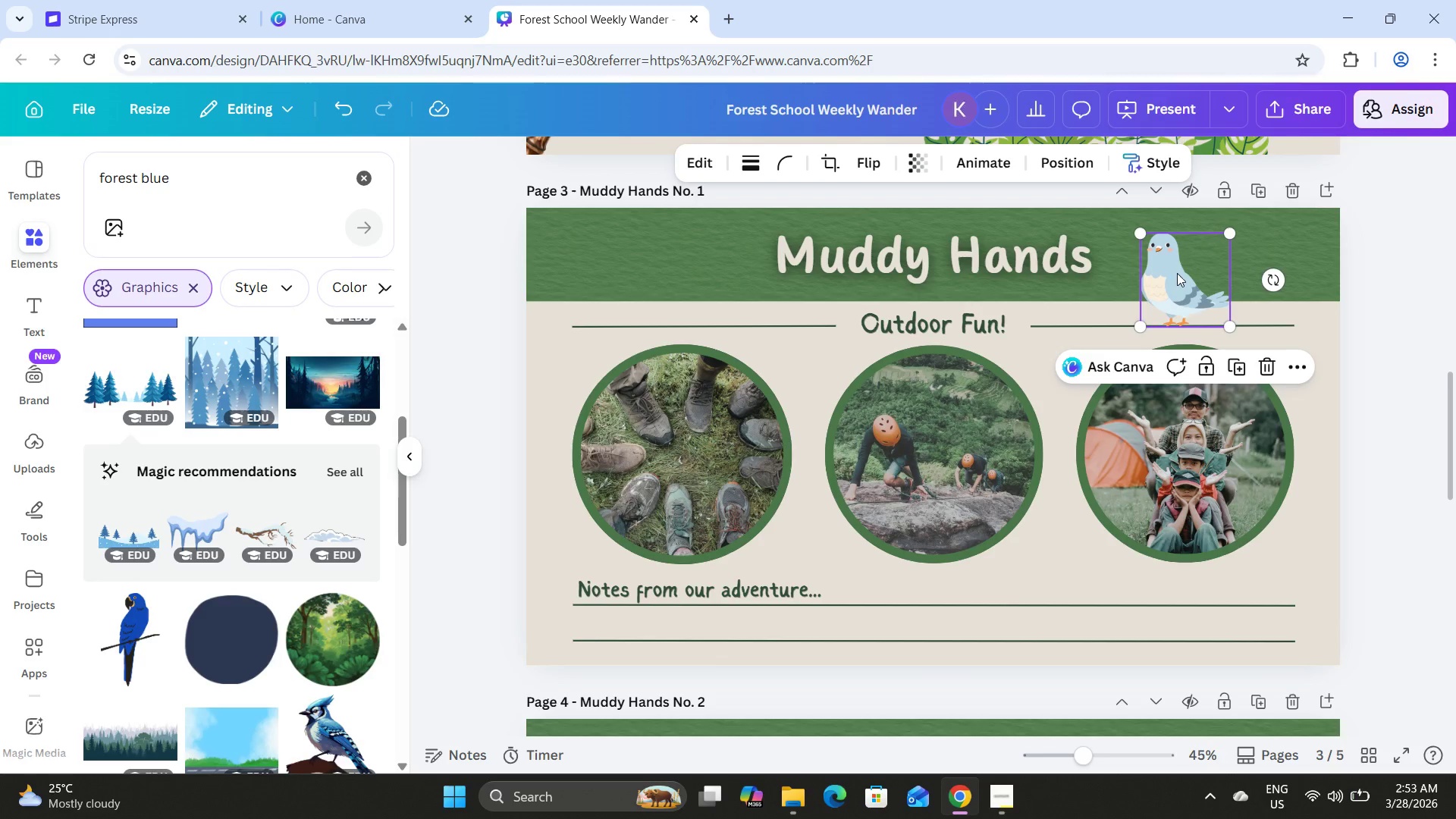 
key(Backspace)
 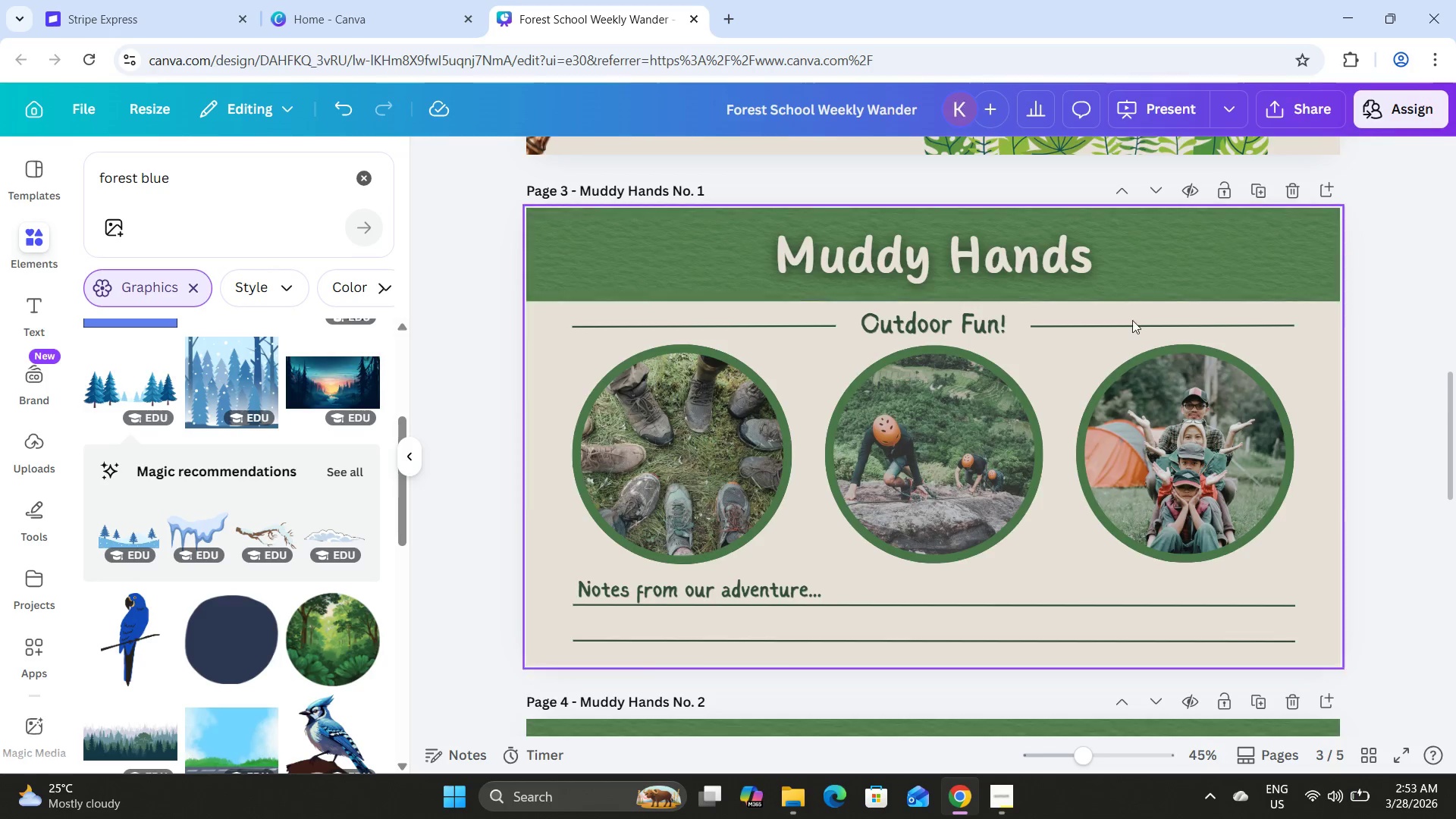 
scroll: coordinate [1095, 358], scroll_direction: down, amount: 16.0
 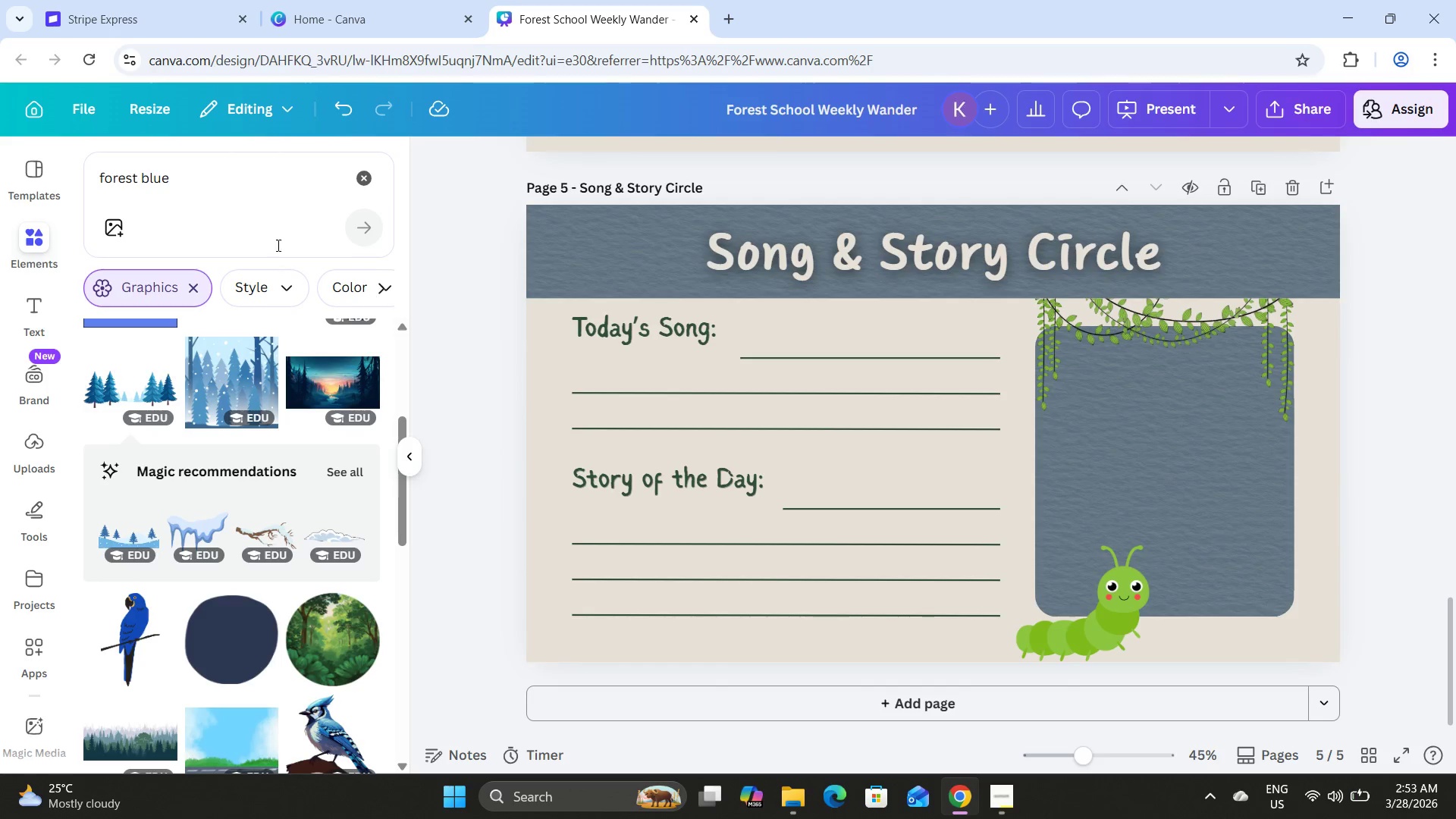 
left_click([209, 196])
 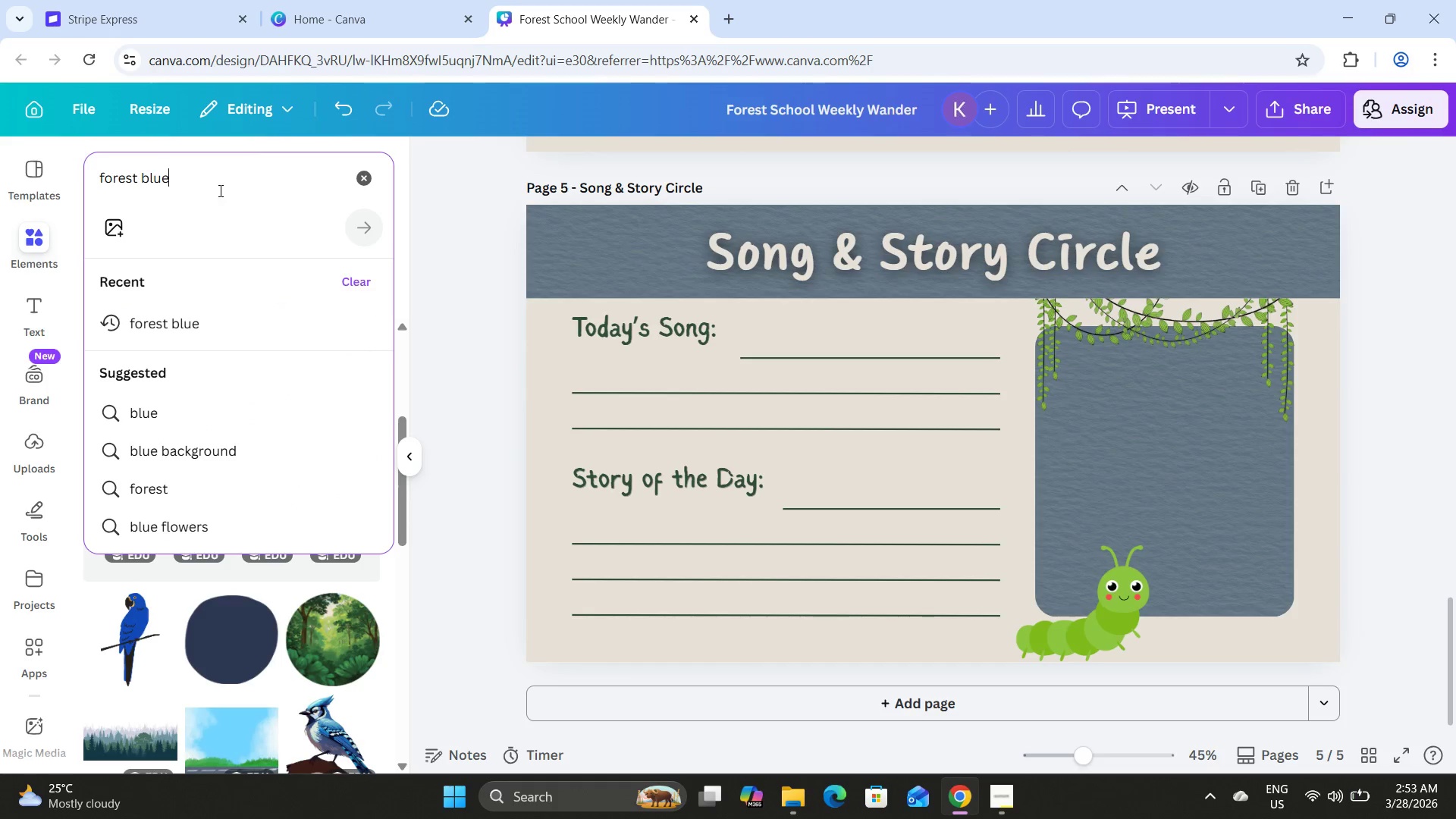 
left_click_drag(start_coordinate=[220, 190], to_coordinate=[58, 179])
 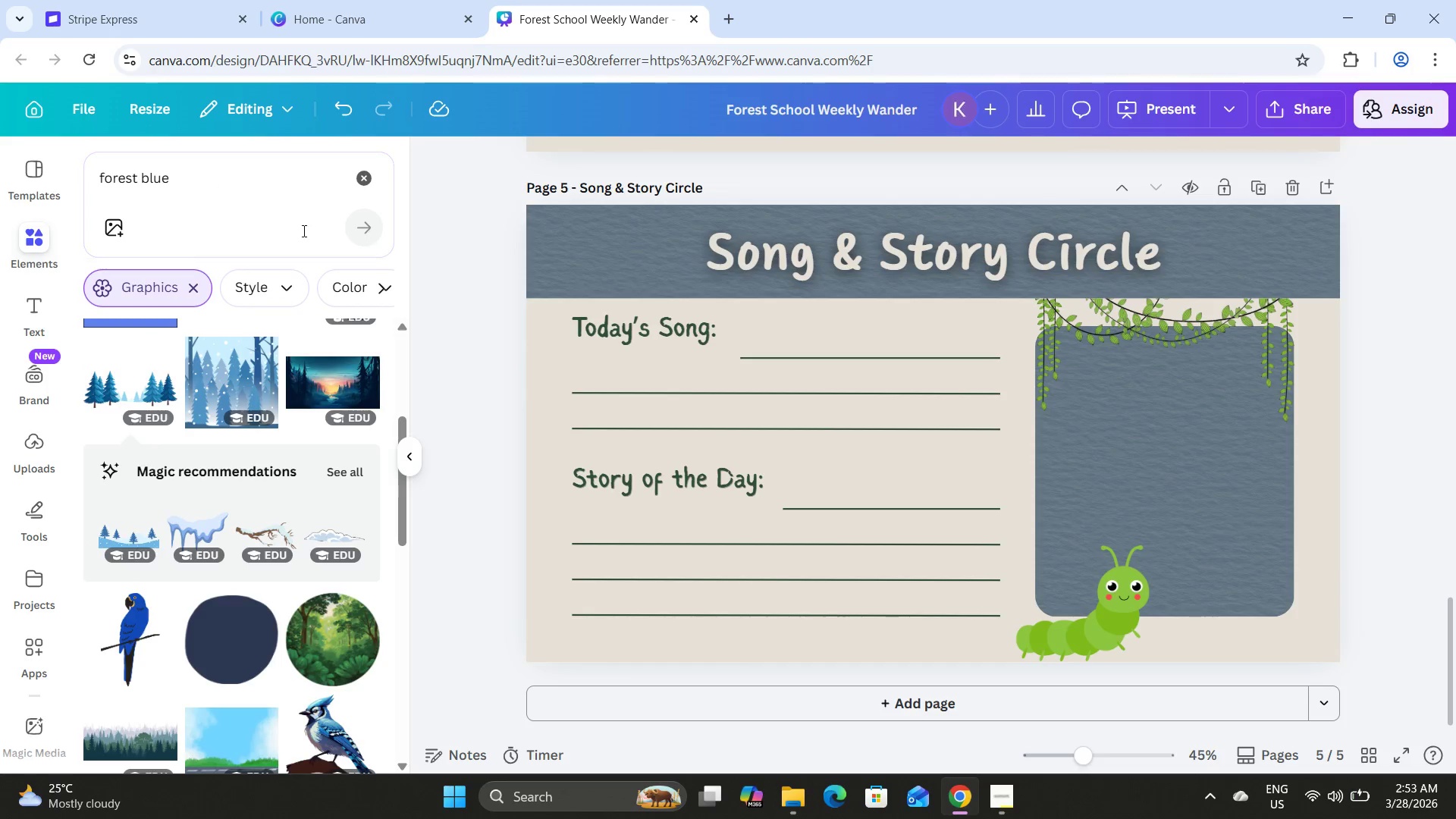 
left_click([187, 288])
 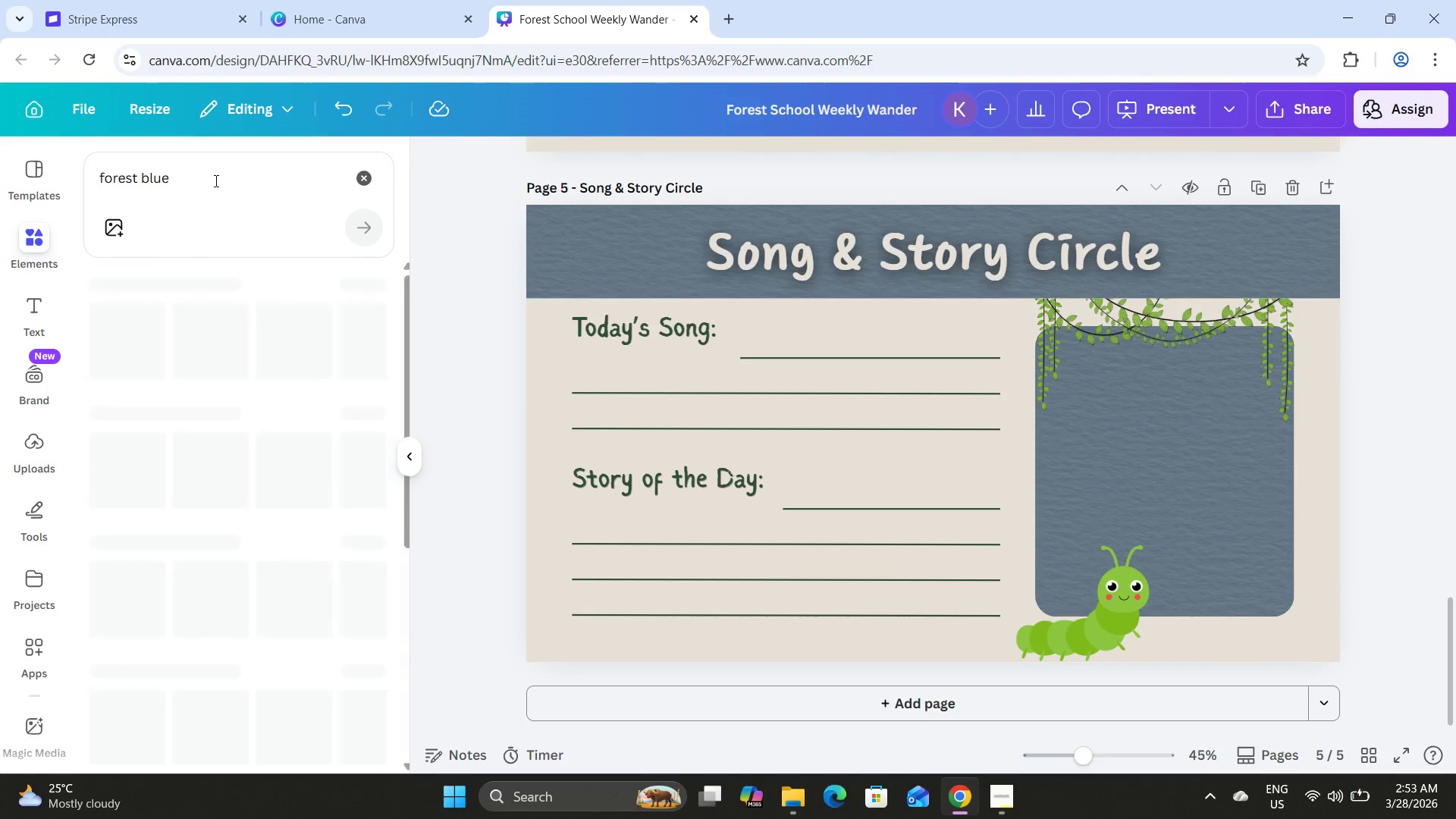 
left_click_drag(start_coordinate=[215, 180], to_coordinate=[83, 171])
 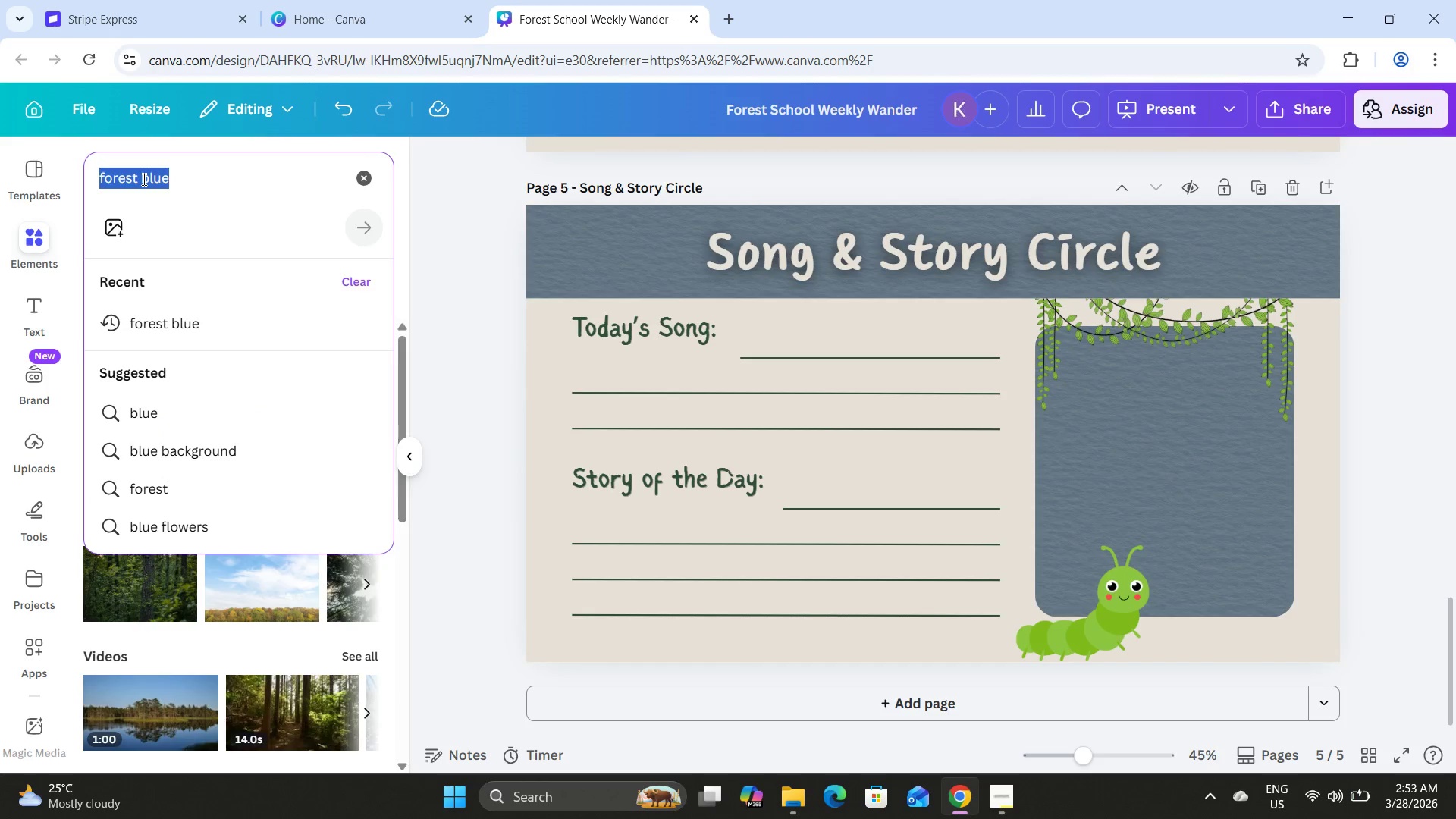 
type(frame)
 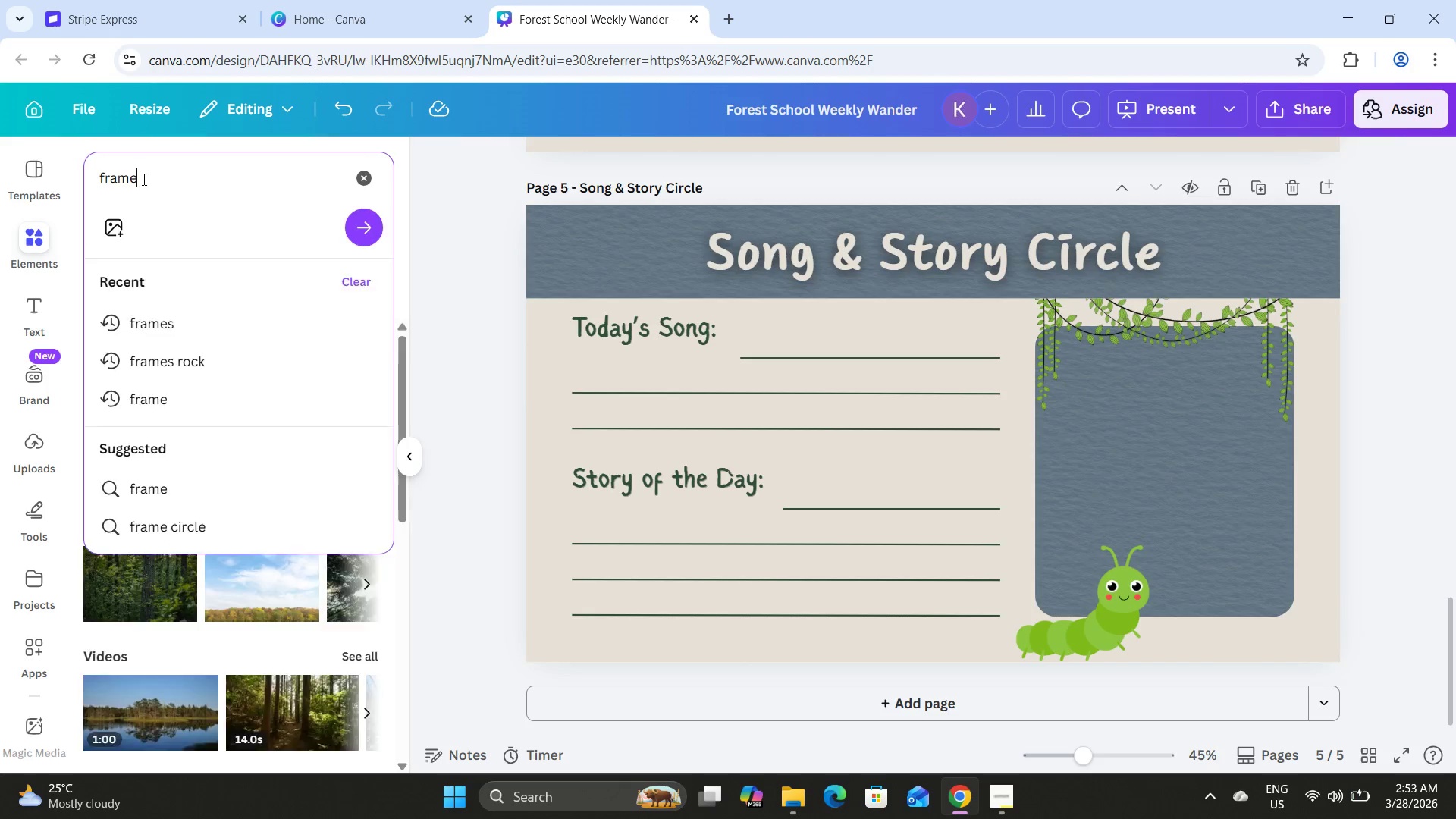 
key(Enter)
 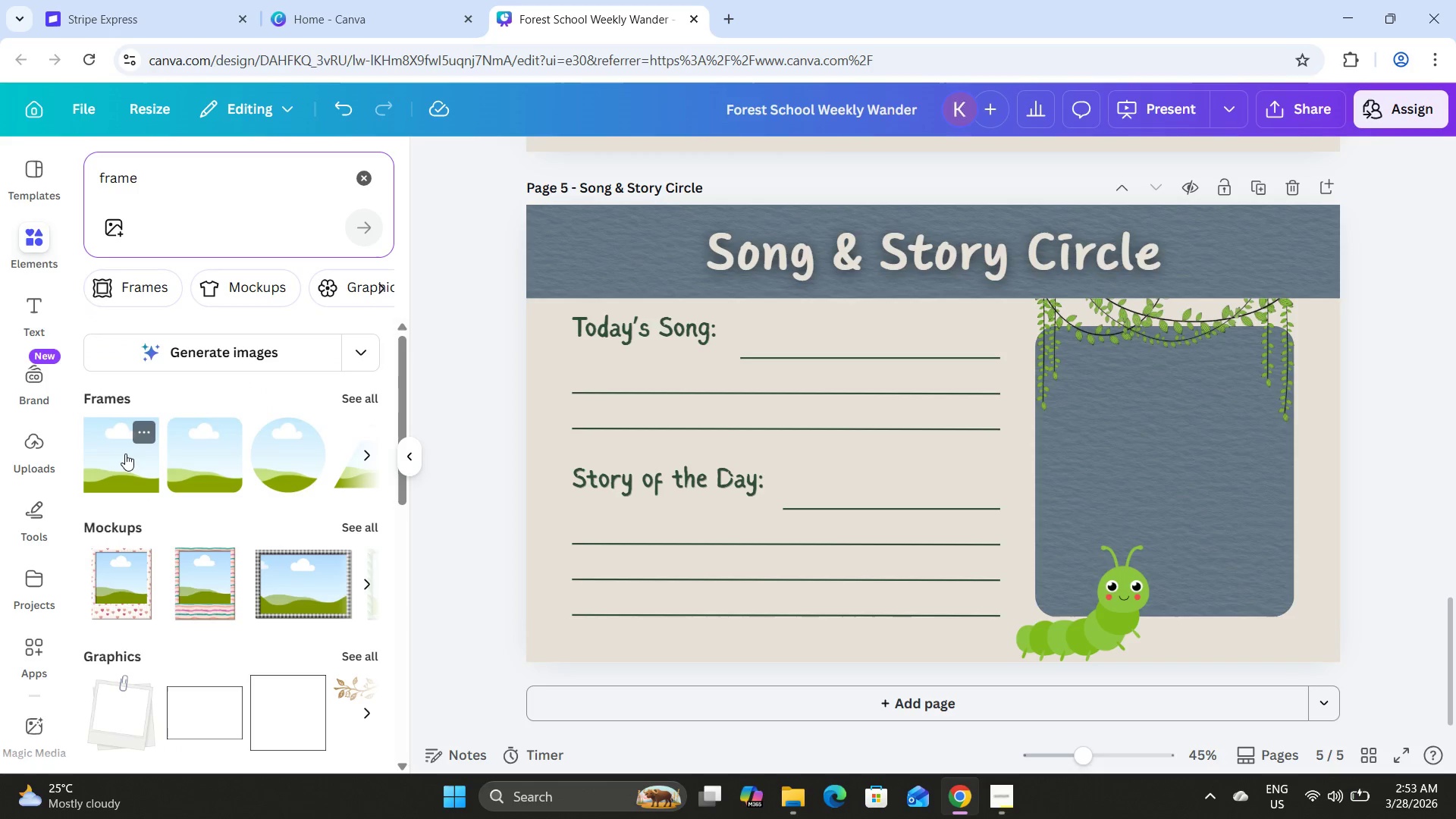 
left_click([211, 461])
 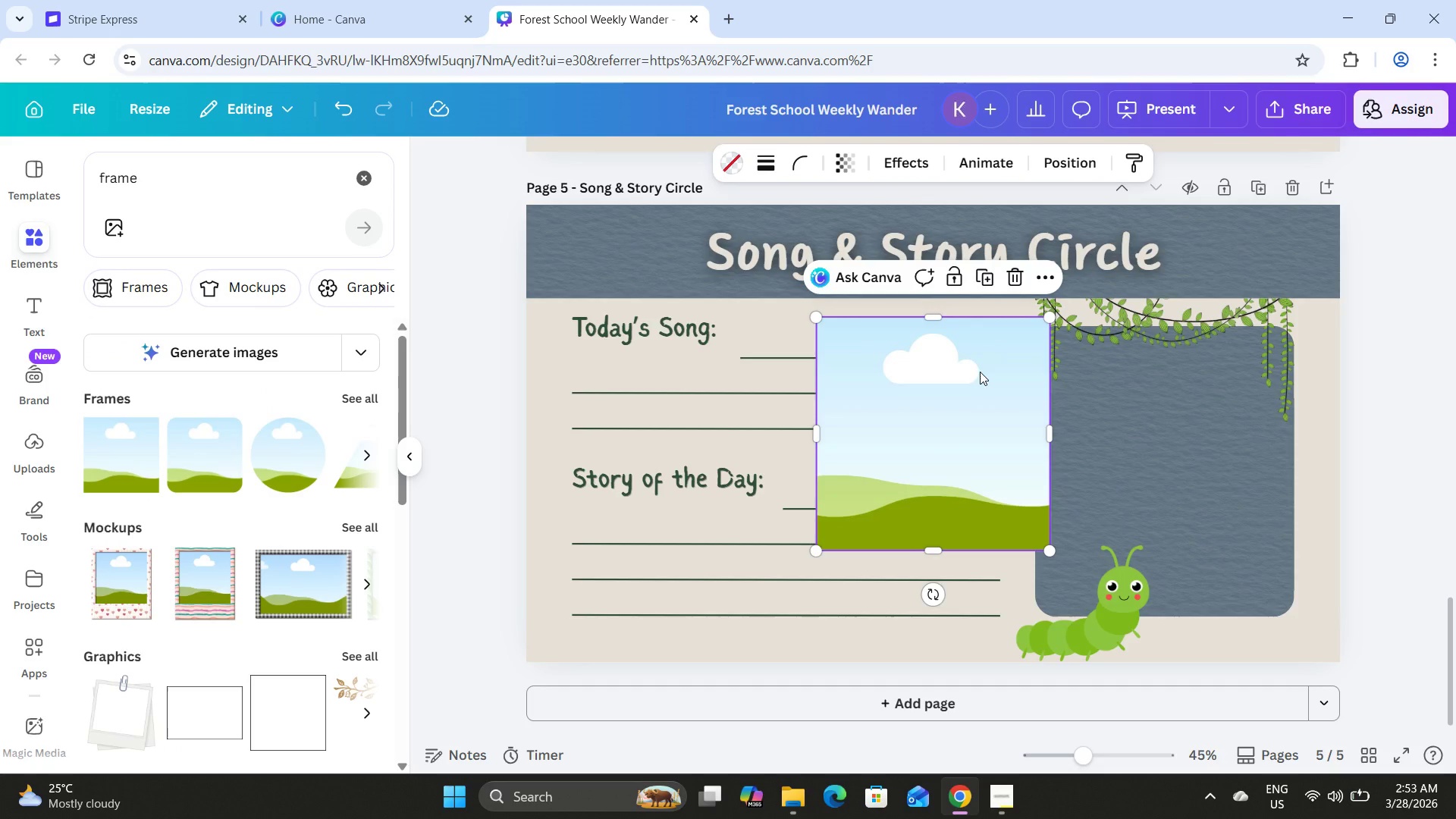 
left_click_drag(start_coordinate=[980, 372], to_coordinate=[1049, 413])
 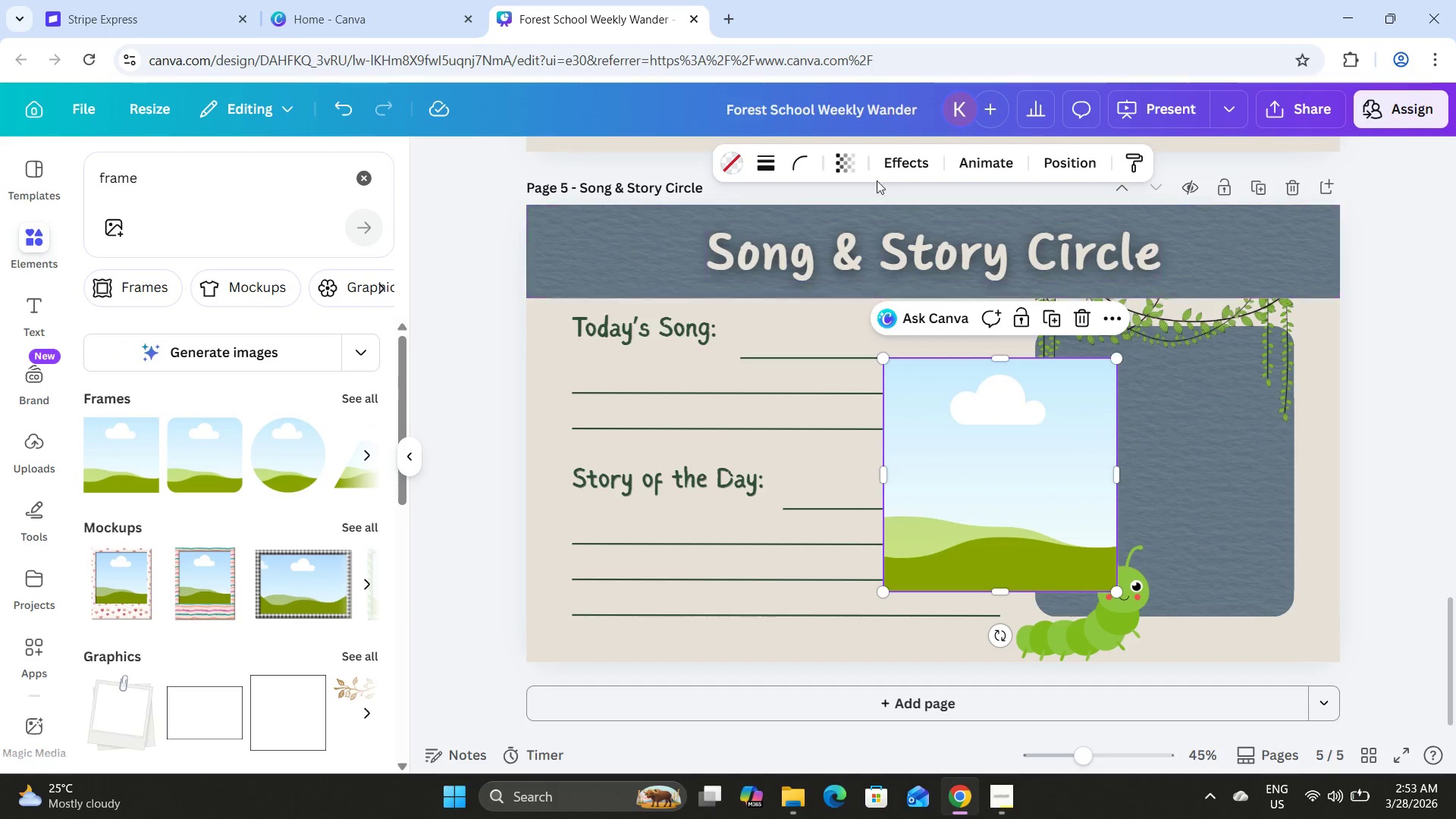 
left_click([780, 164])
 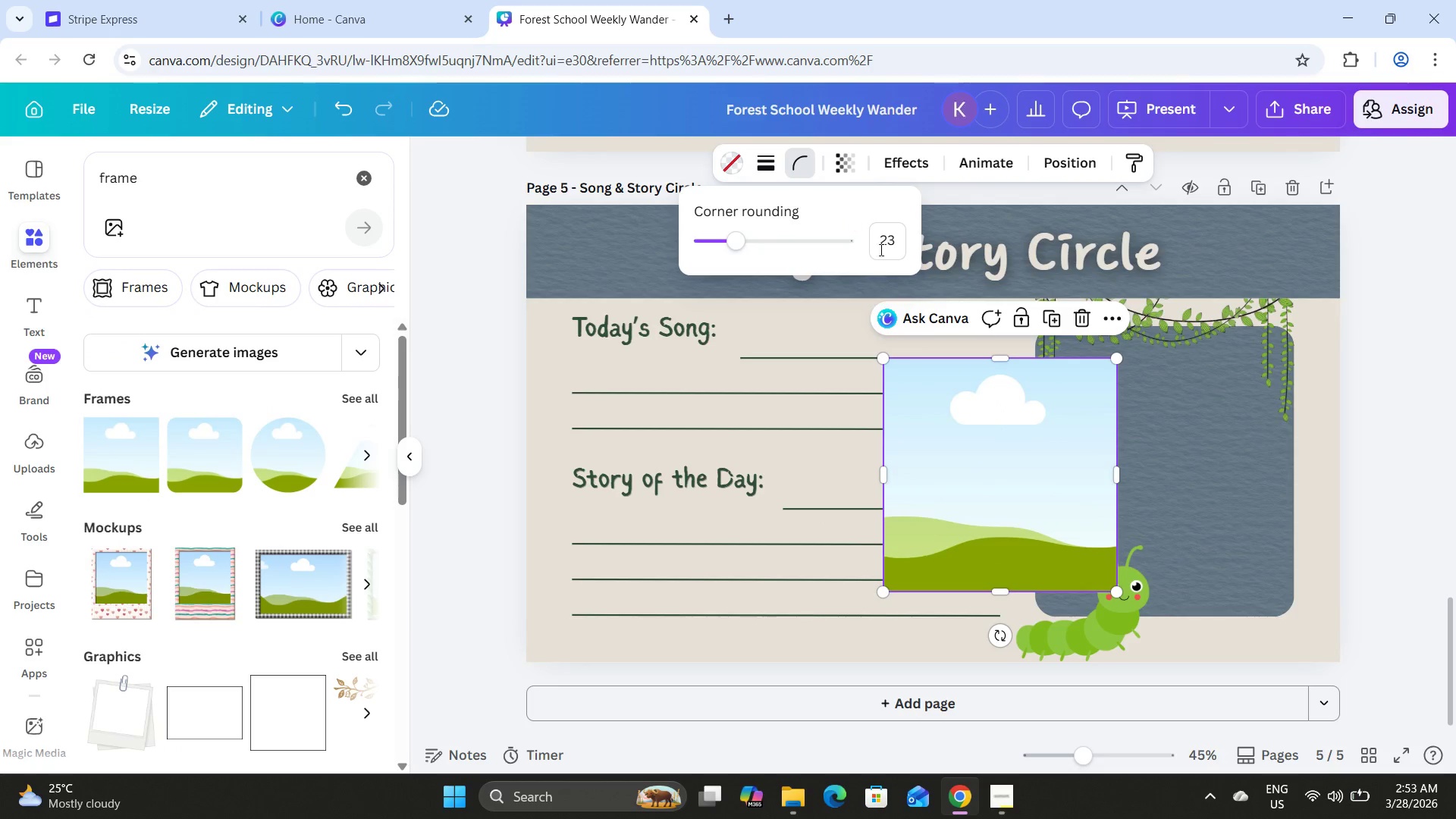 
left_click([885, 255])
 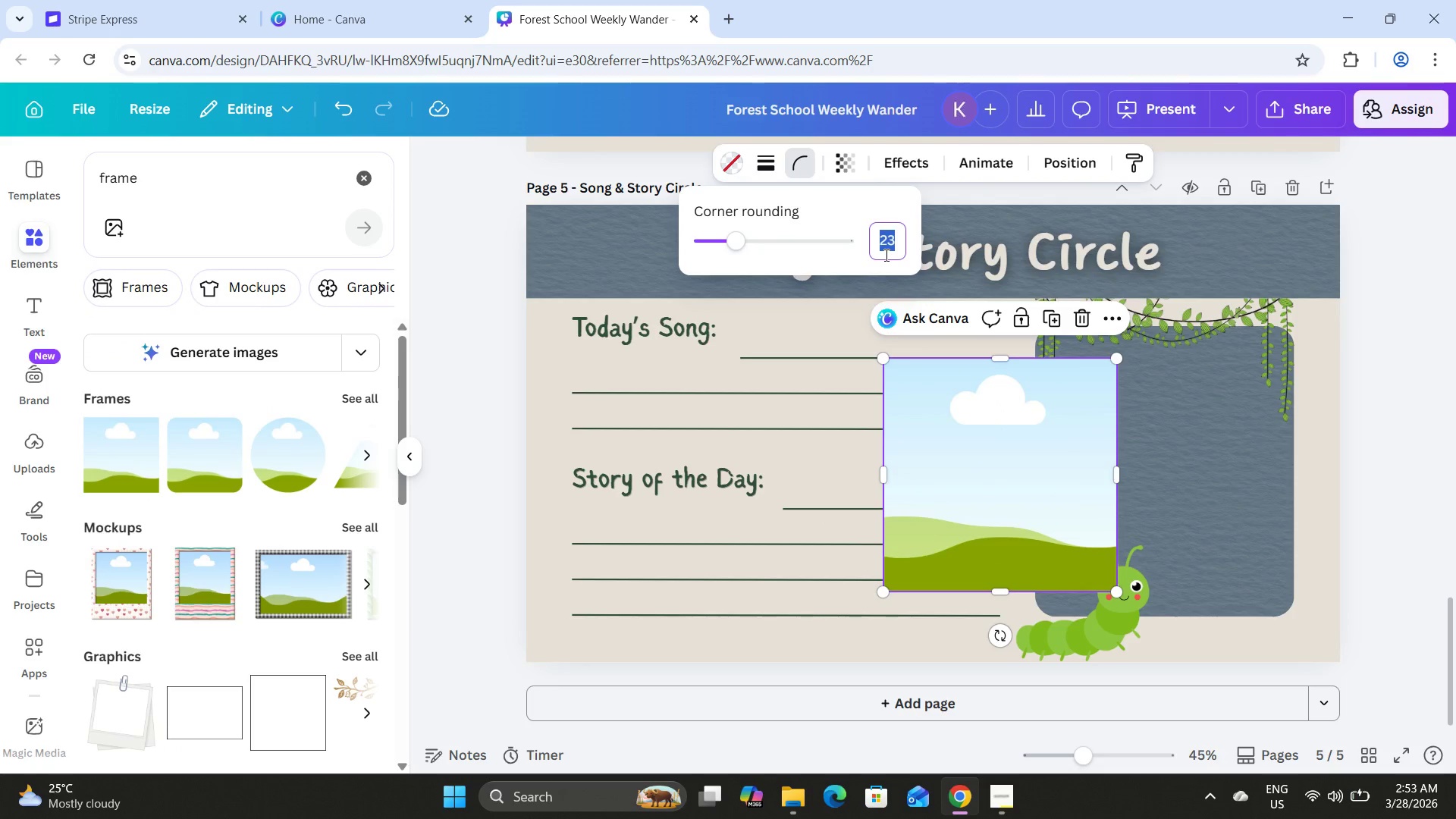 
key(Numpad4)
 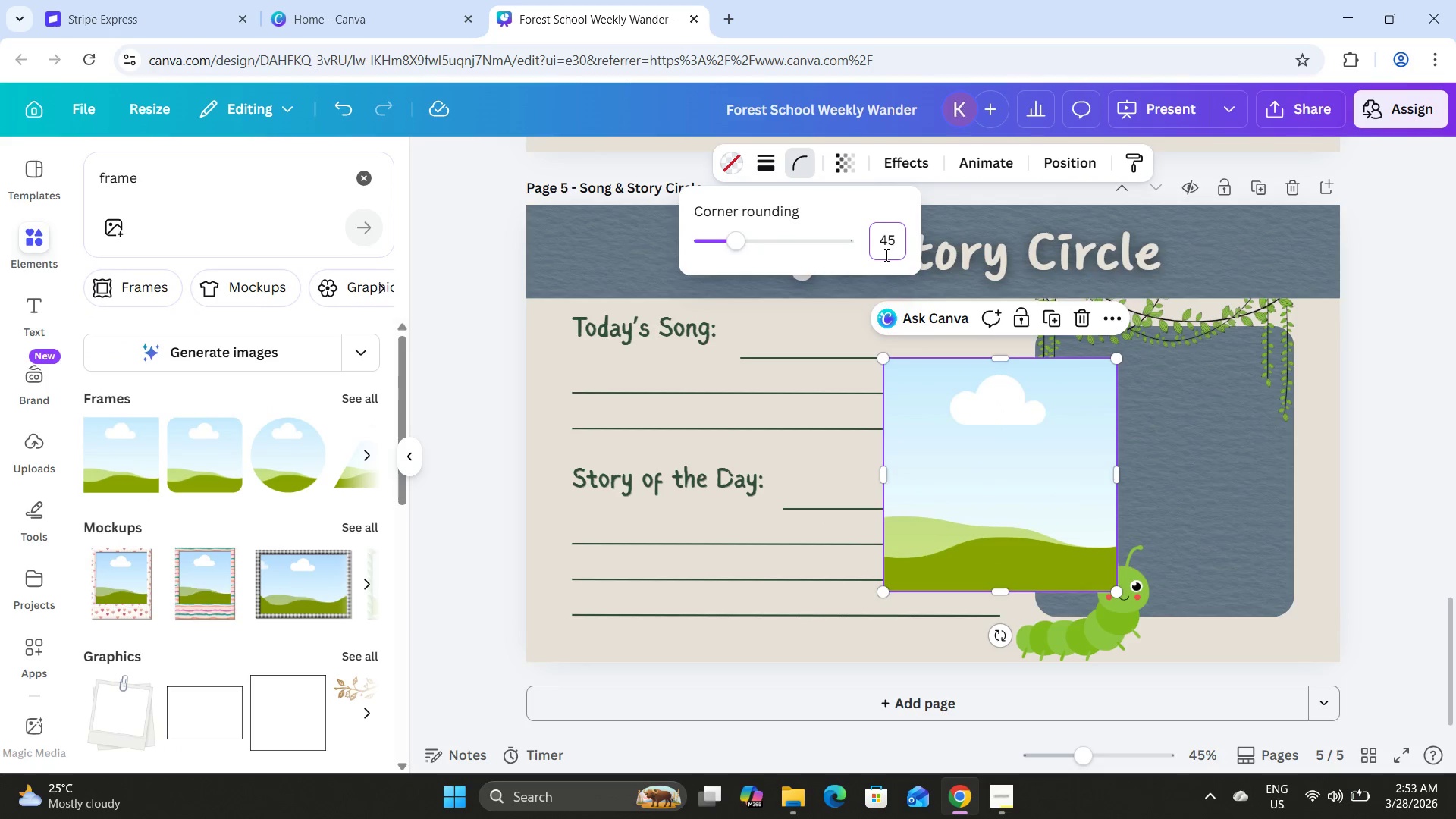 
key(Numpad5)
 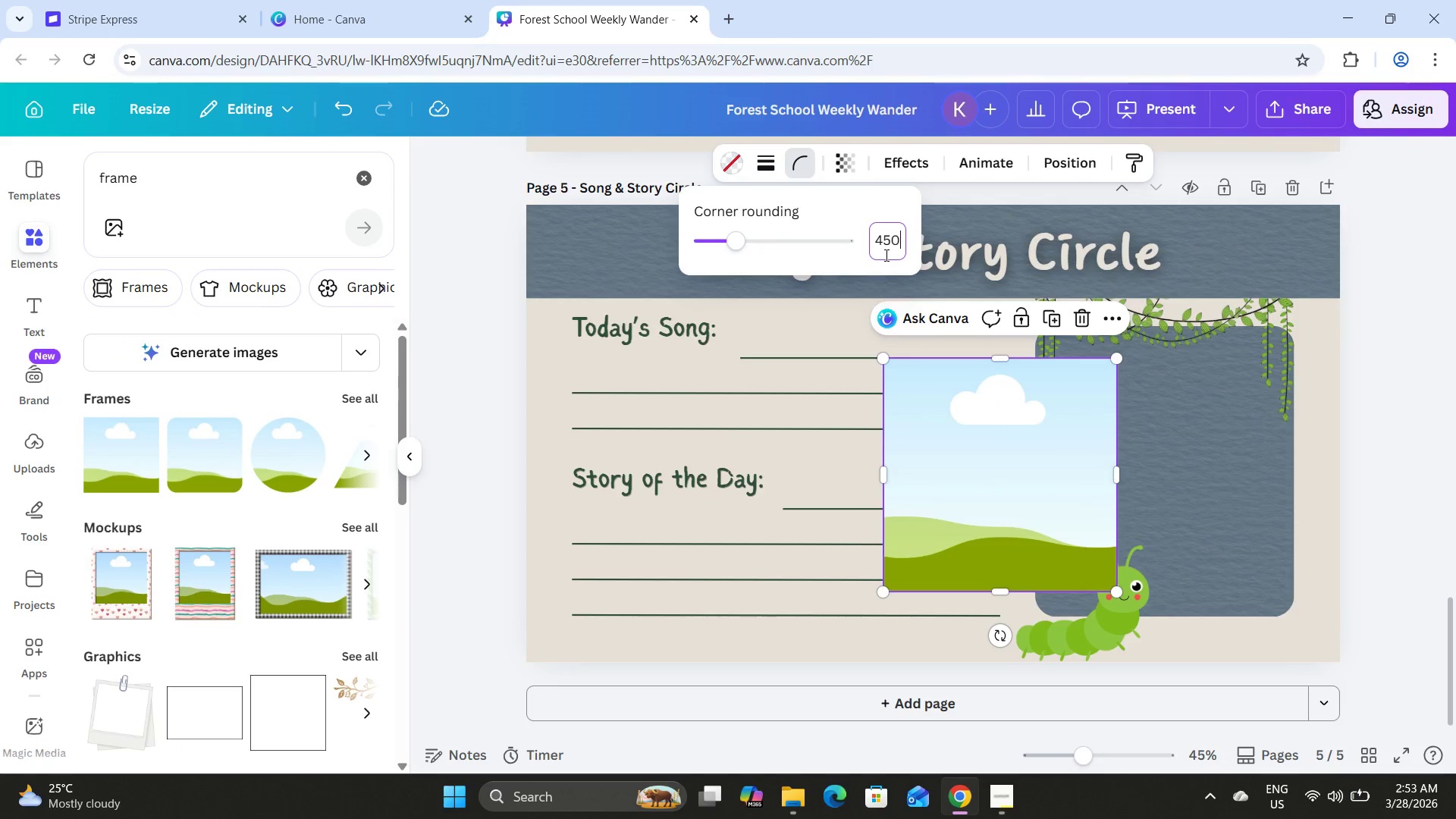 
key(Numpad0)
 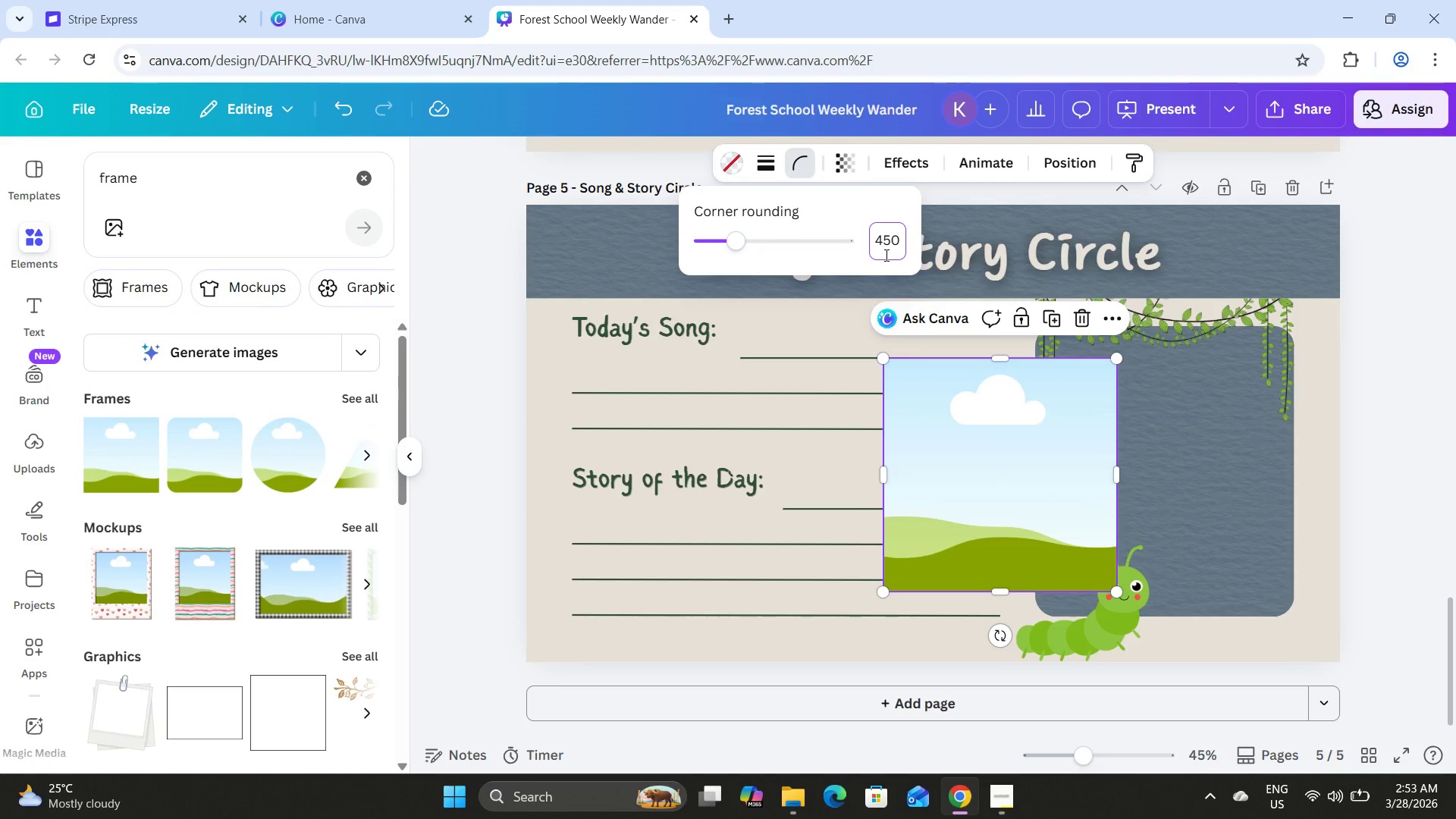 
key(Backspace)
 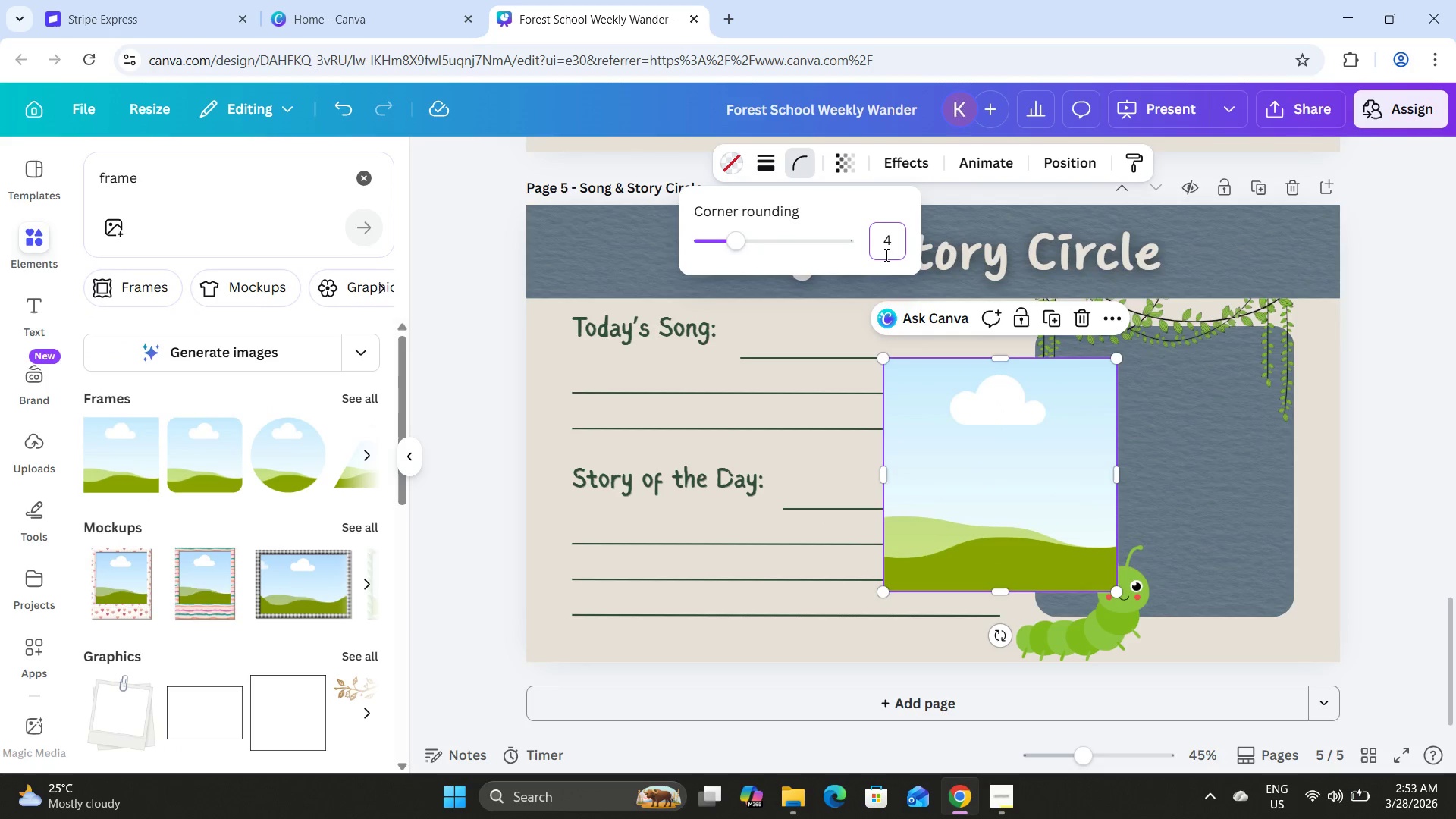 
key(Backspace)
 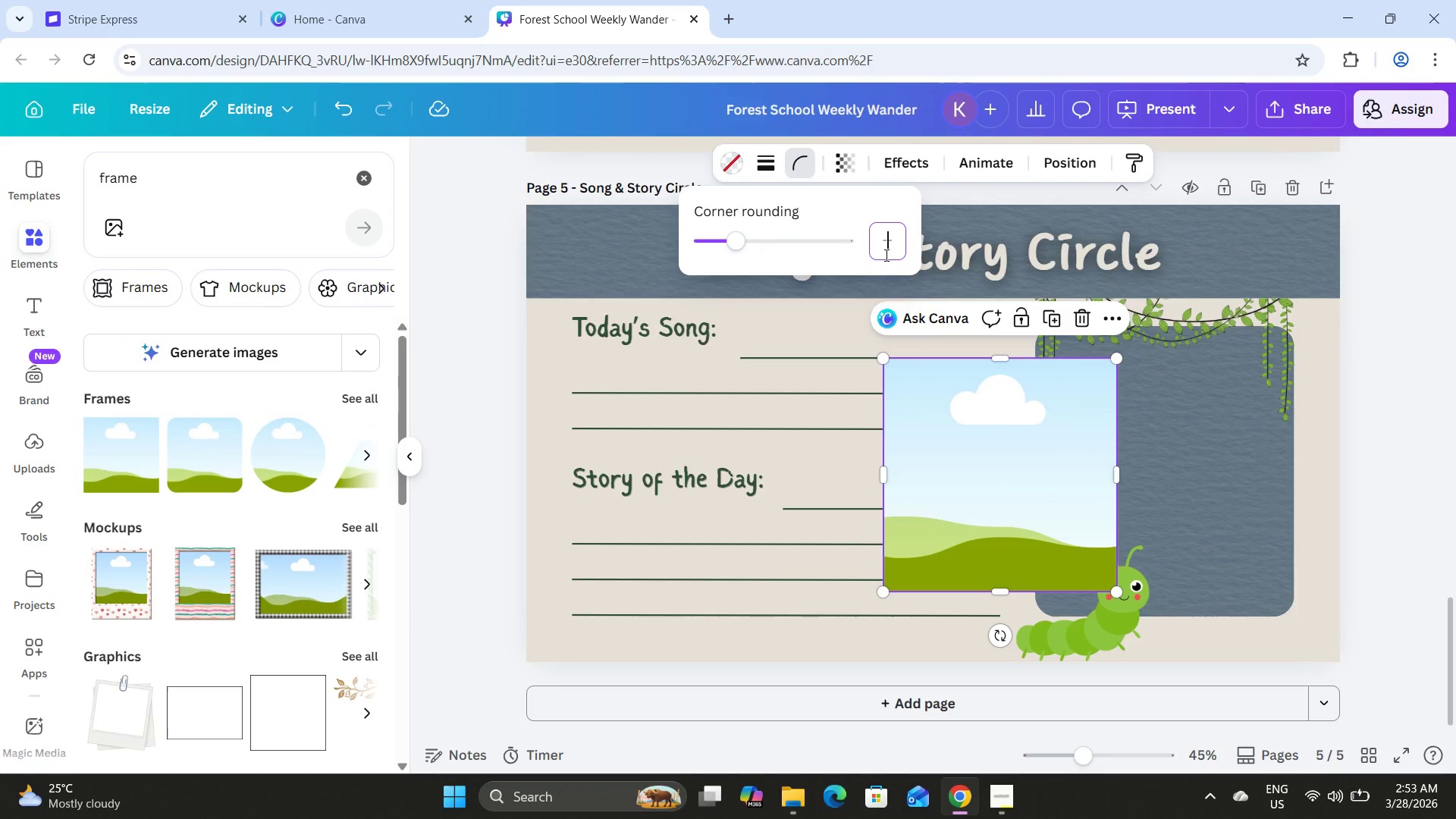 
key(Backspace)
 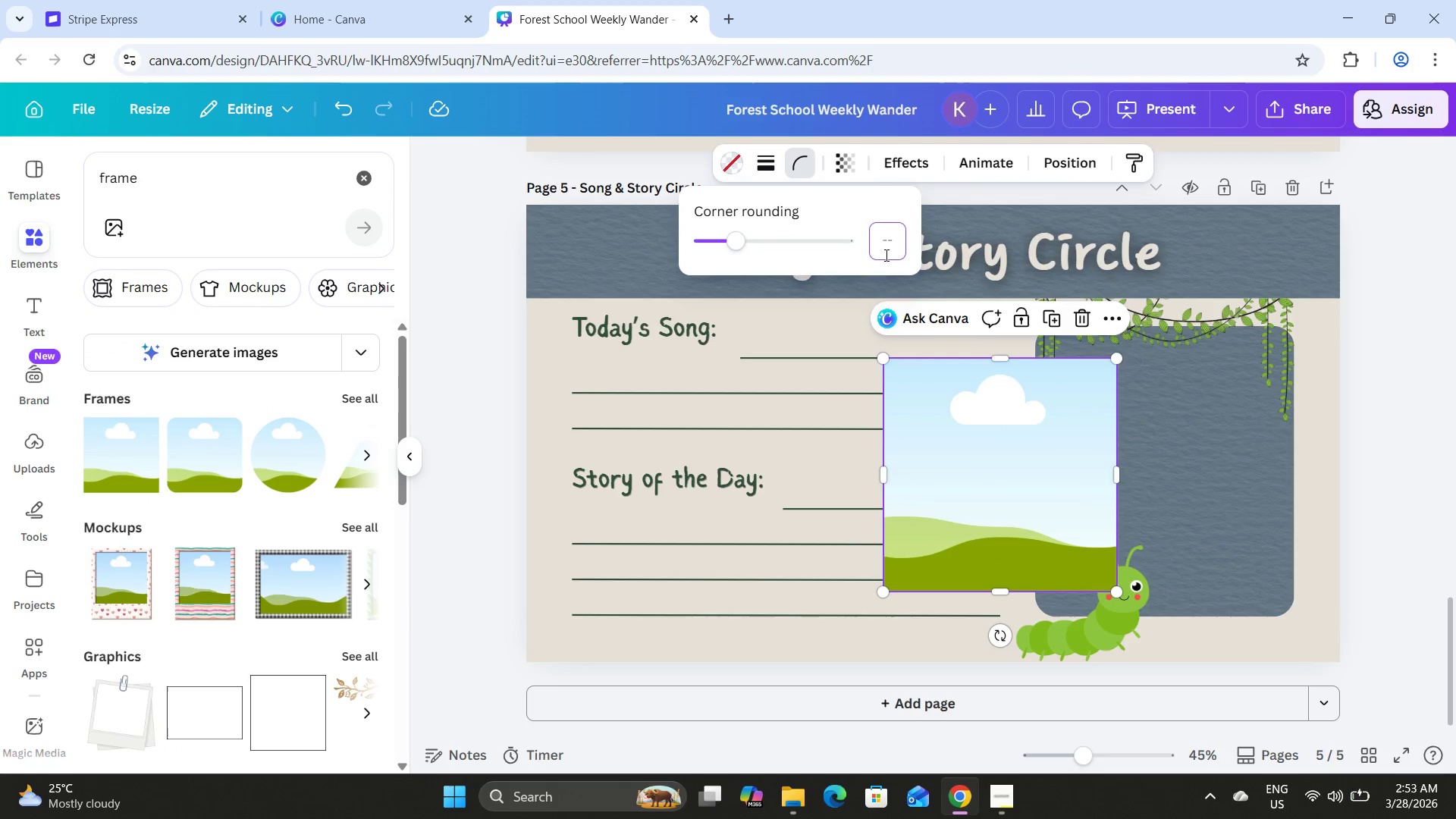 
key(Numpad5)
 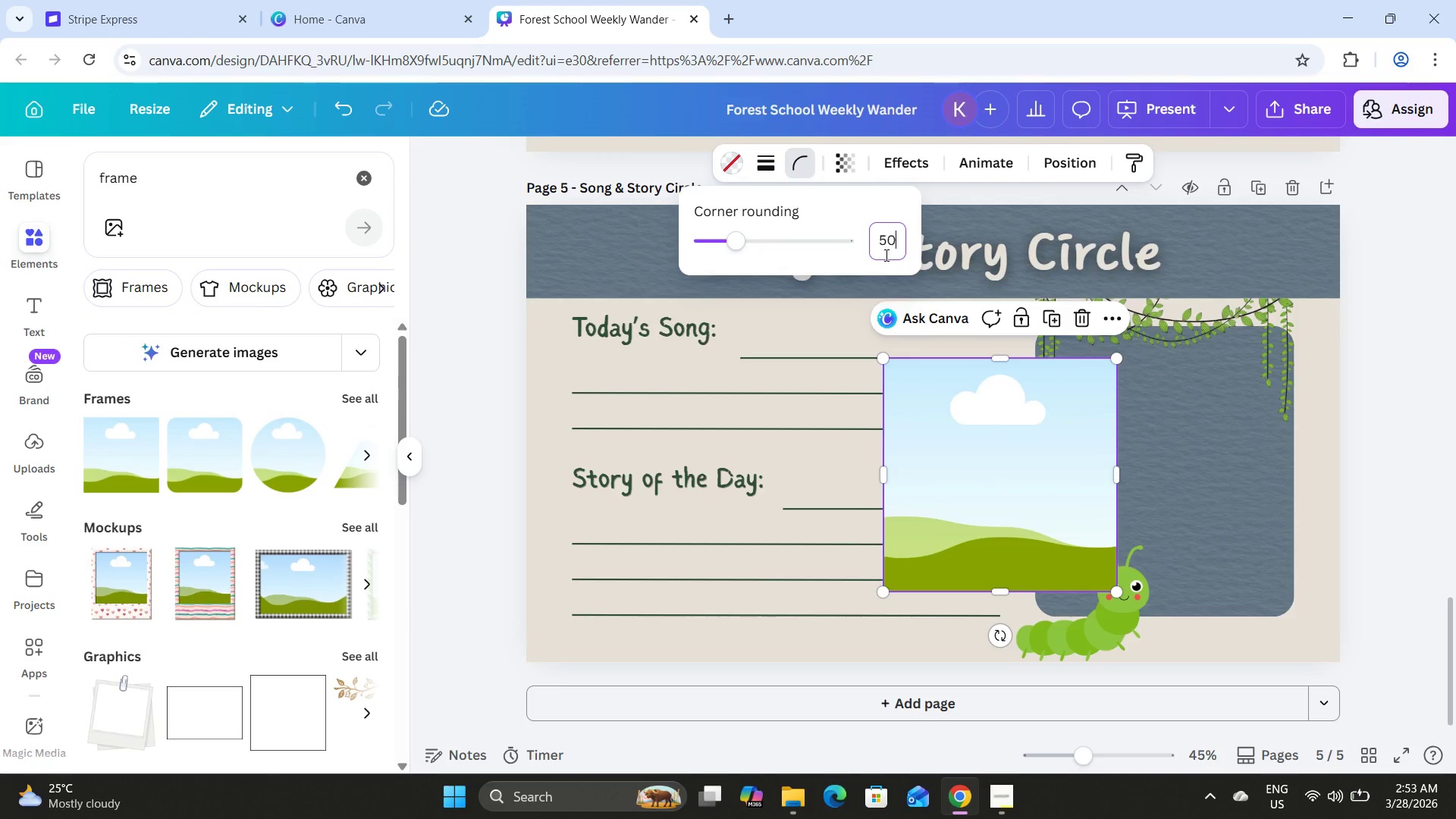 
key(Numpad0)
 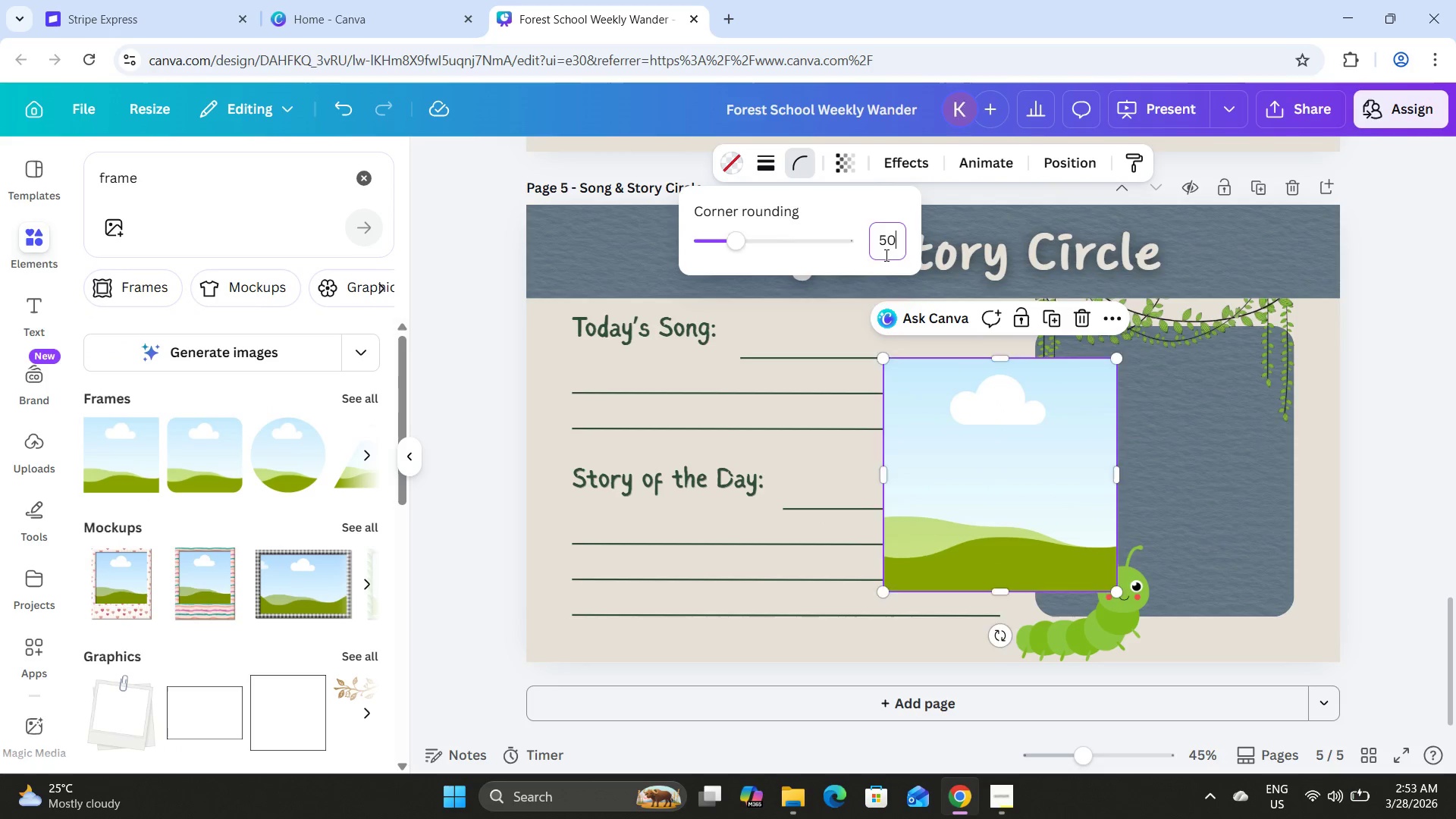 
key(NumpadEnter)
 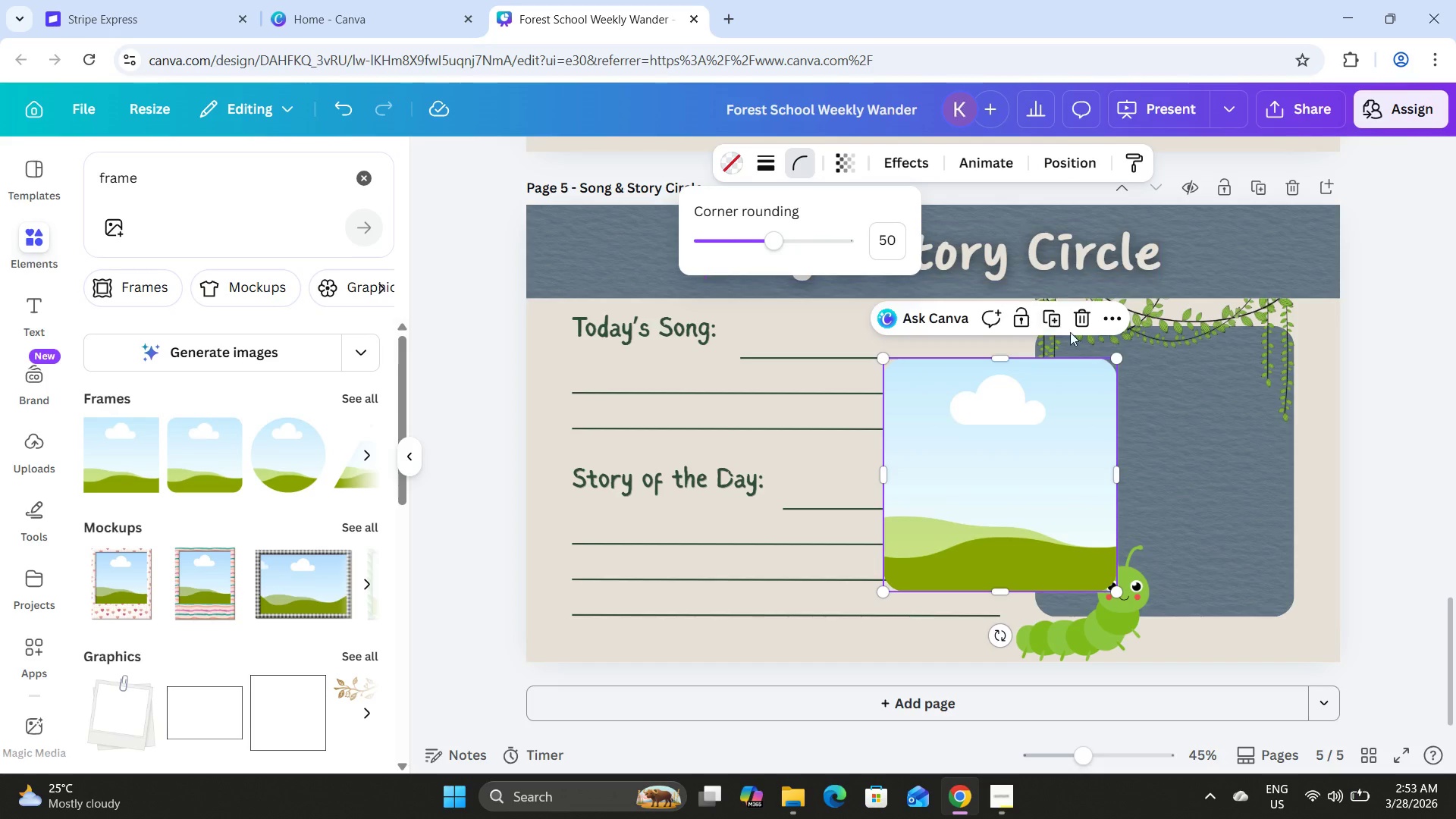 
left_click_drag(start_coordinate=[1009, 419], to_coordinate=[1186, 416])
 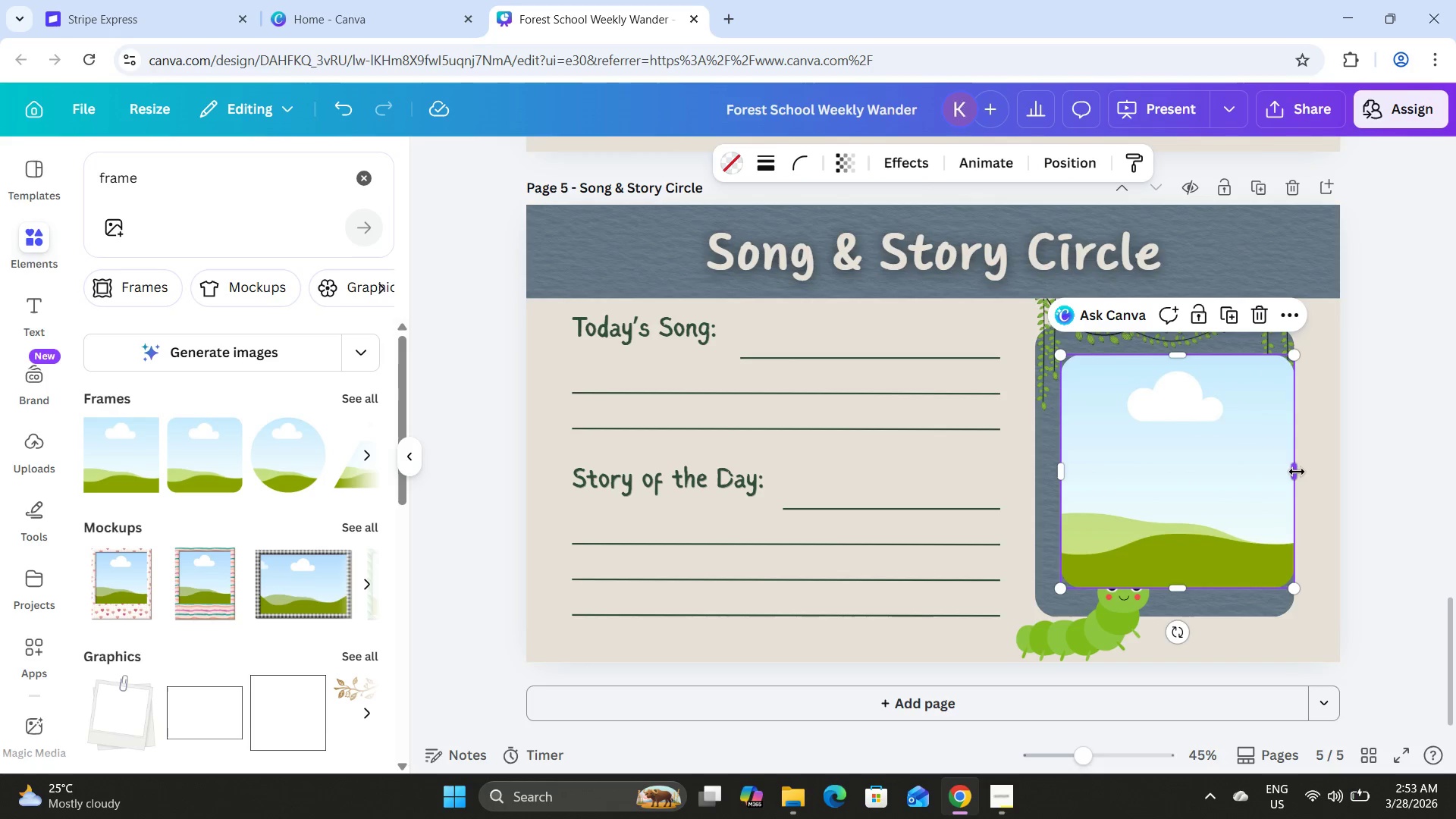 
left_click_drag(start_coordinate=[1296, 471], to_coordinate=[1272, 469])
 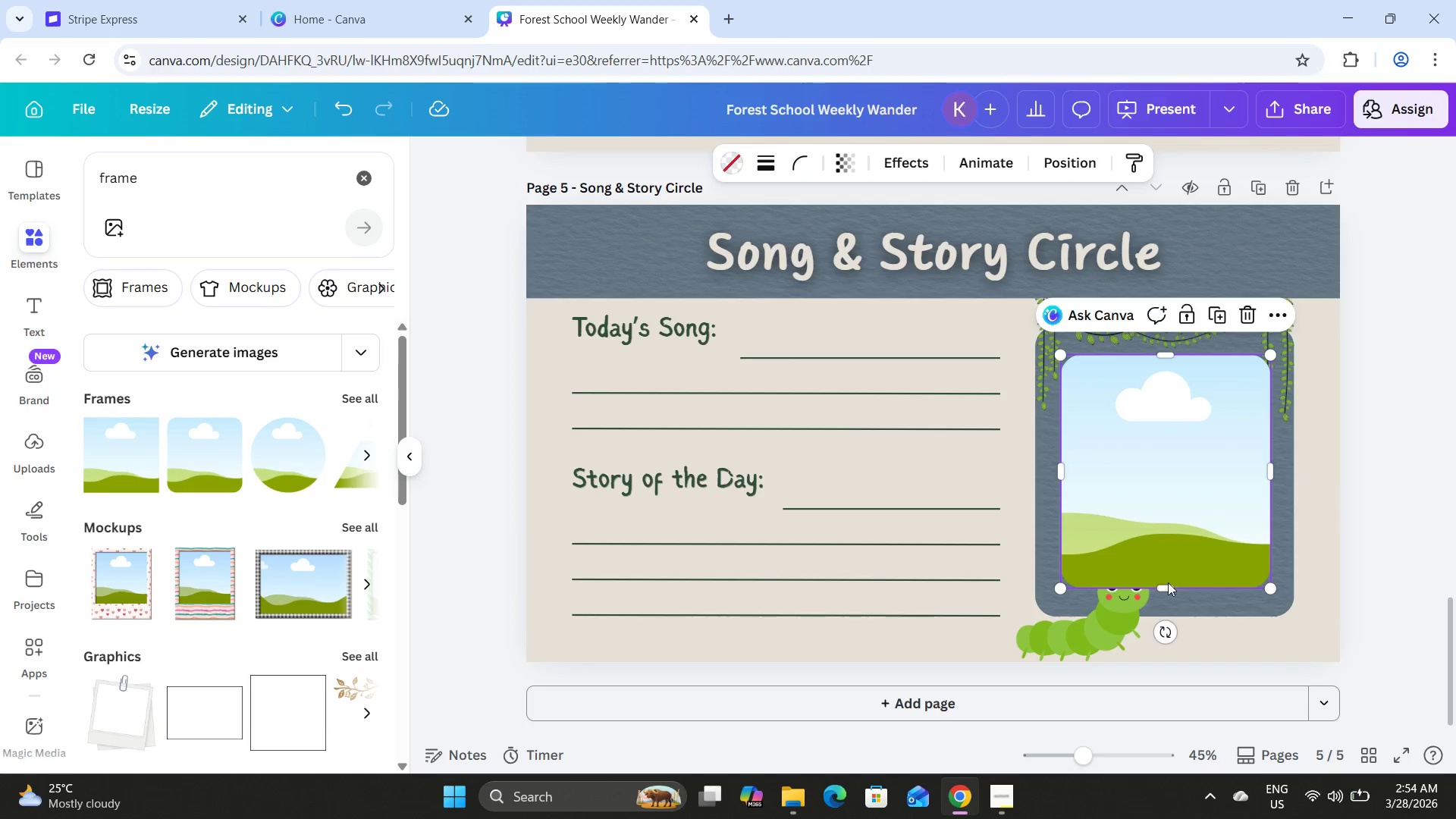 
left_click_drag(start_coordinate=[1168, 582], to_coordinate=[1169, 592])
 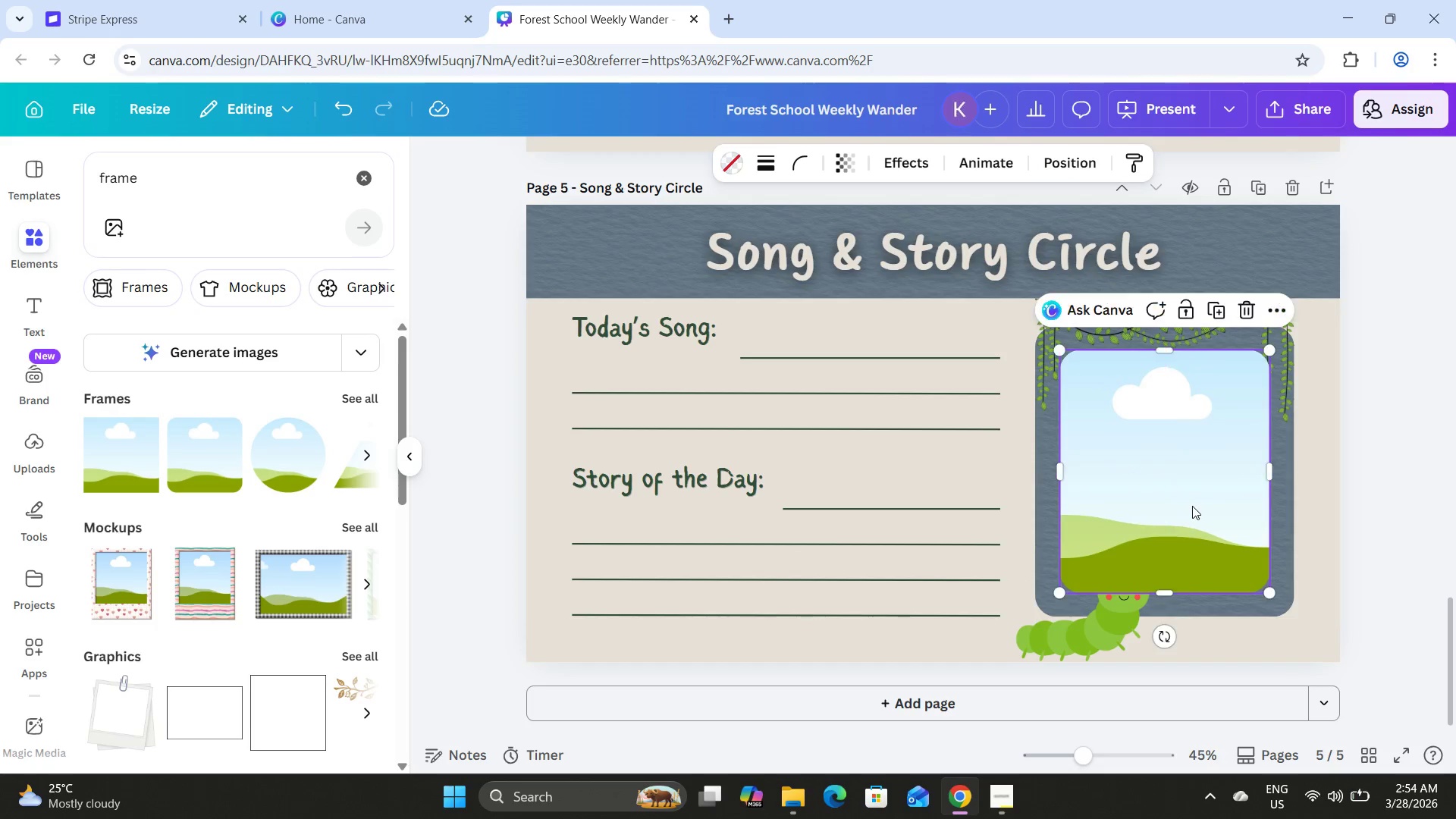 
left_click([1076, 168])
 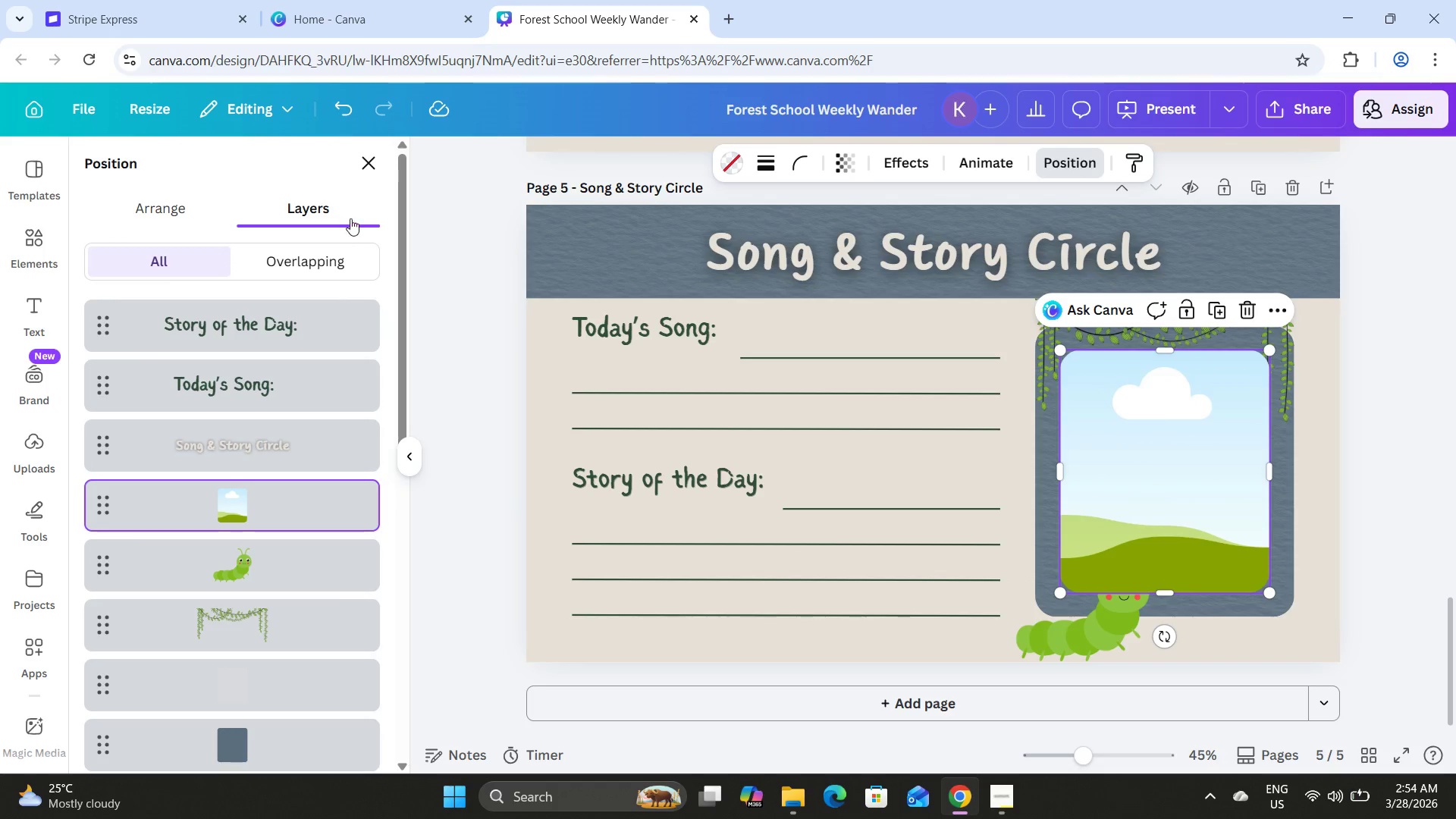 
left_click([186, 212])
 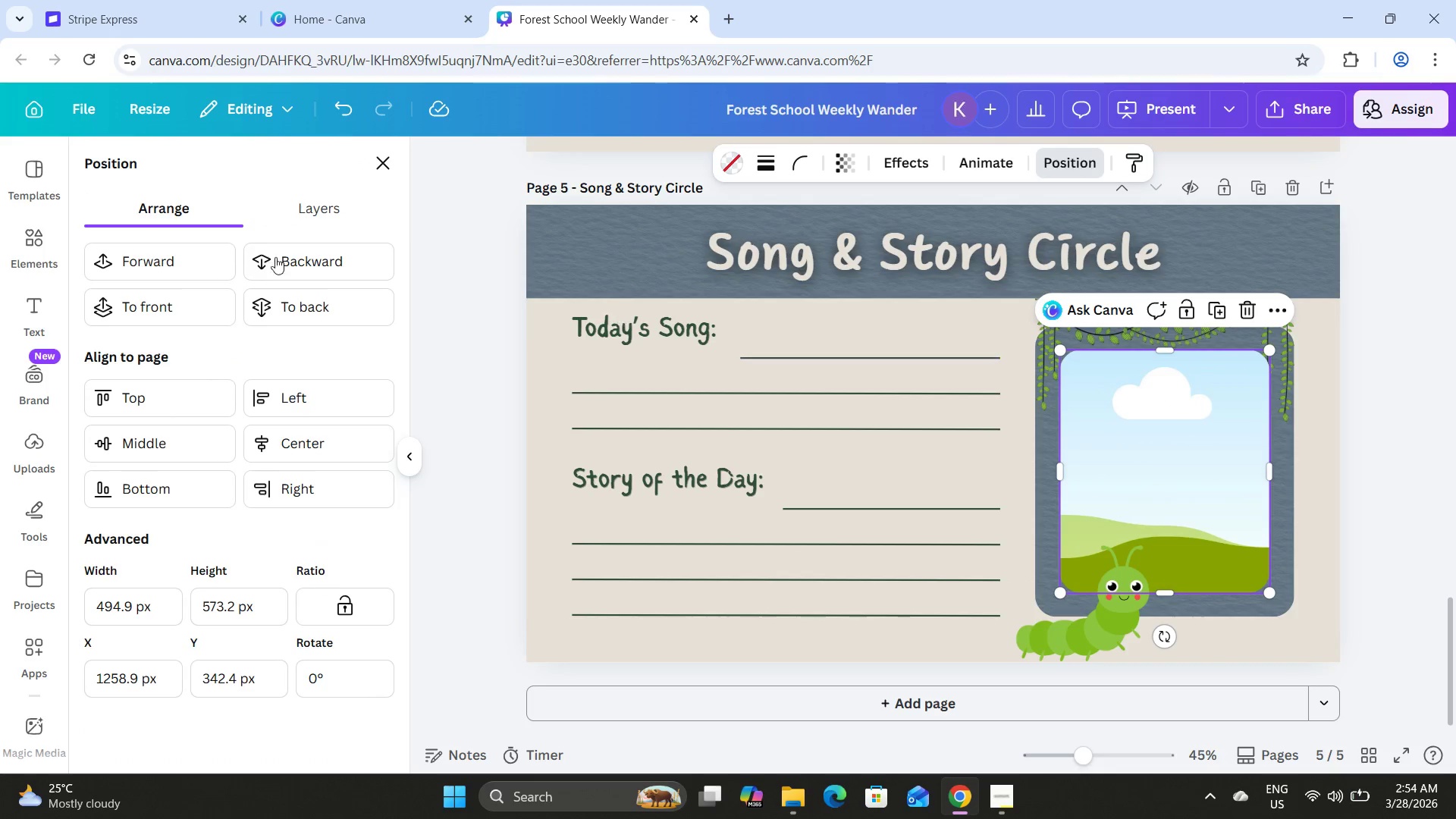 
left_click([296, 264])
 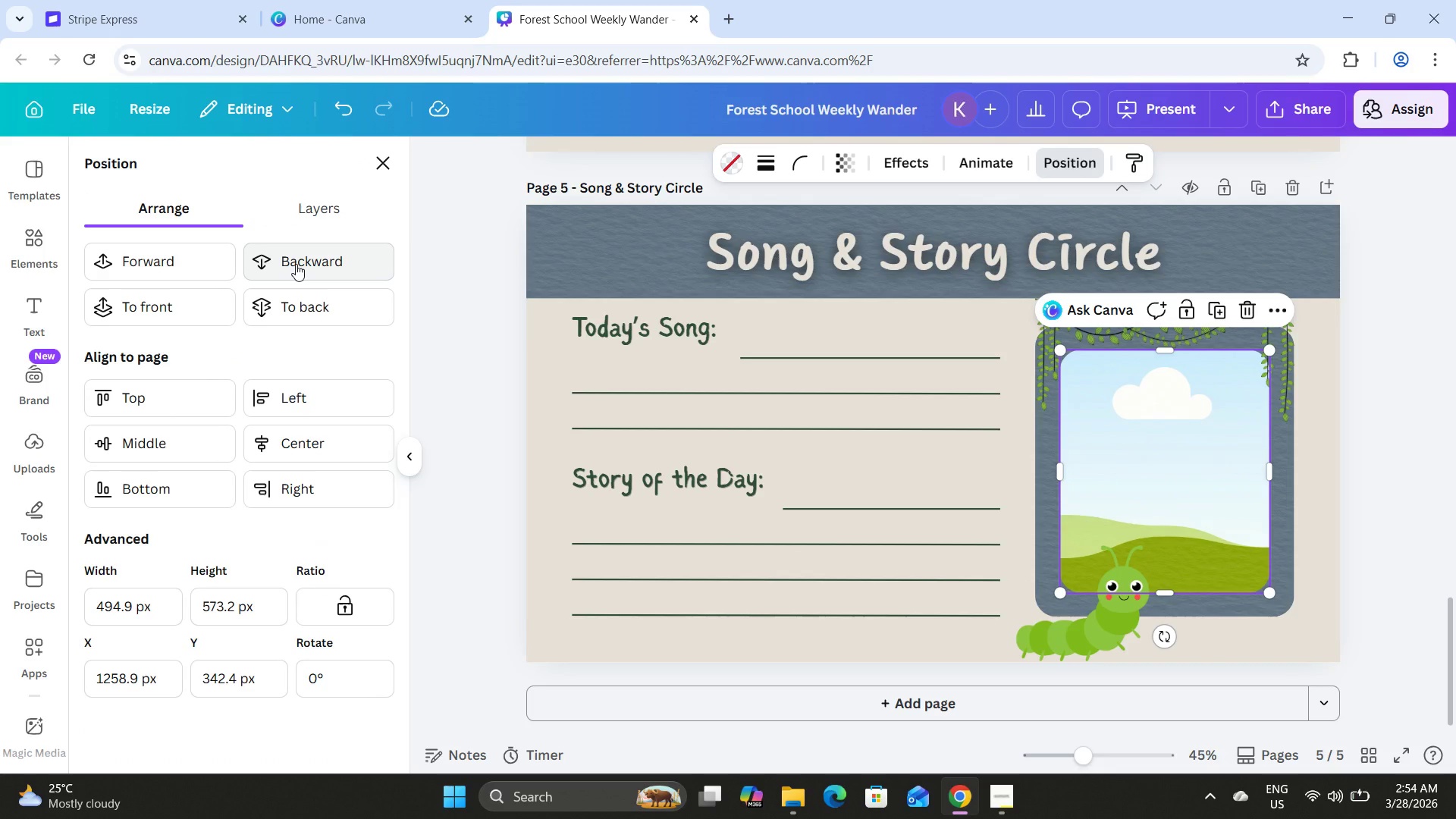 
left_click([296, 264])
 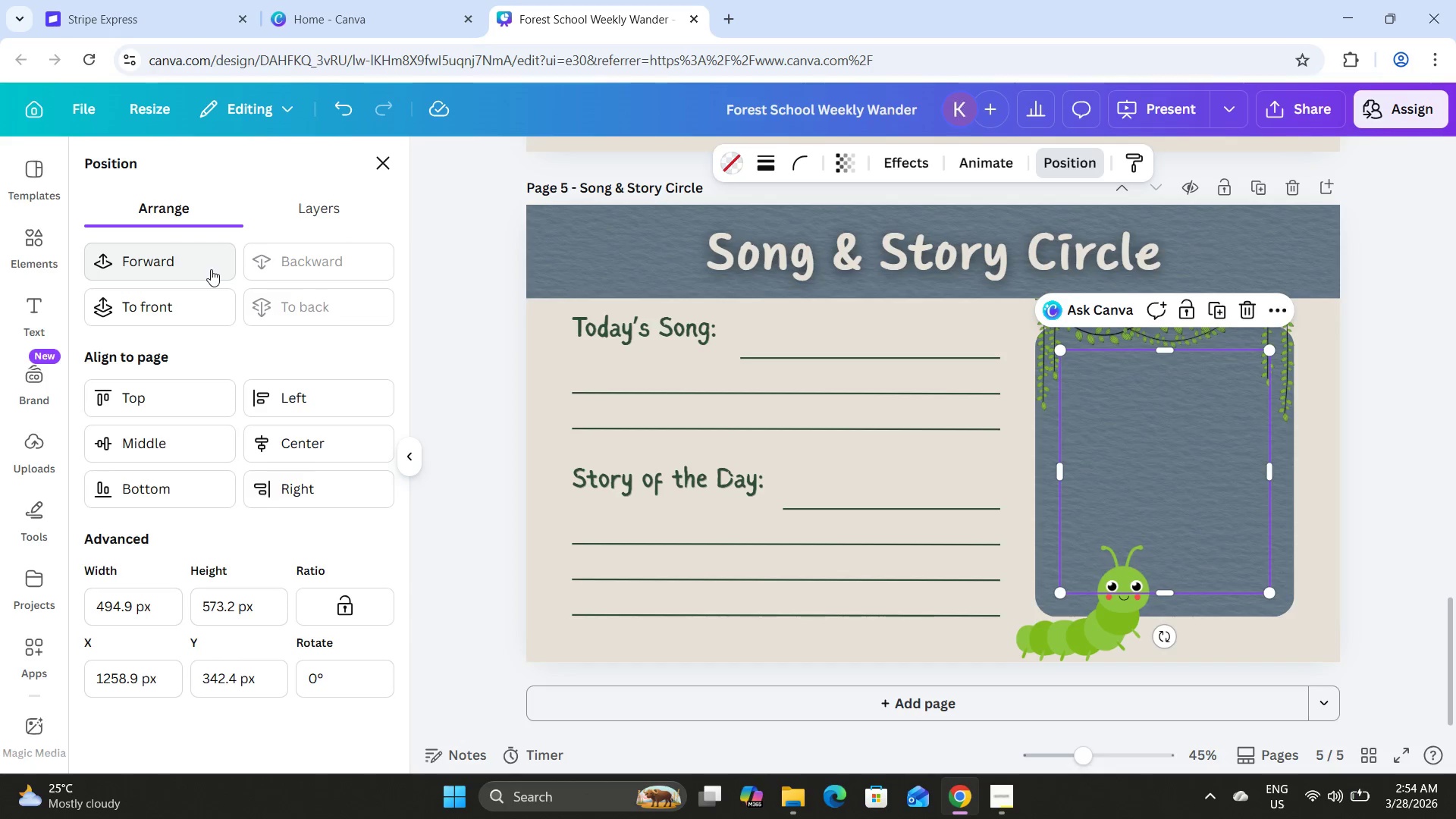 
double_click([211, 269])
 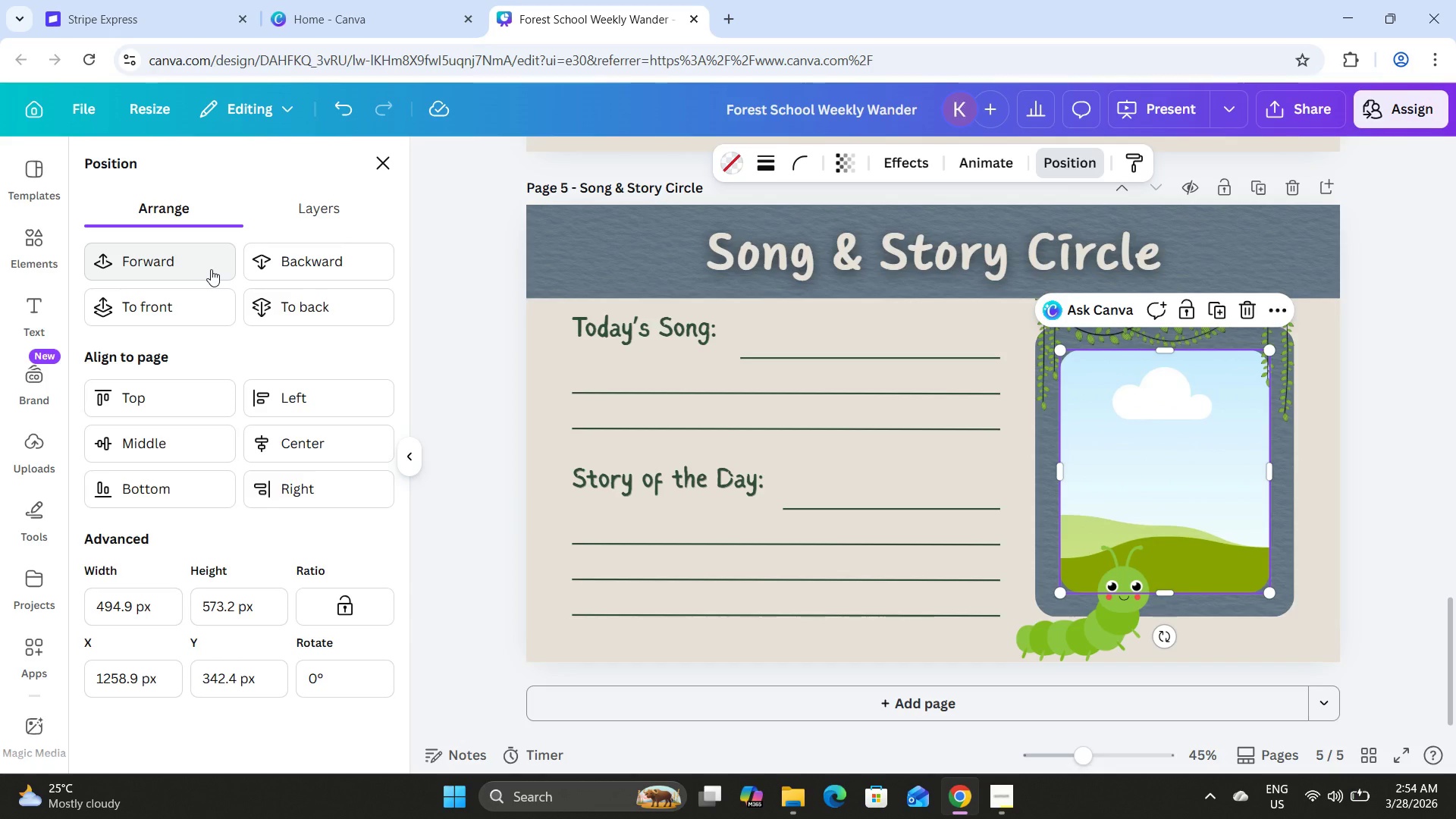 
left_click([211, 269])
 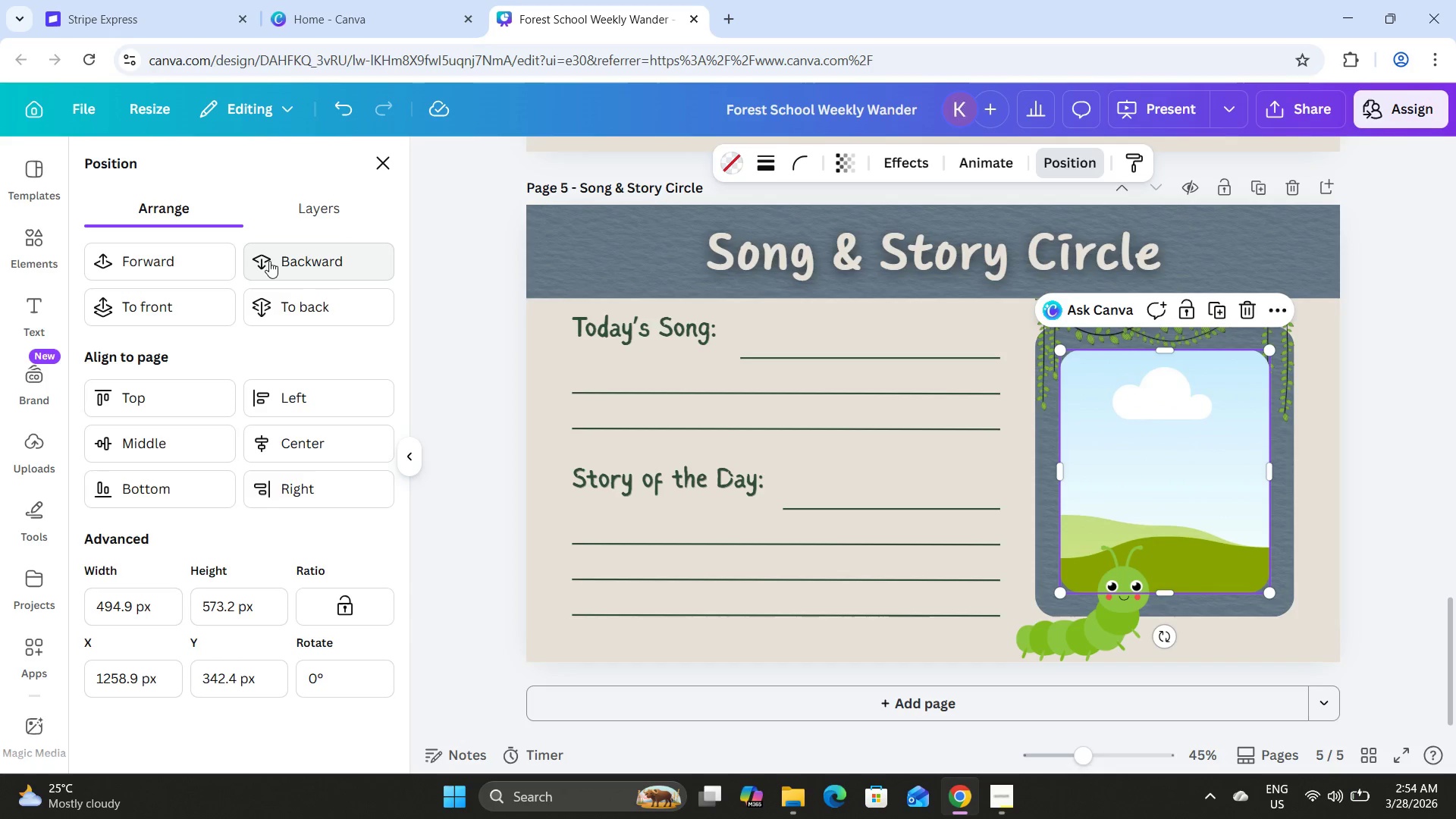 
left_click([281, 260])
 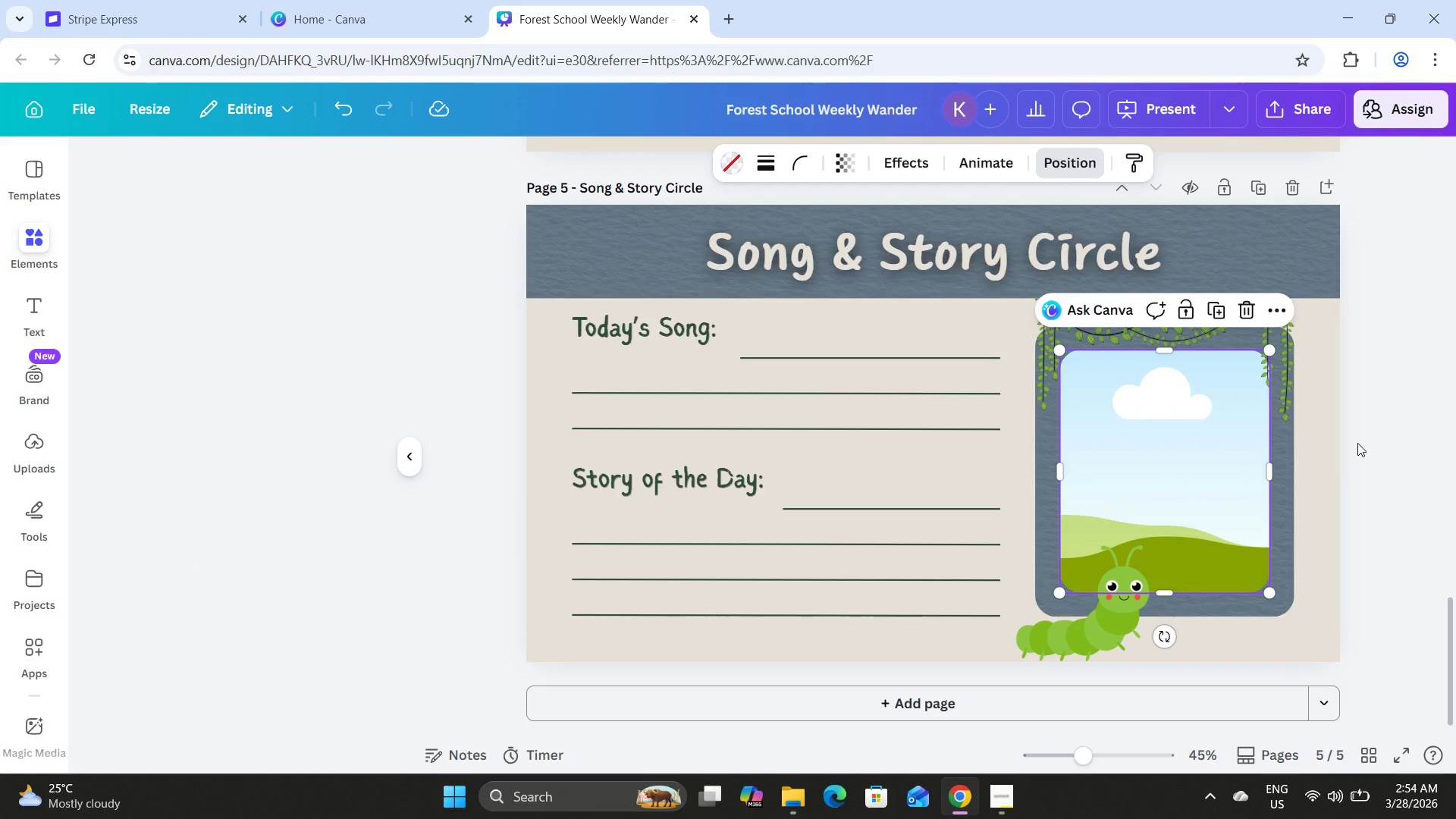 
double_click([1357, 443])
 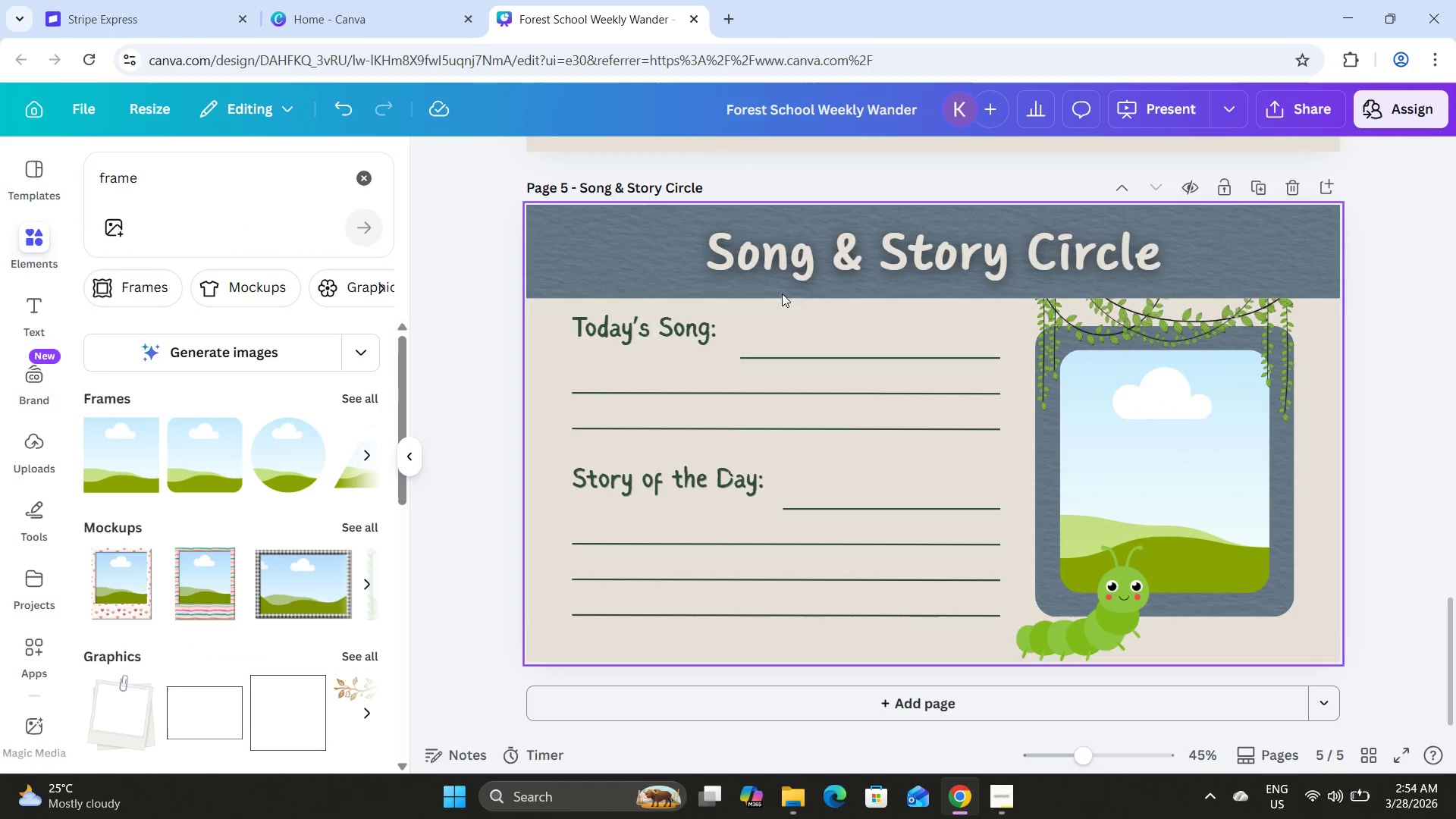 
left_click([96, 154])
 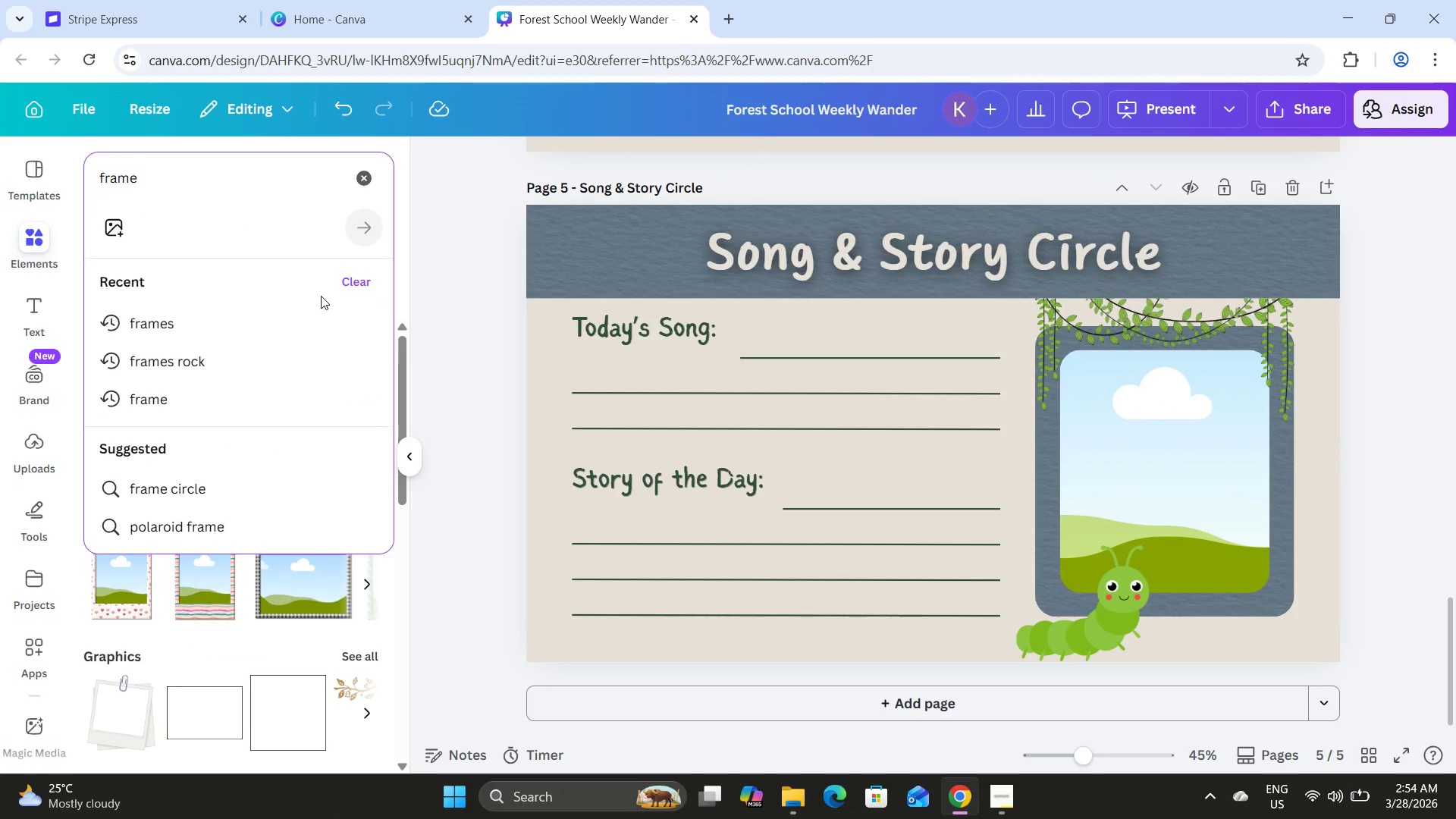 
left_click_drag(start_coordinate=[177, 174], to_coordinate=[90, 177])
 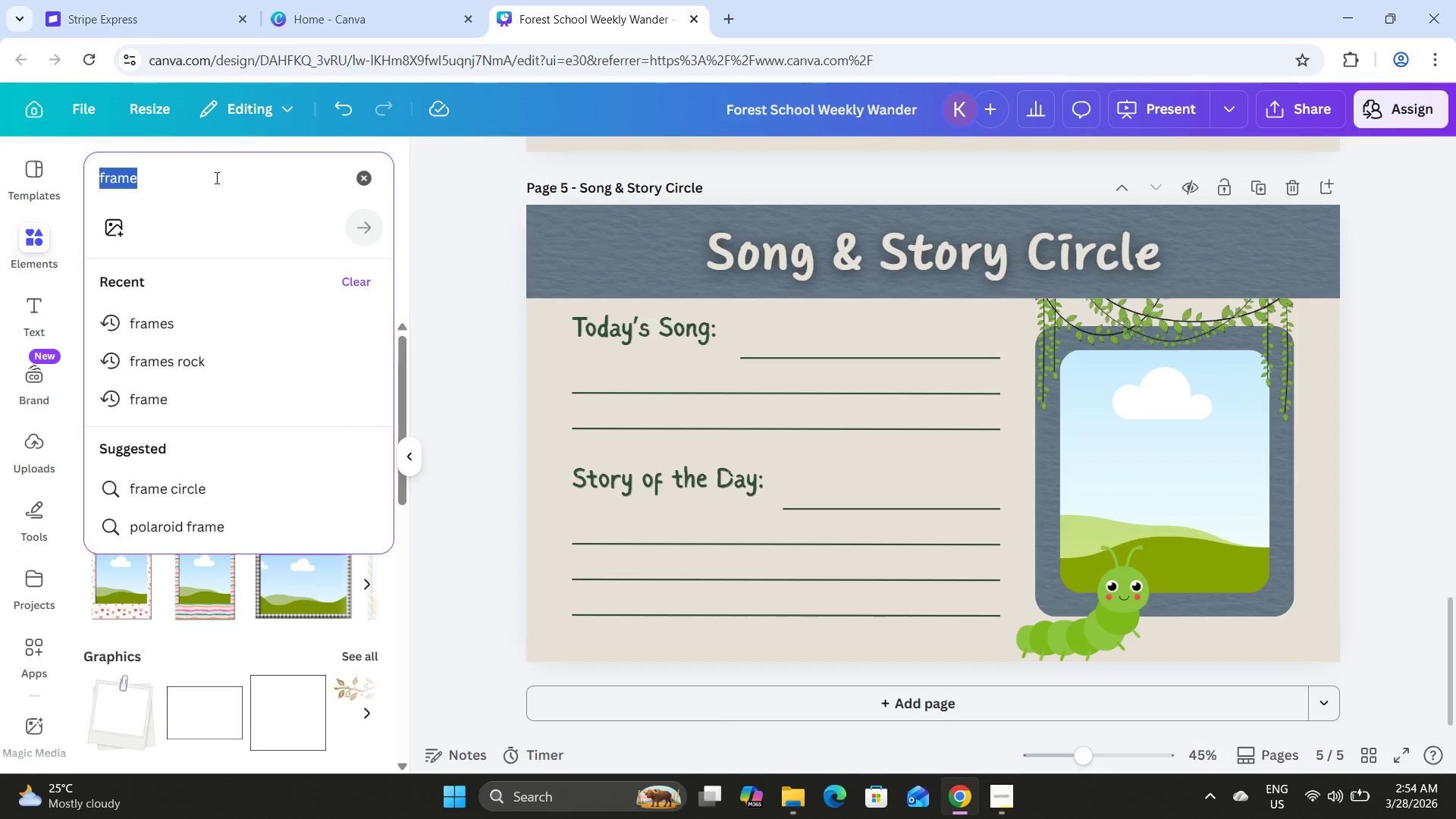 
type(ania)
key(Backspace)
type(mals)
 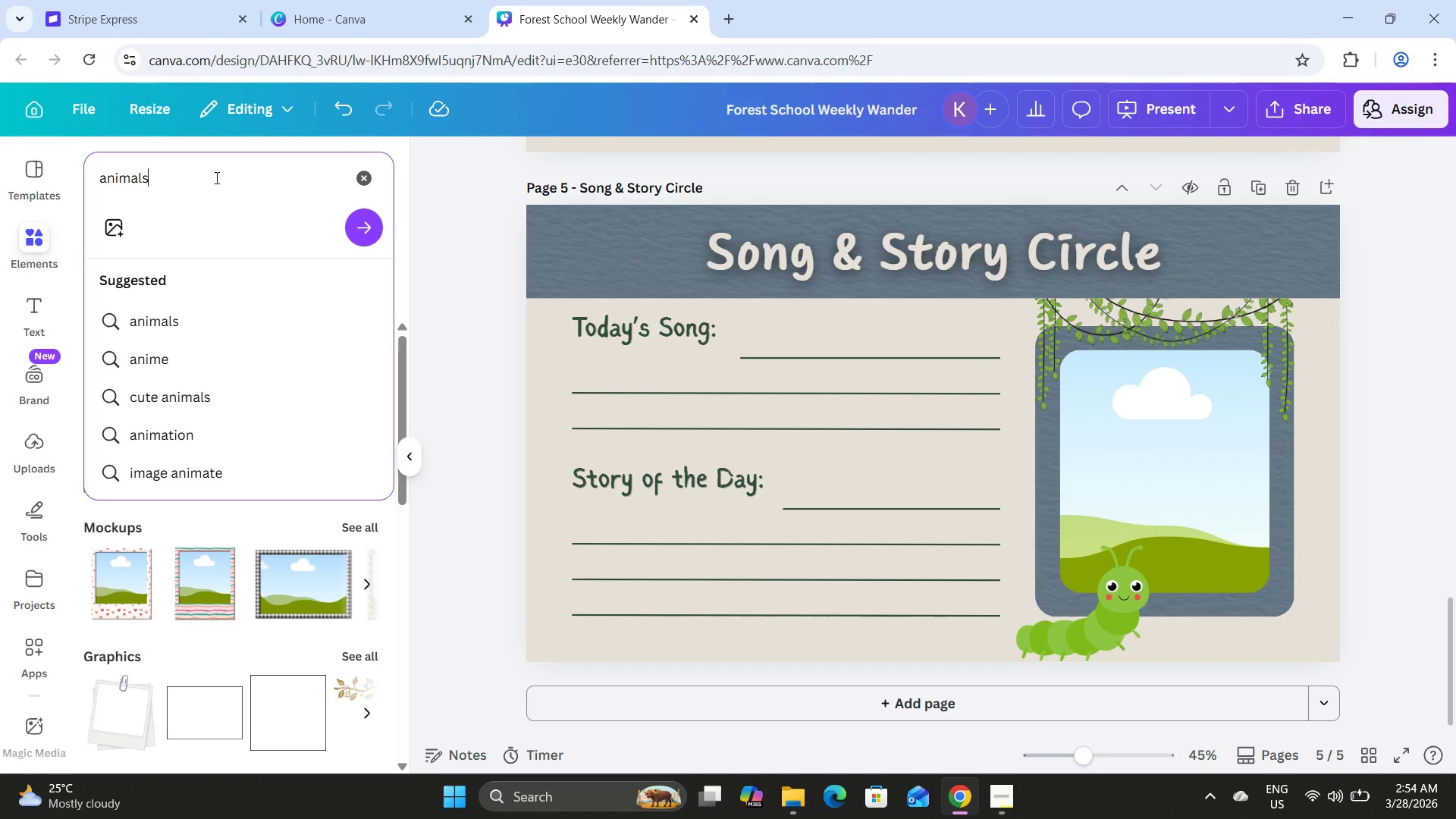 
key(Enter)
 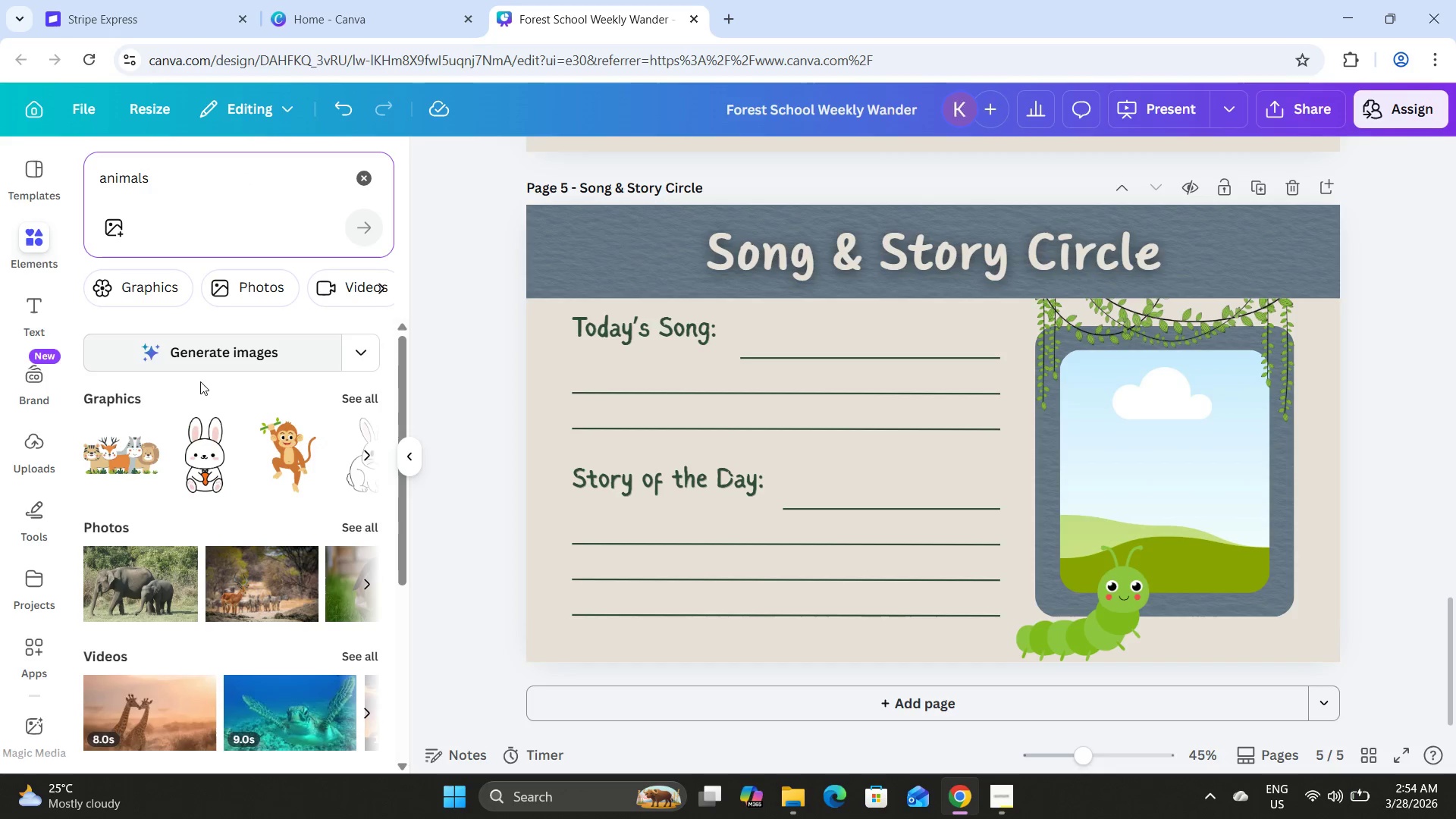 
left_click([366, 395])
 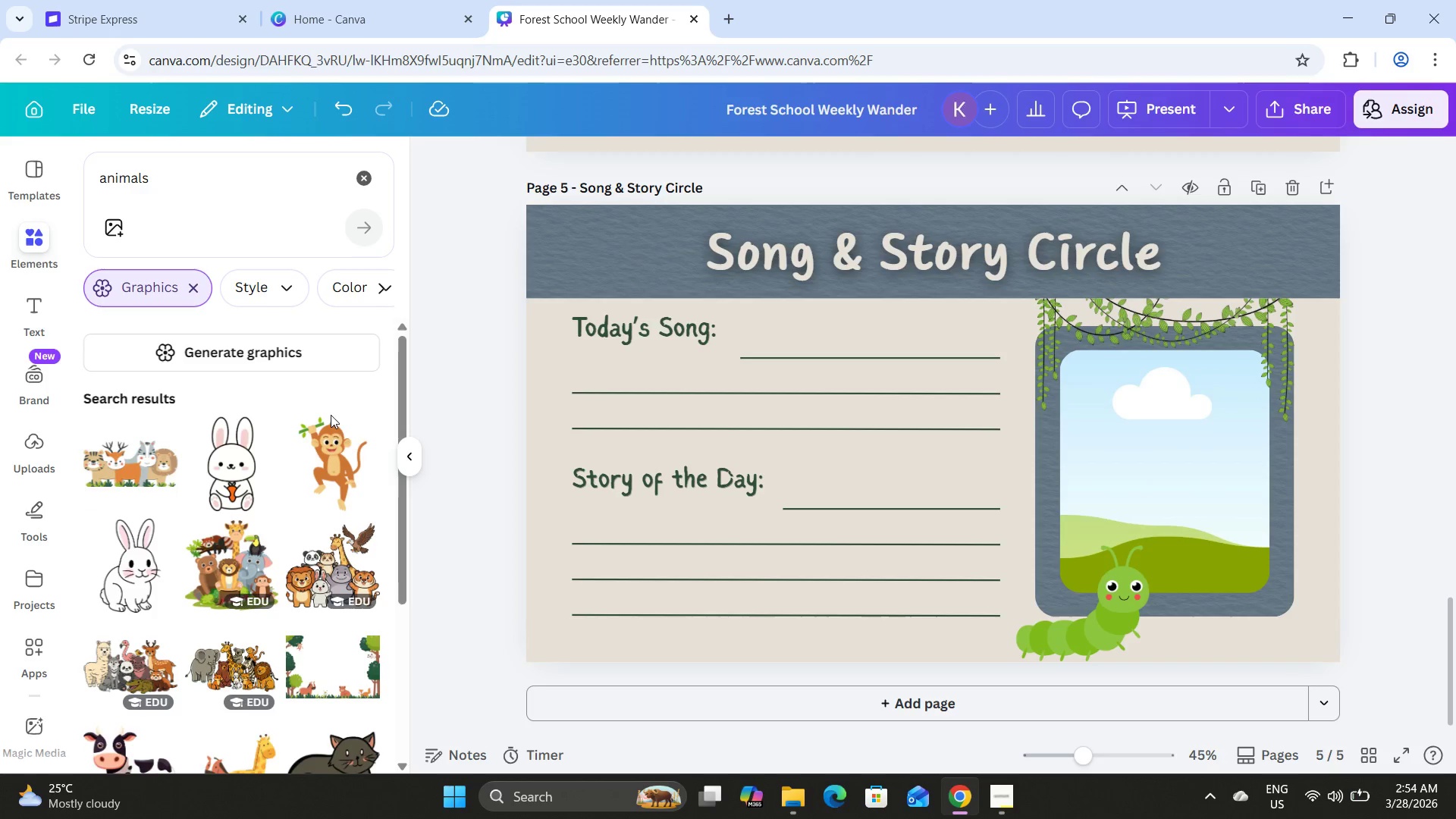 
scroll: coordinate [274, 376], scroll_direction: down, amount: 5.0
 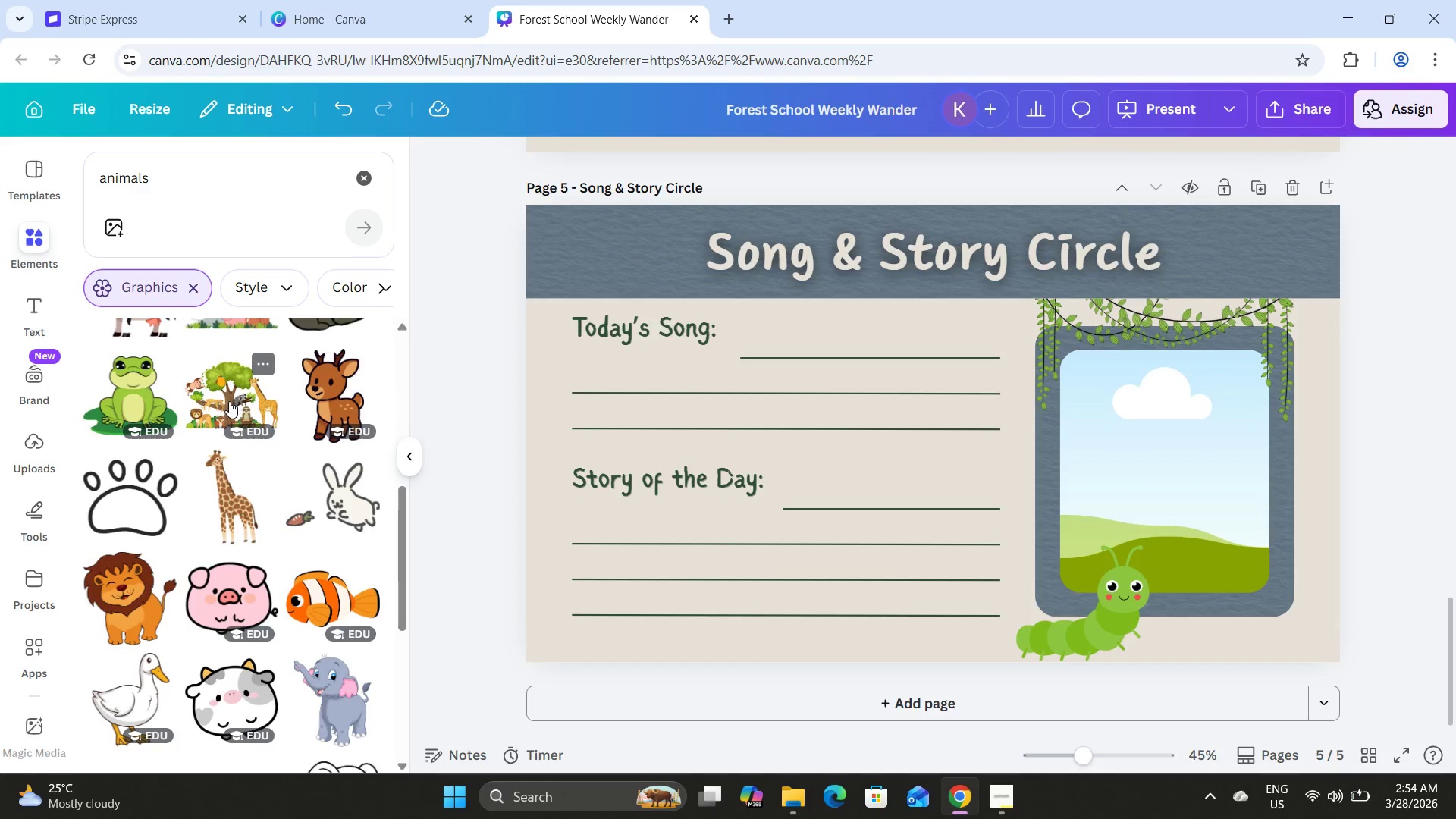 
left_click_drag(start_coordinate=[225, 402], to_coordinate=[1147, 453])
 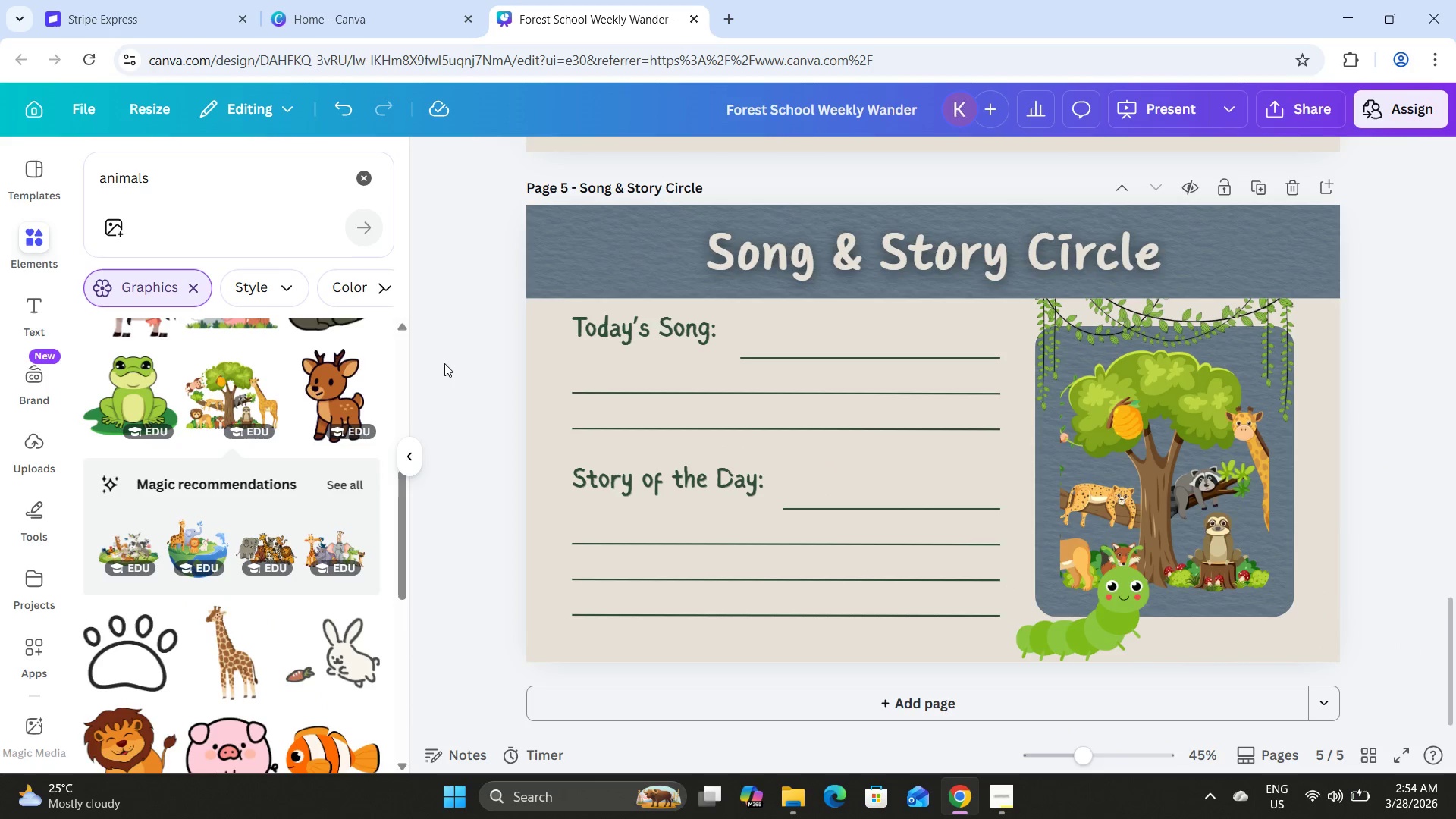 
key(Control+Z)
 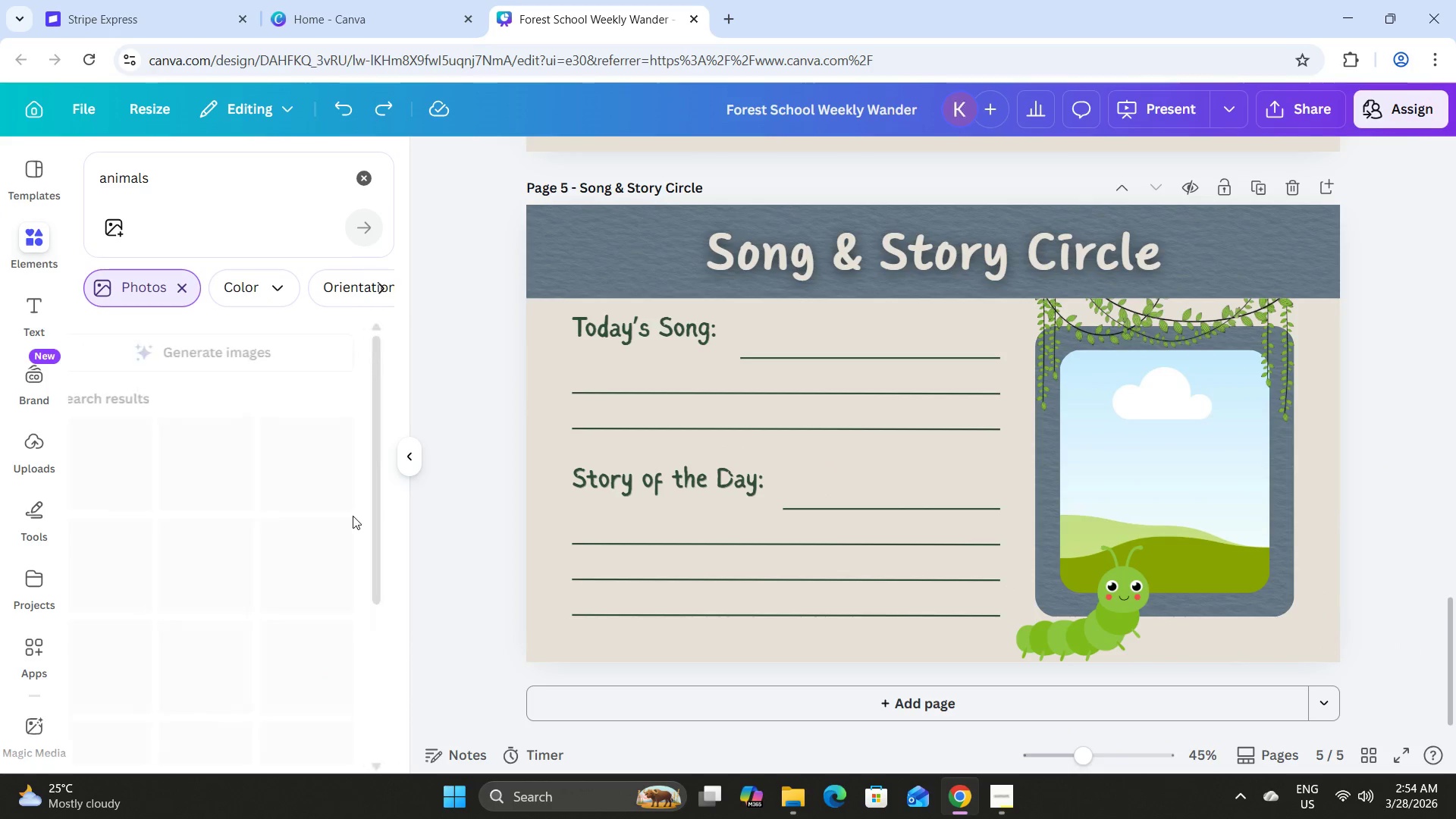 
scroll: coordinate [303, 420], scroll_direction: down, amount: 2.0
 